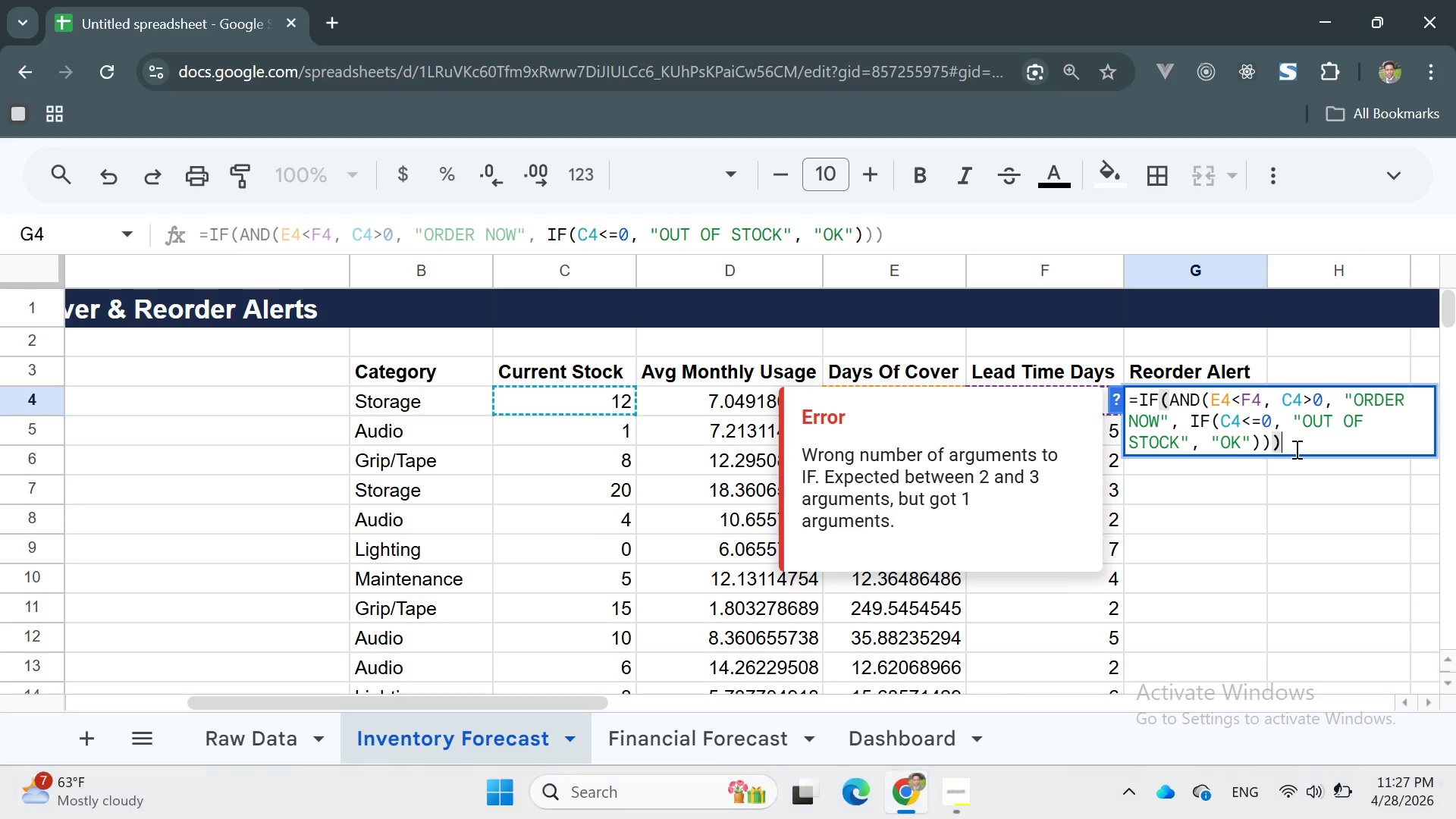 
key(ArrowRight)
 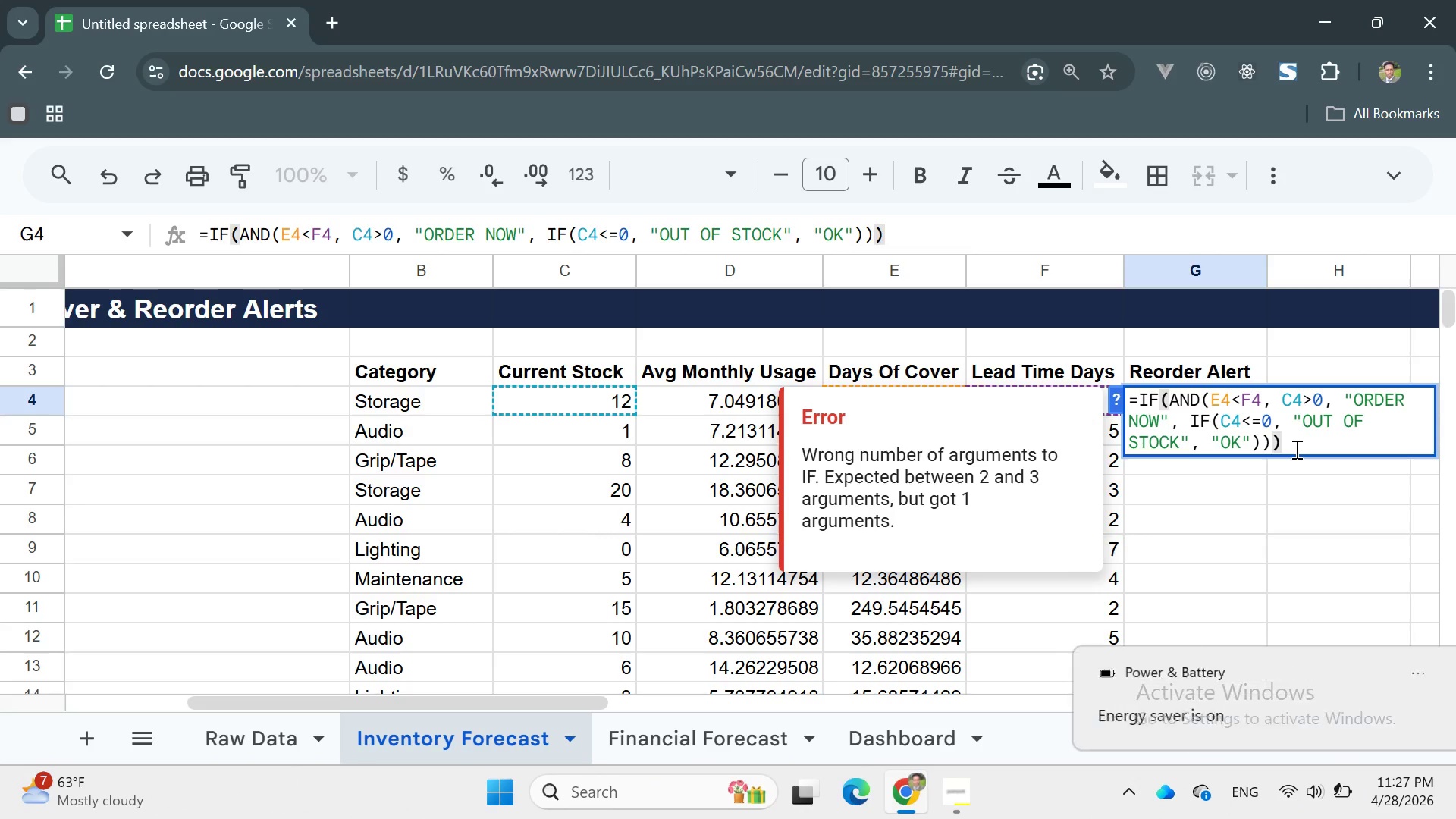 
key(Enter)
 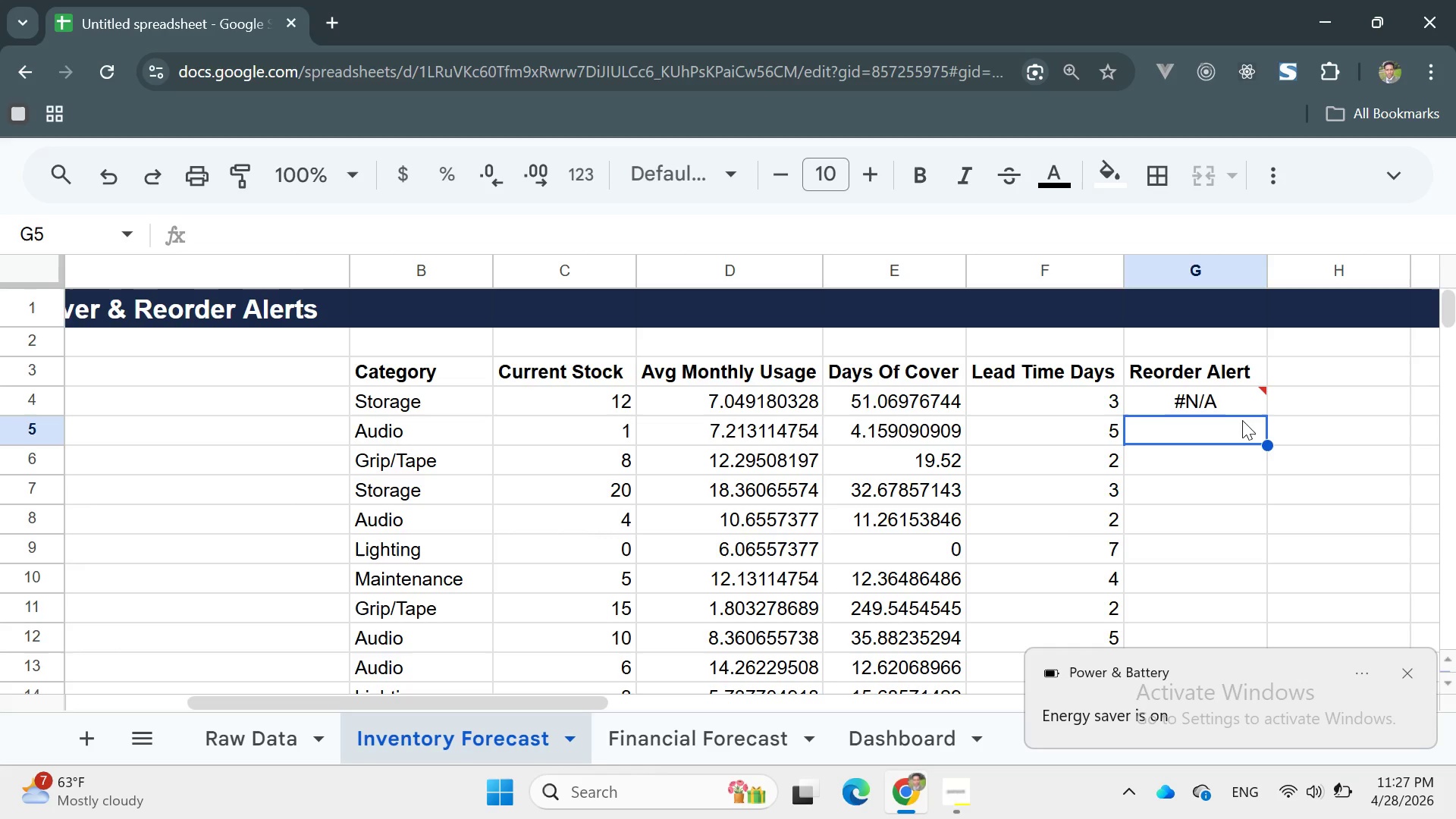 
double_click([1211, 398])
 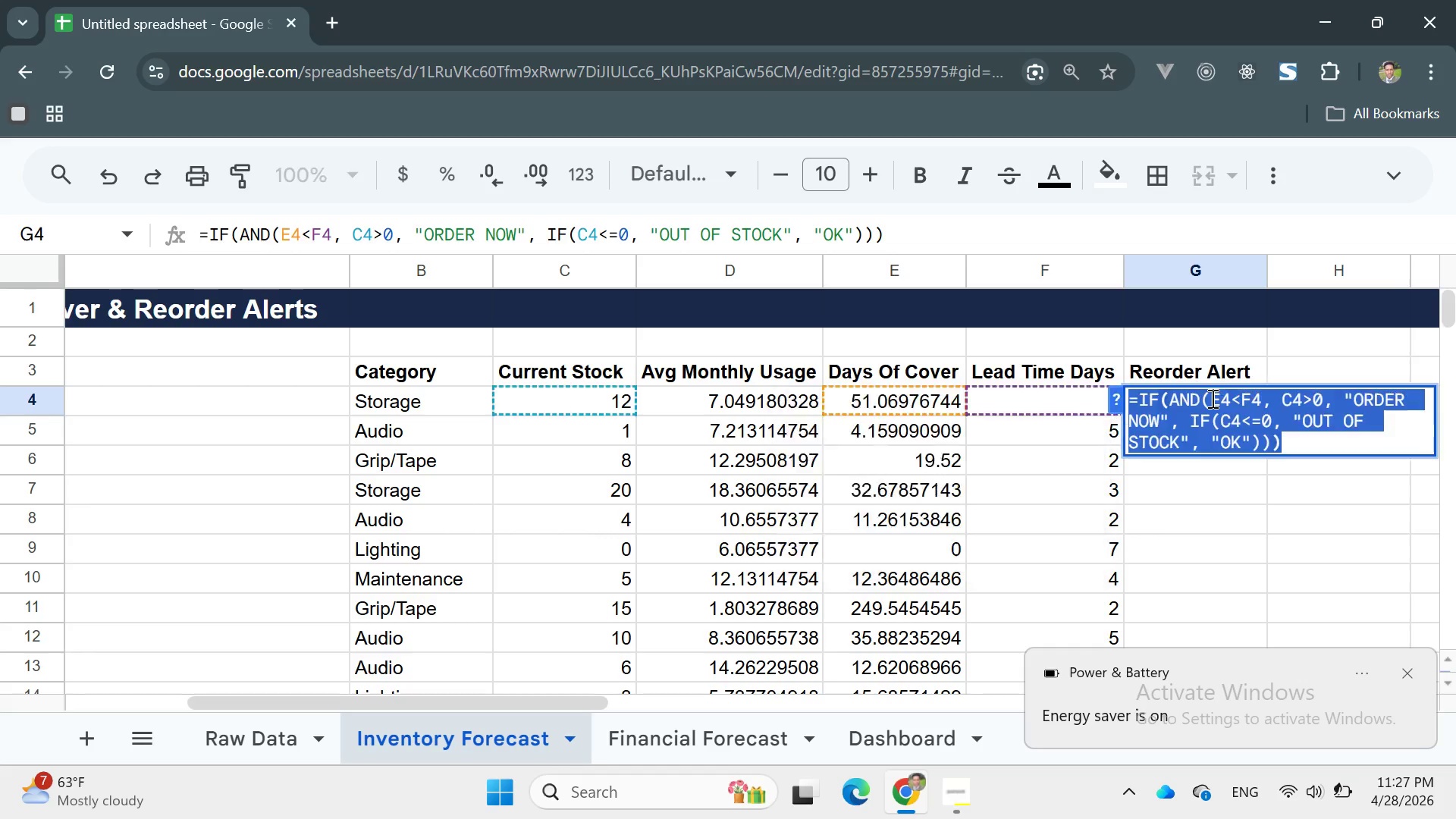 
triple_click([1211, 398])
 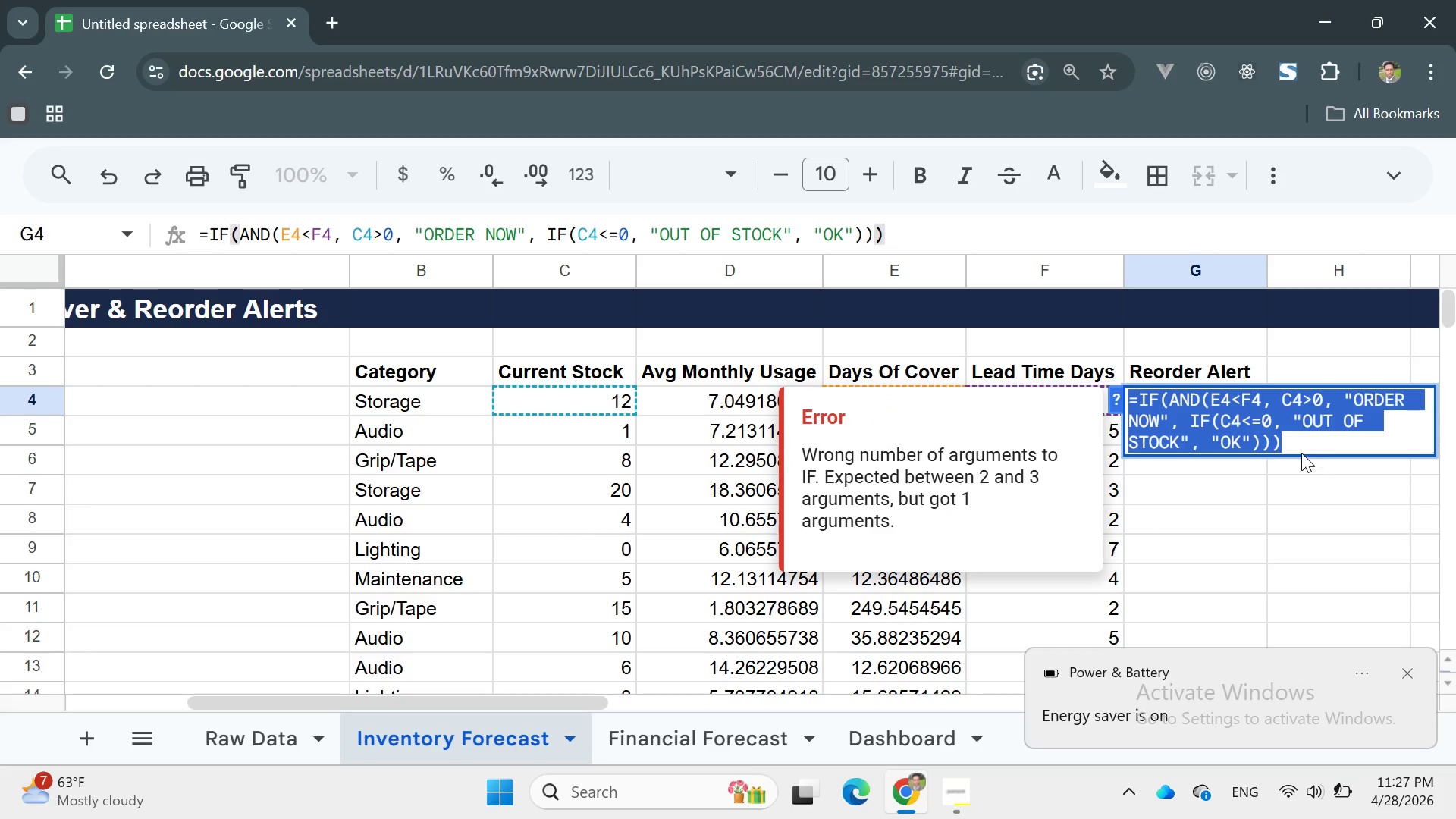 
left_click([1296, 448])
 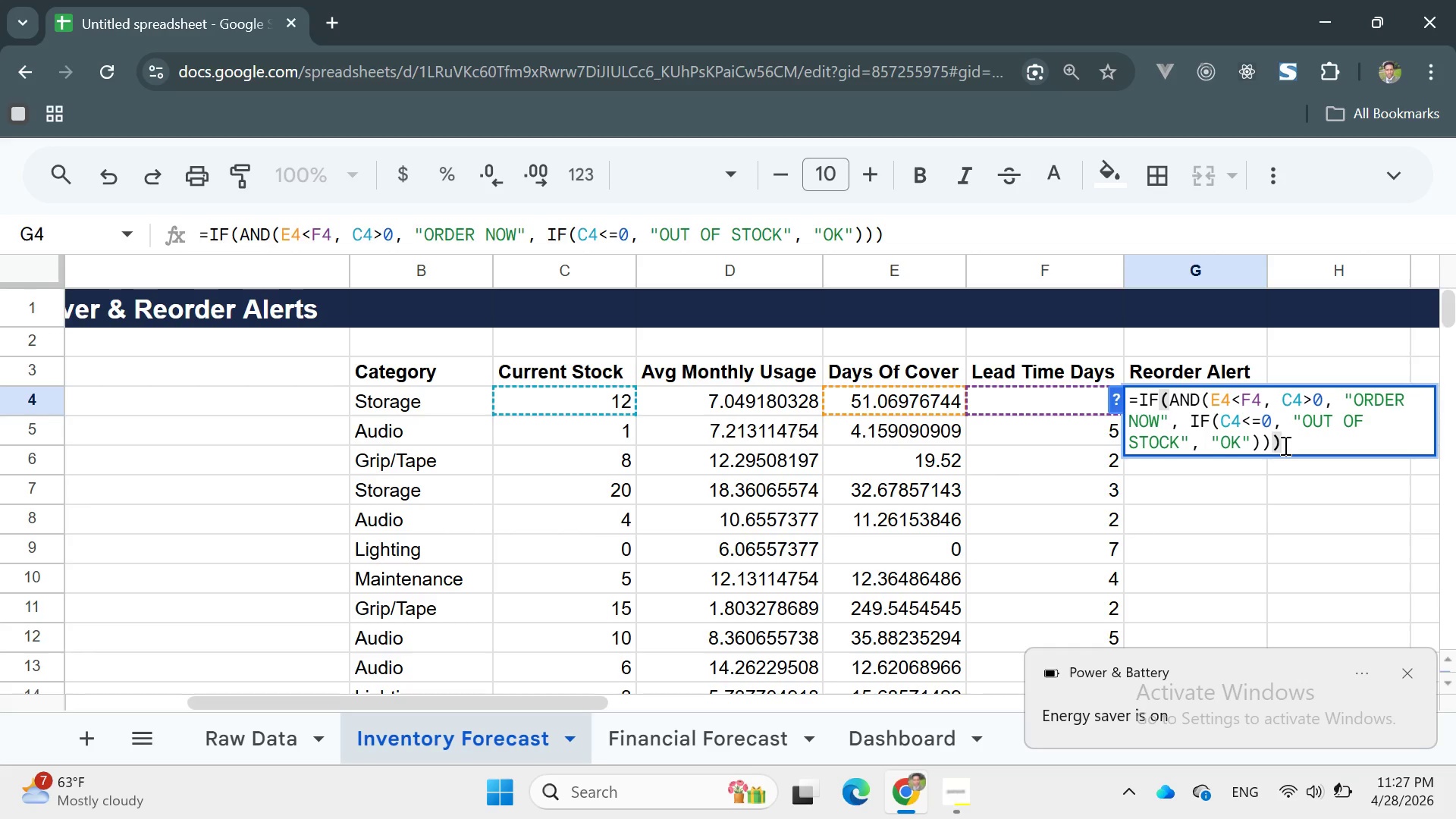 
wait(9.08)
 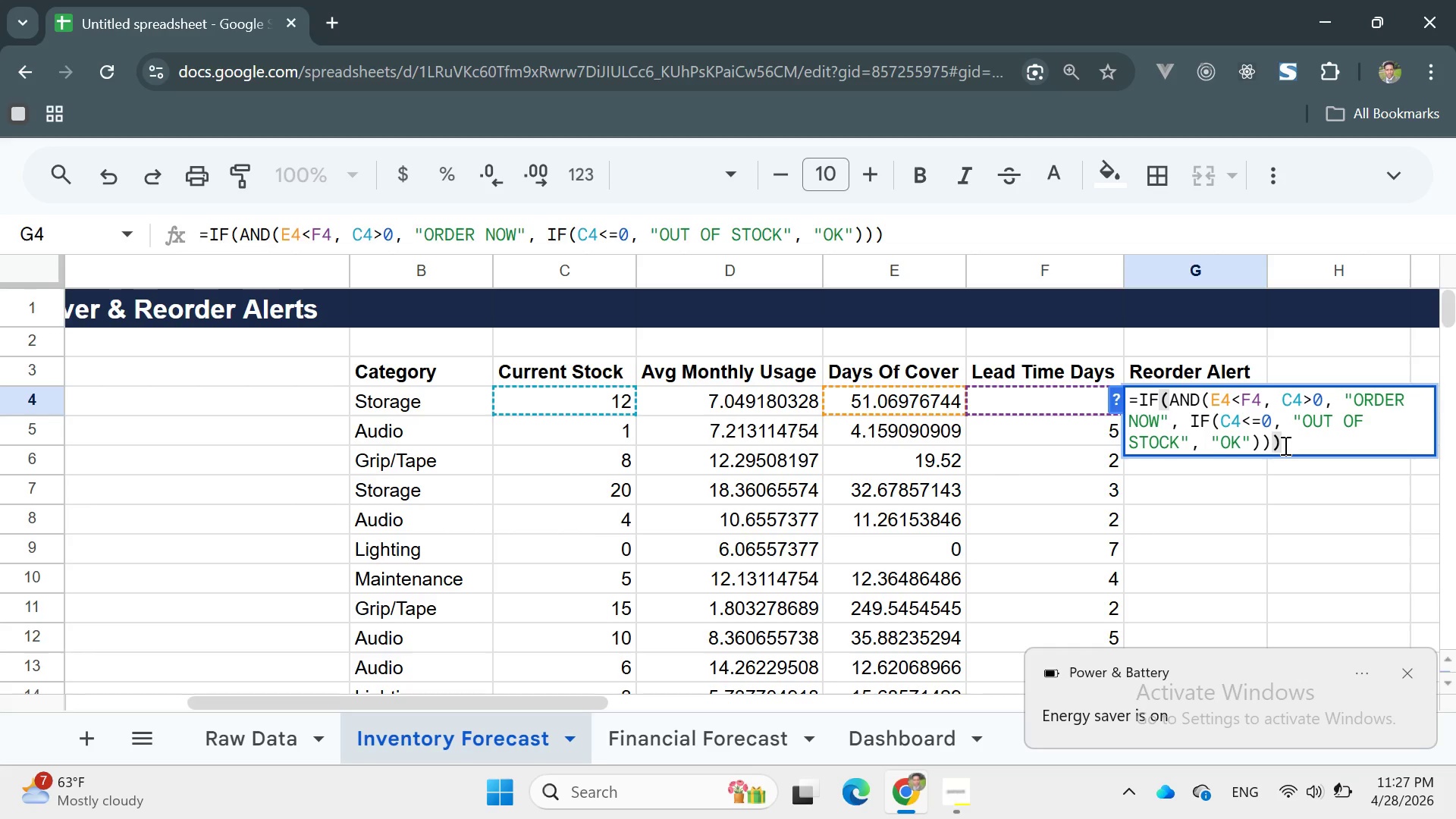 
left_click([1324, 404])
 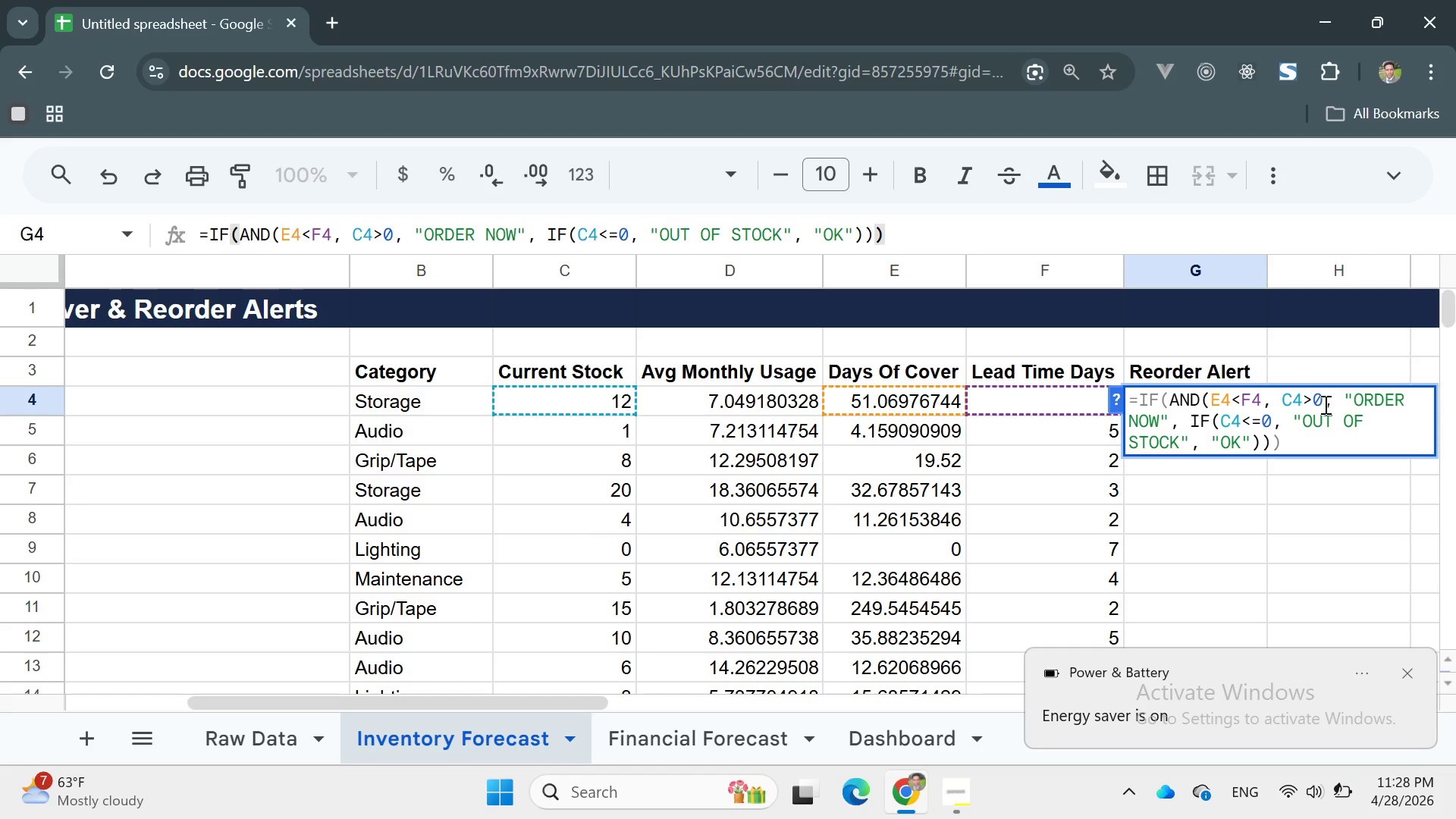 
key(Shift+0)
 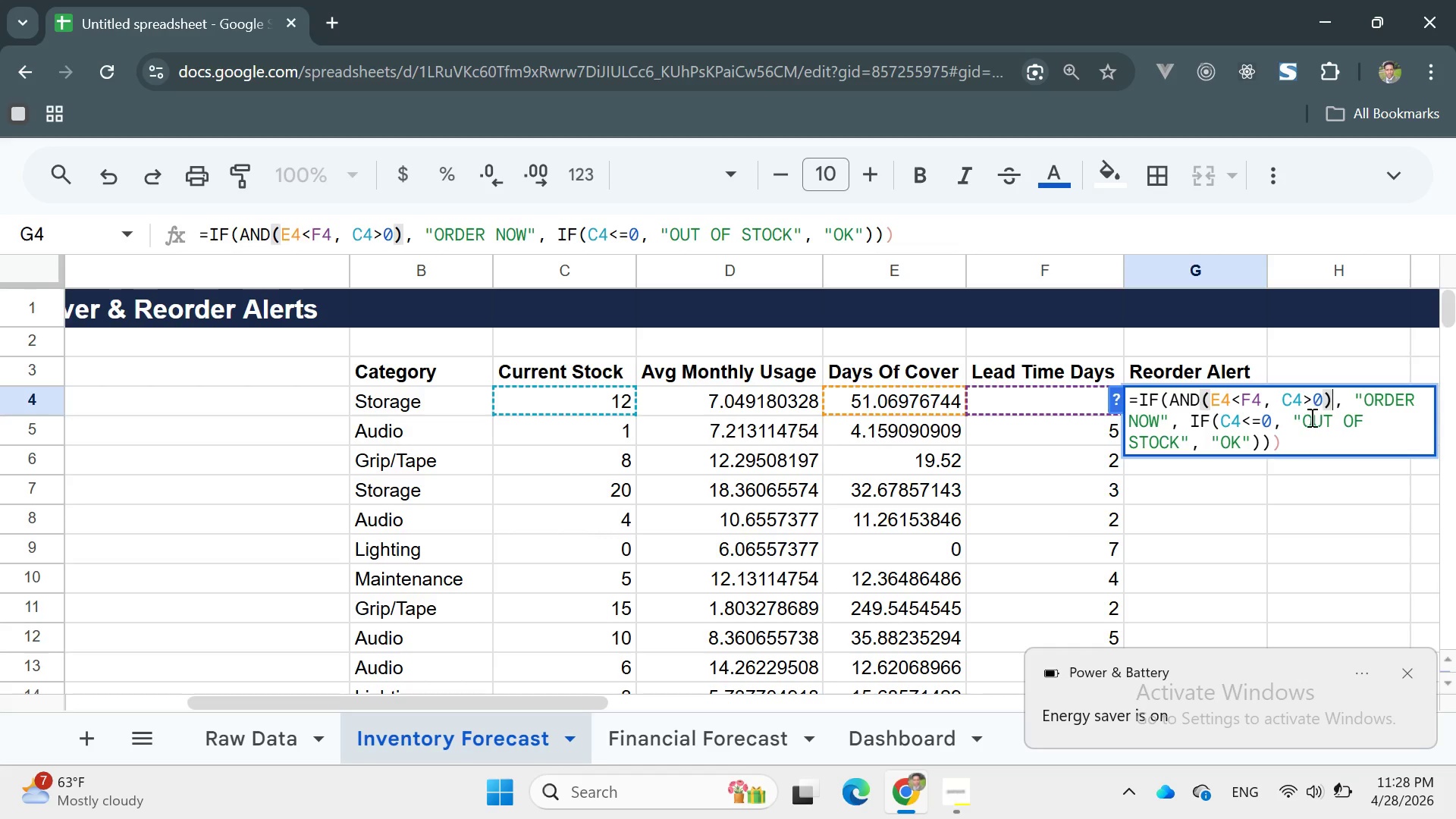 
left_click([1308, 453])
 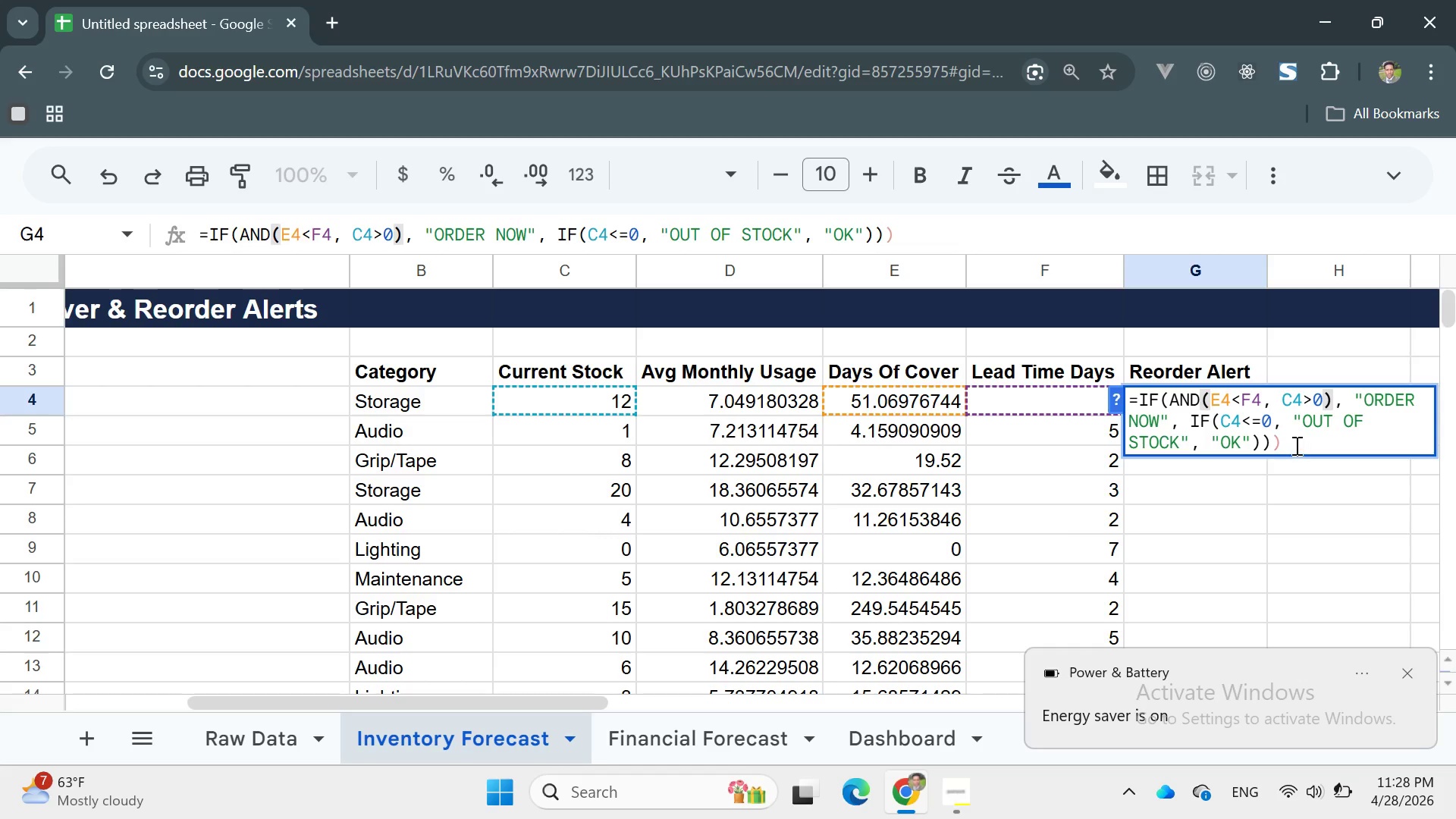 
left_click([1295, 445])
 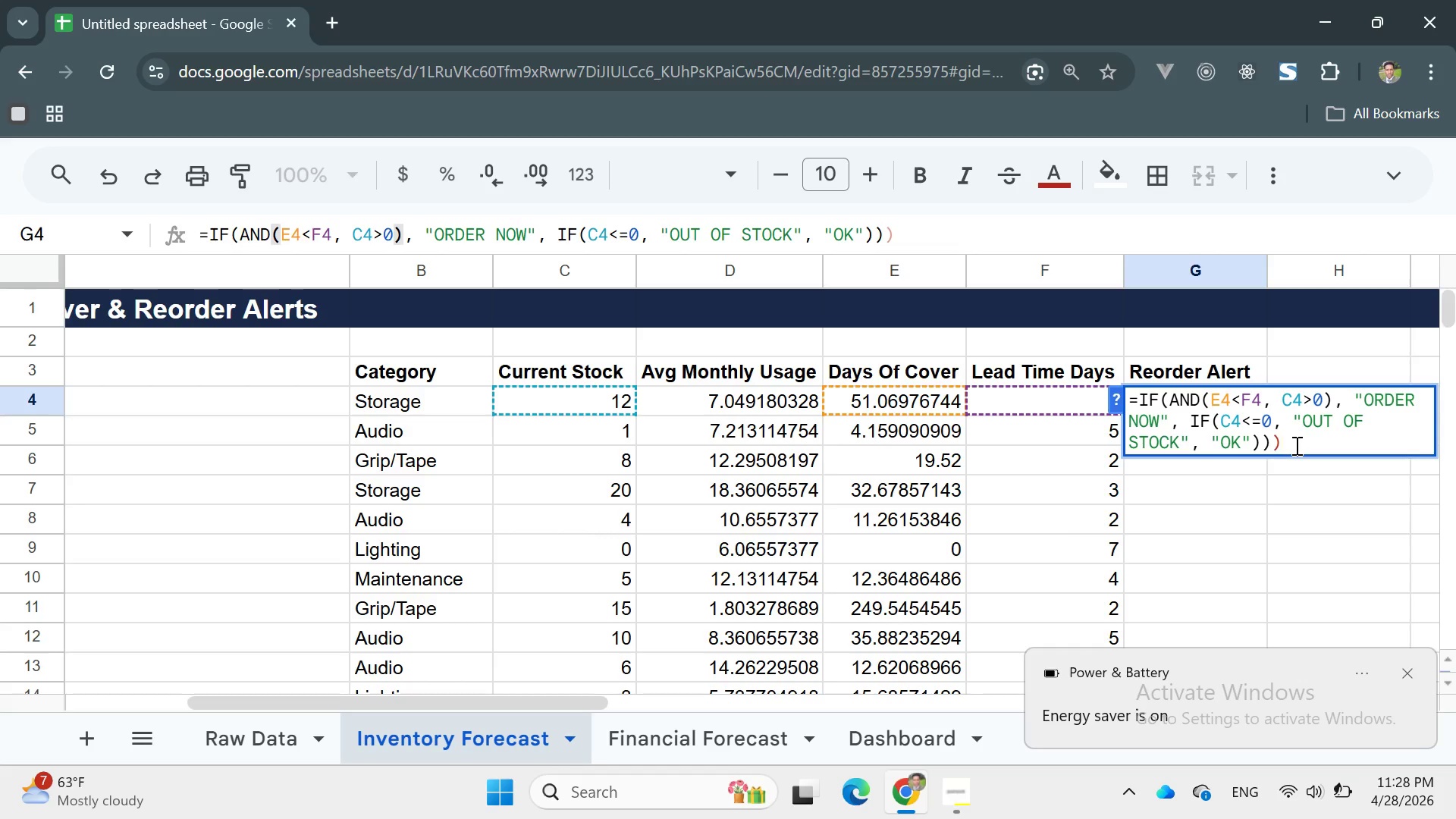 
key(Backspace)
 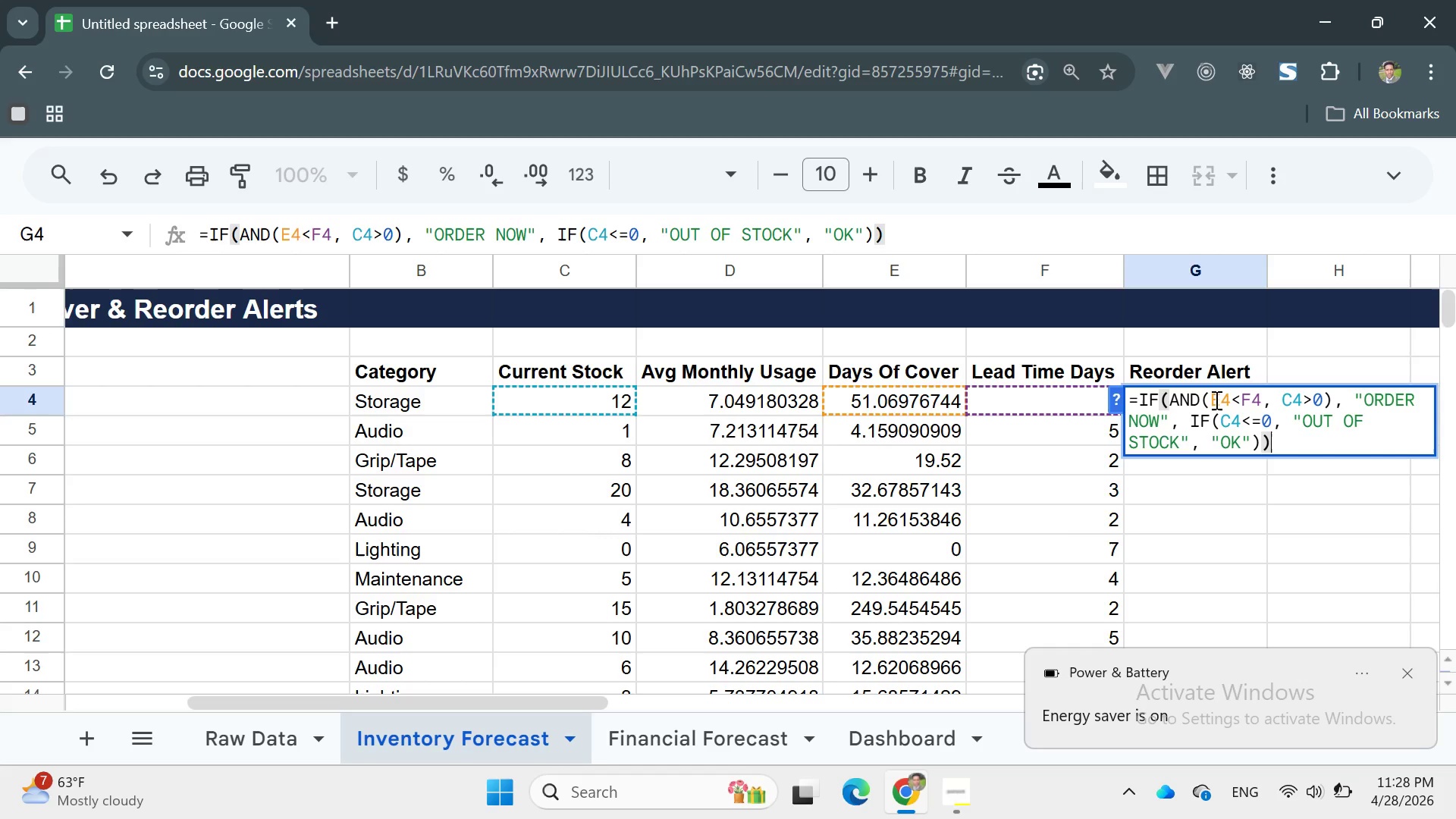 
left_click_drag(start_coordinate=[1211, 400], to_coordinate=[1335, 397])
 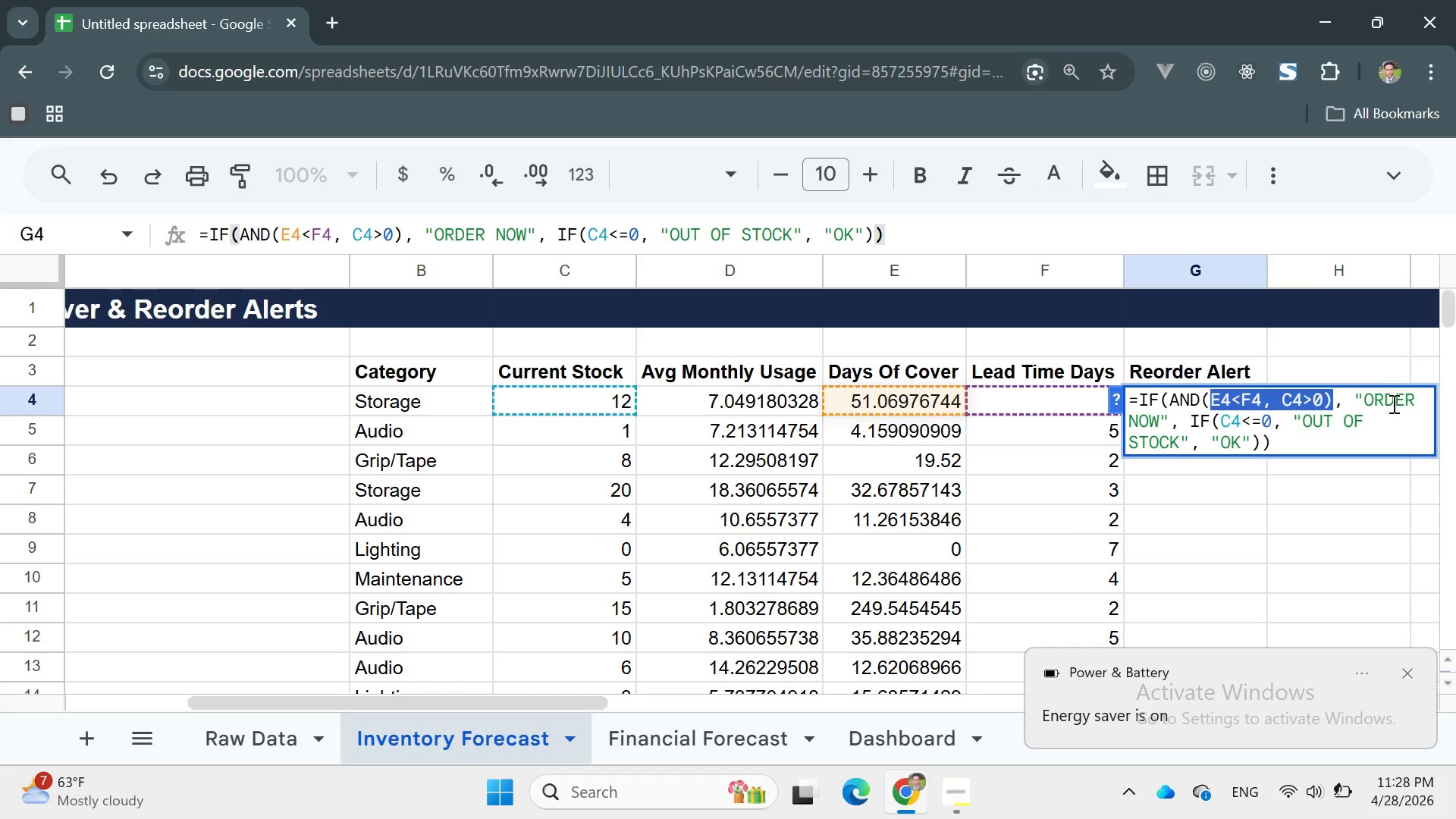 
left_click([1392, 404])
 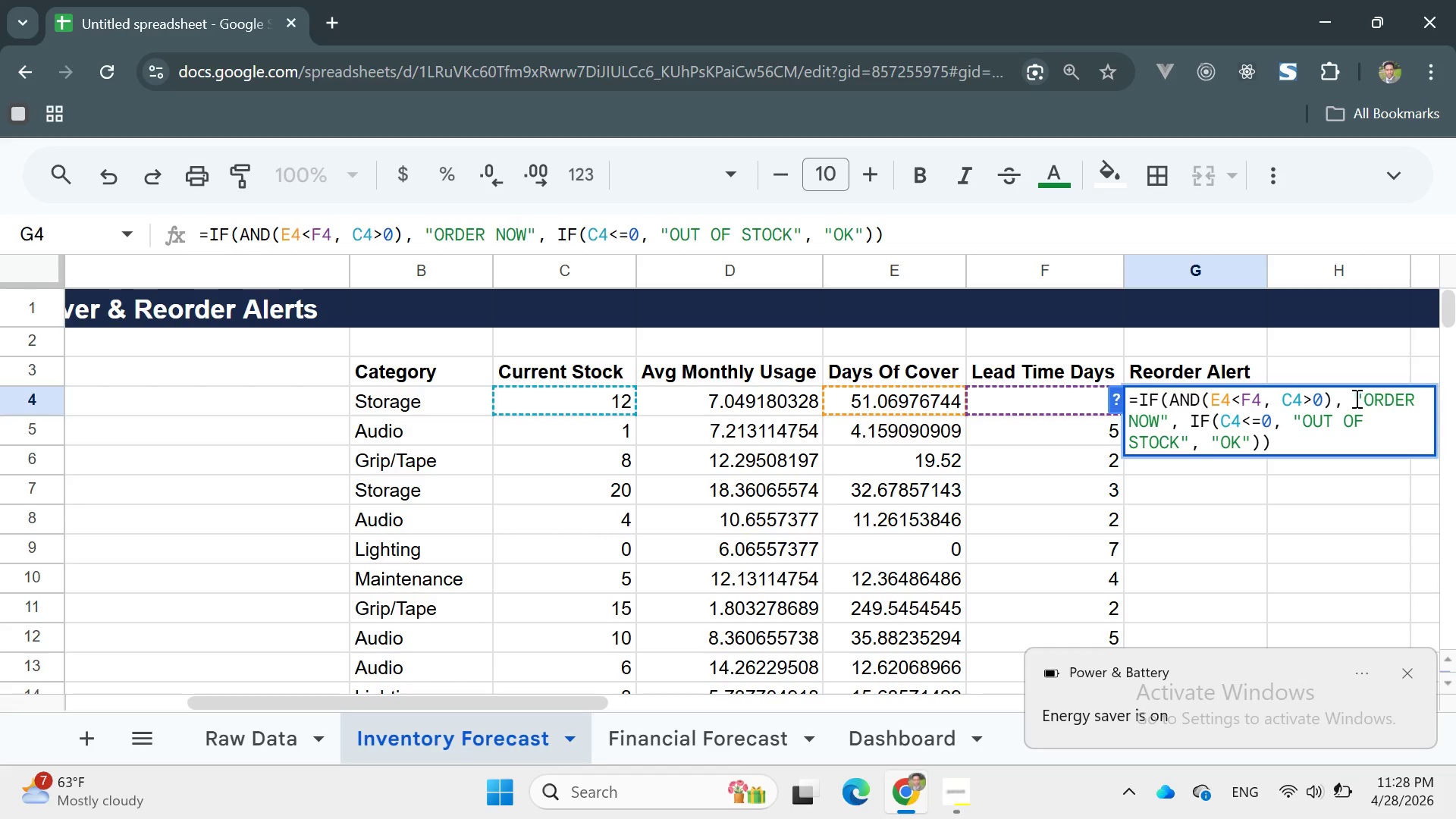 
left_click_drag(start_coordinate=[1355, 398], to_coordinate=[1175, 419])
 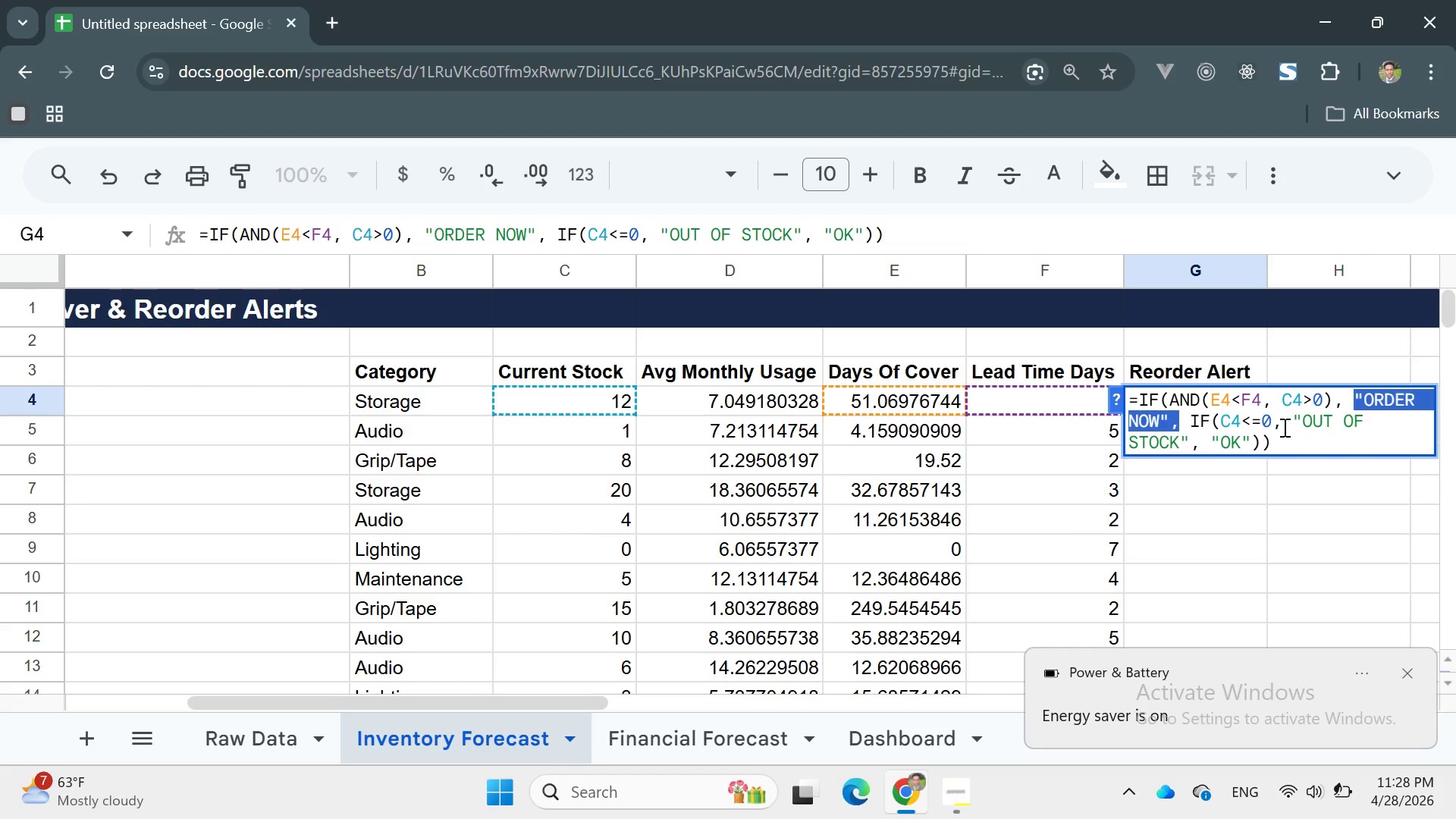 
left_click([1283, 429])
 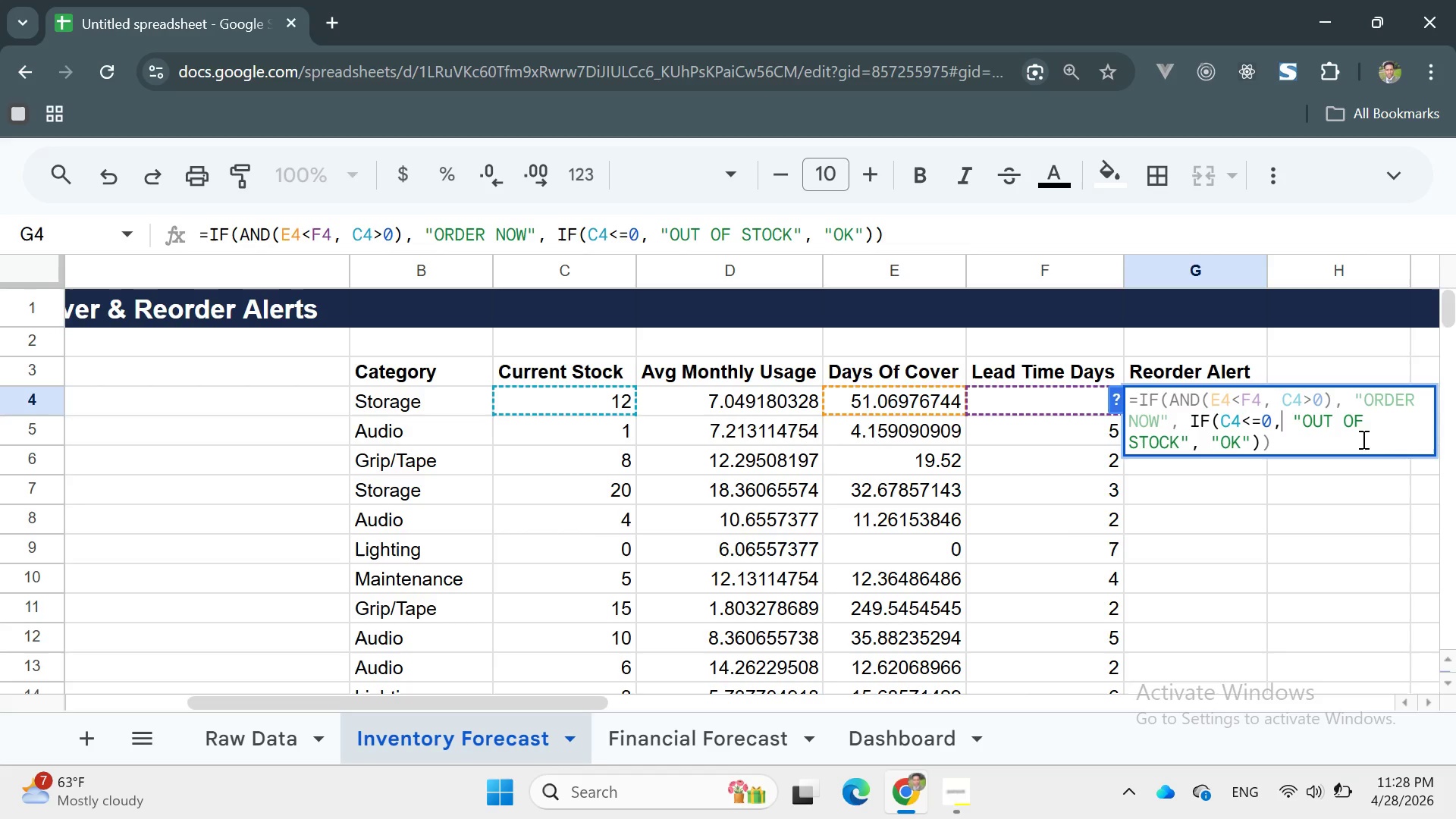 
left_click([1273, 432])
 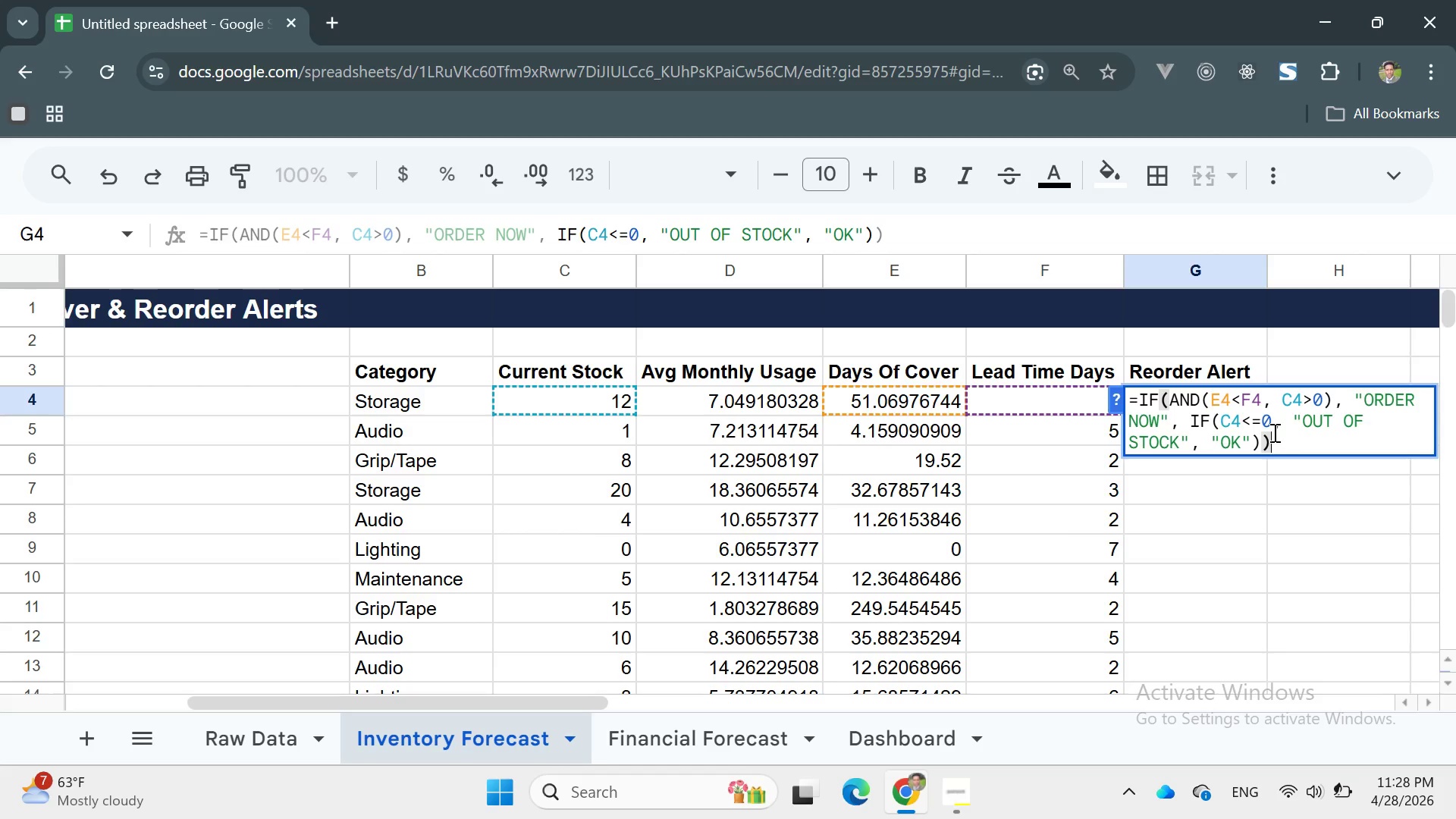 
key(Enter)
 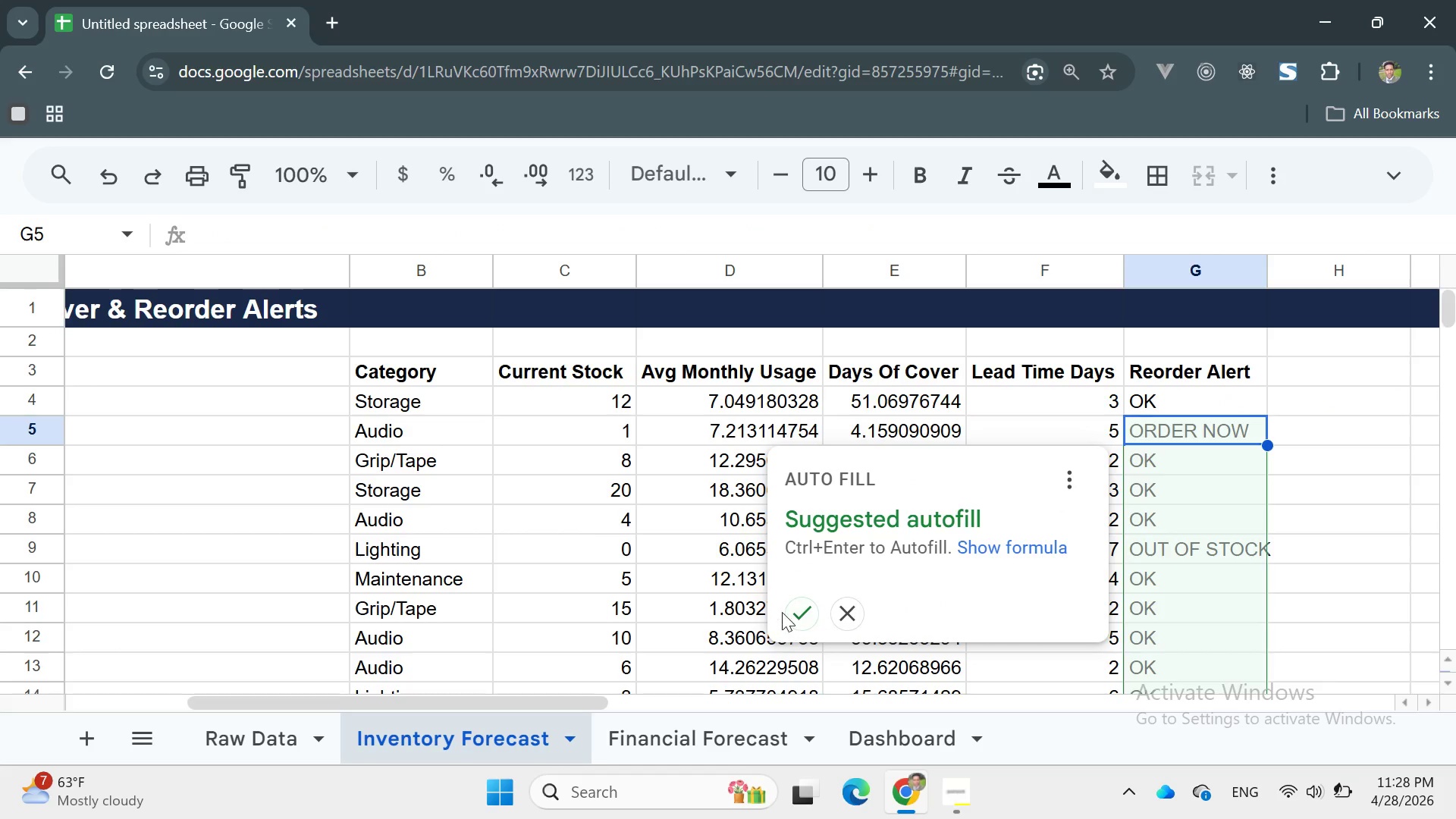 
left_click([810, 607])
 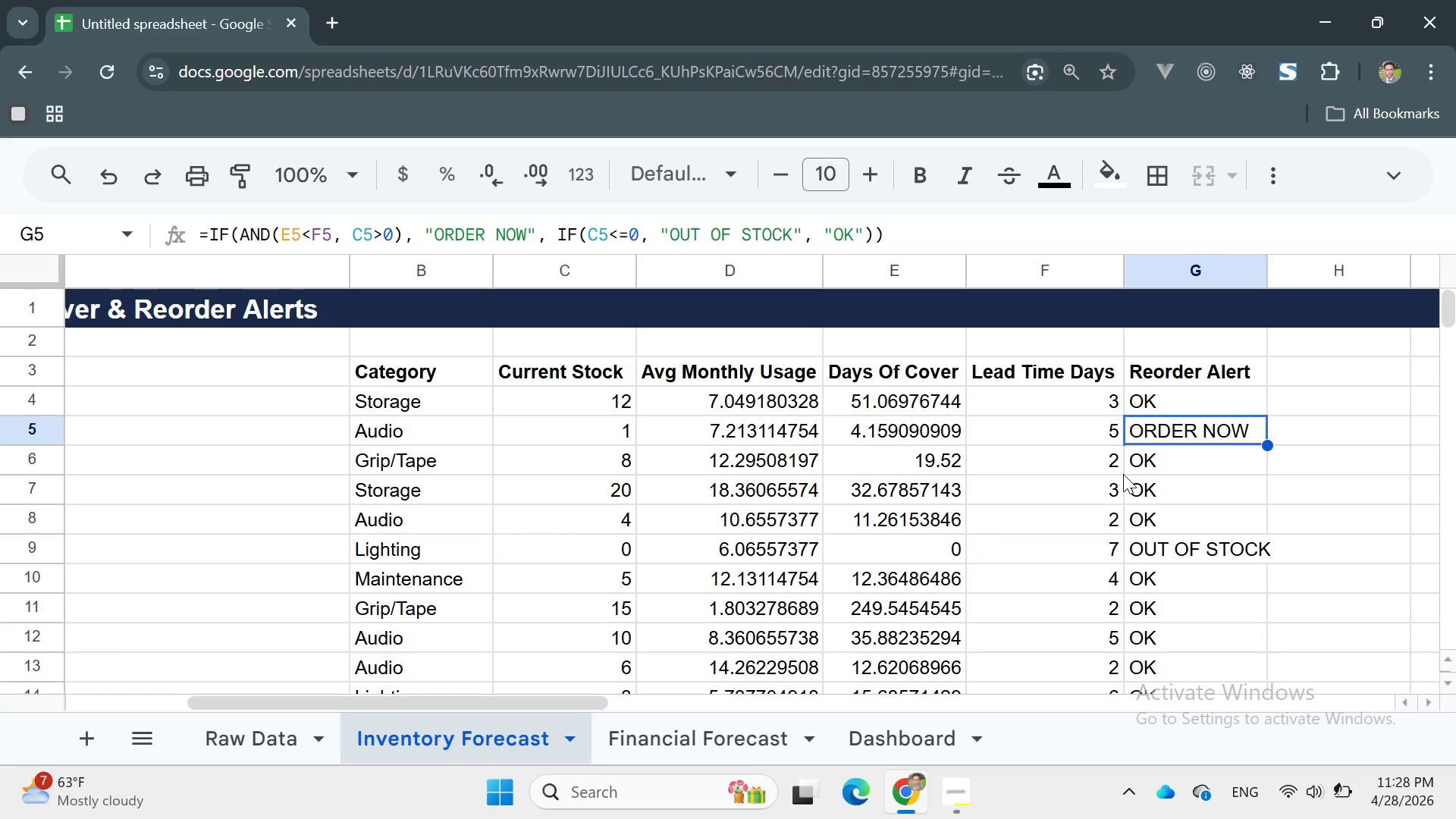 
left_click([1451, 507])
 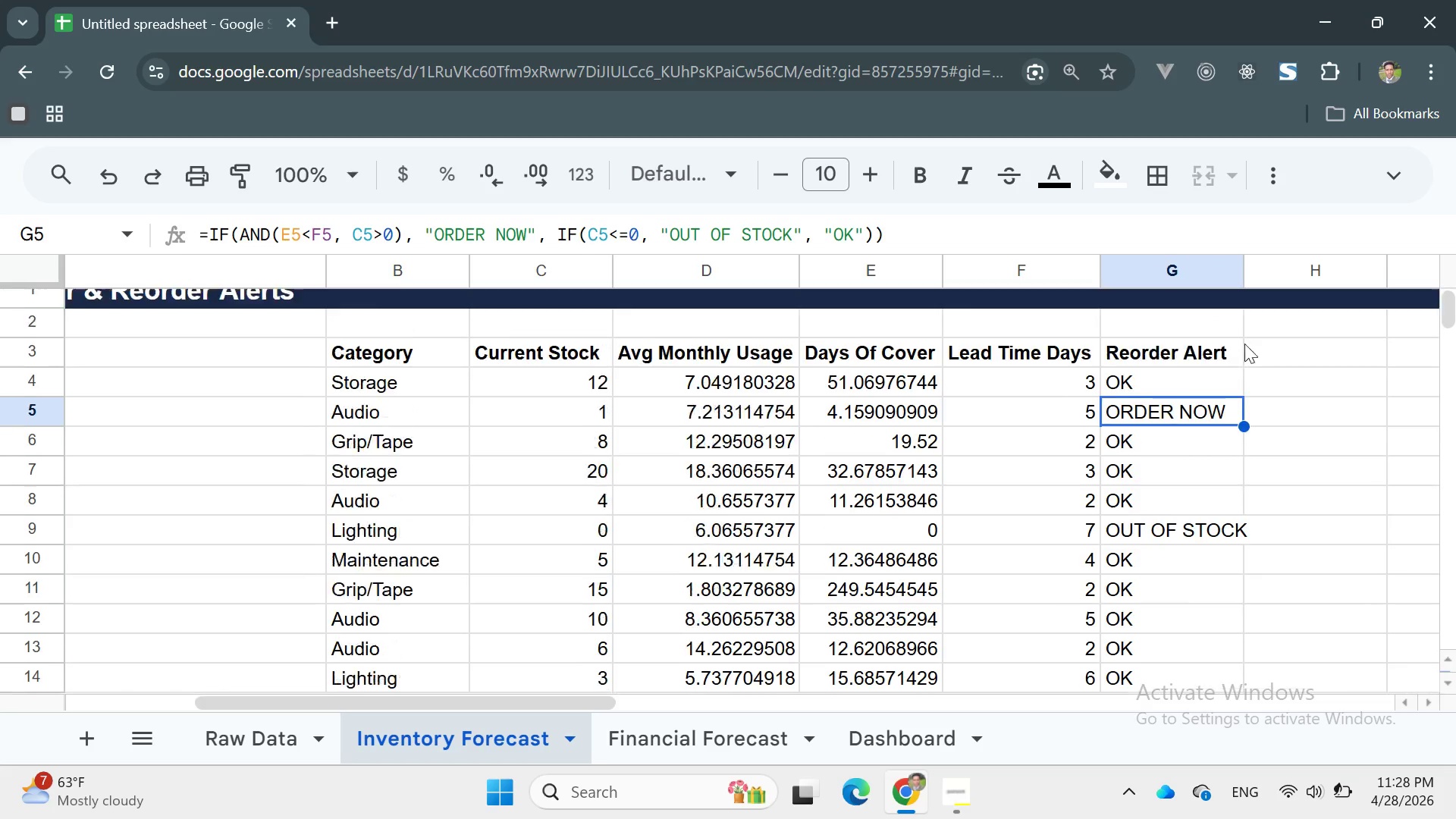 
wait(5.41)
 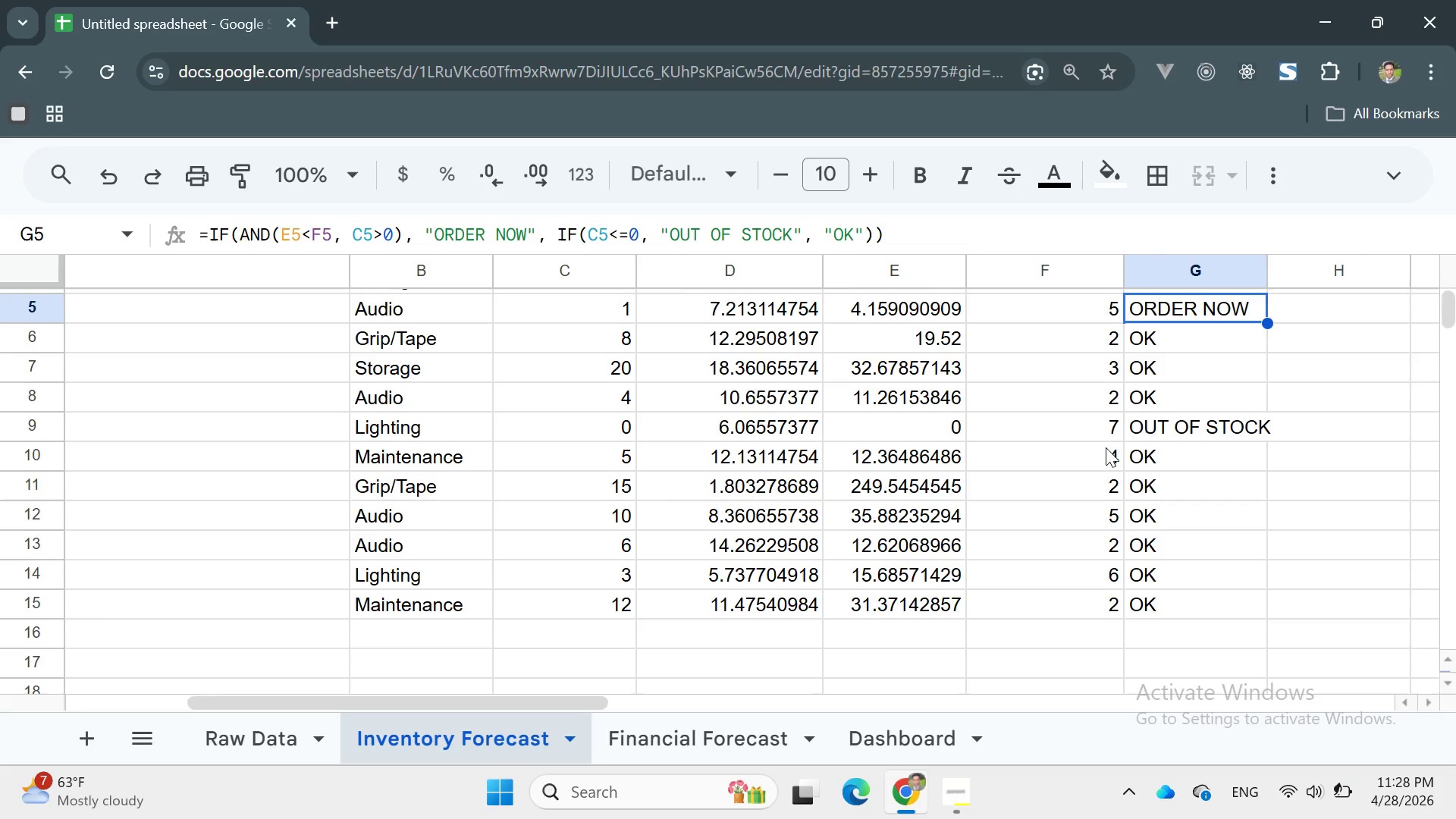 
left_click_drag(start_coordinate=[1241, 281], to_coordinate=[1257, 283])
 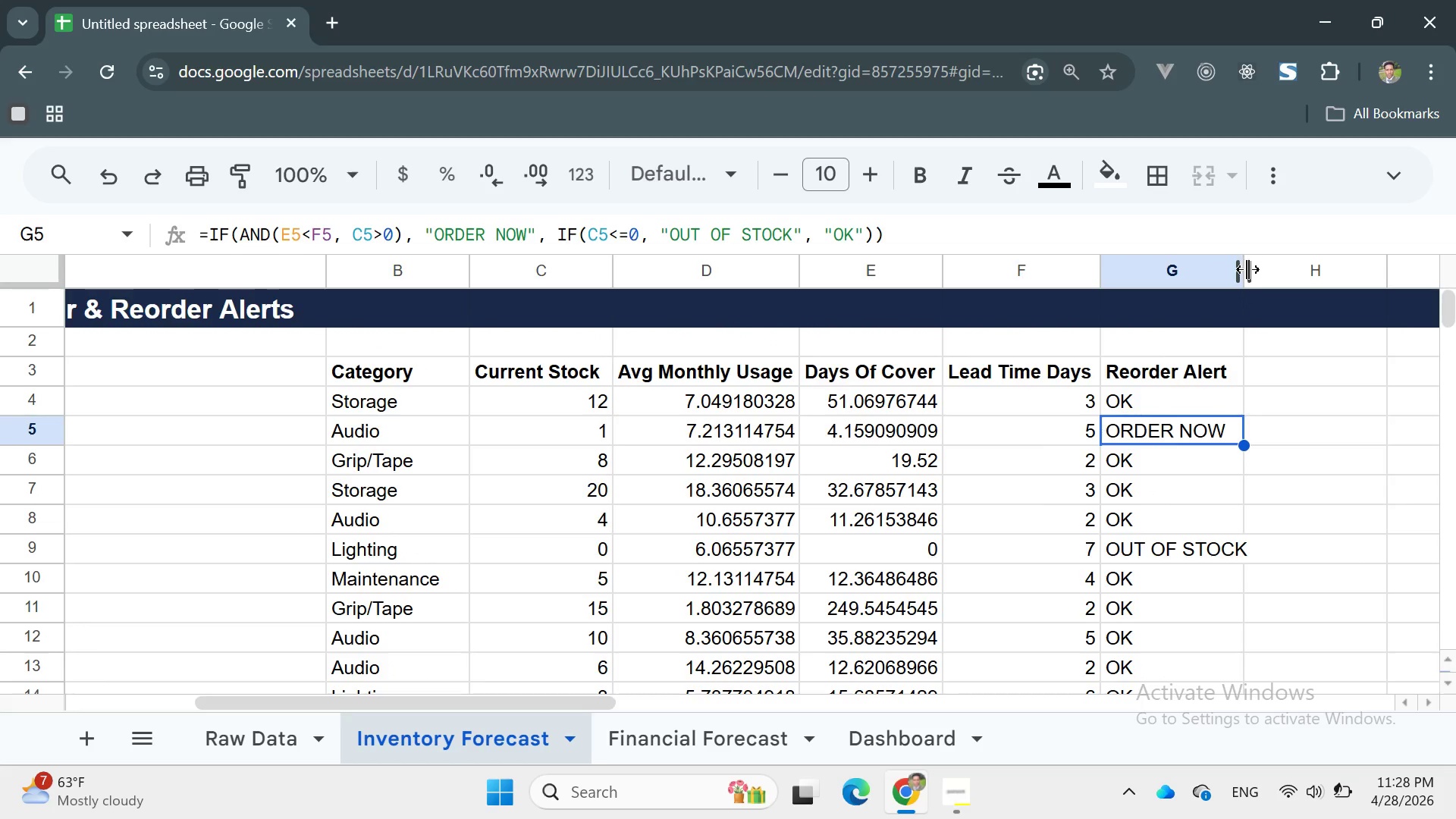 
left_click_drag(start_coordinate=[1247, 269], to_coordinate=[1260, 271])
 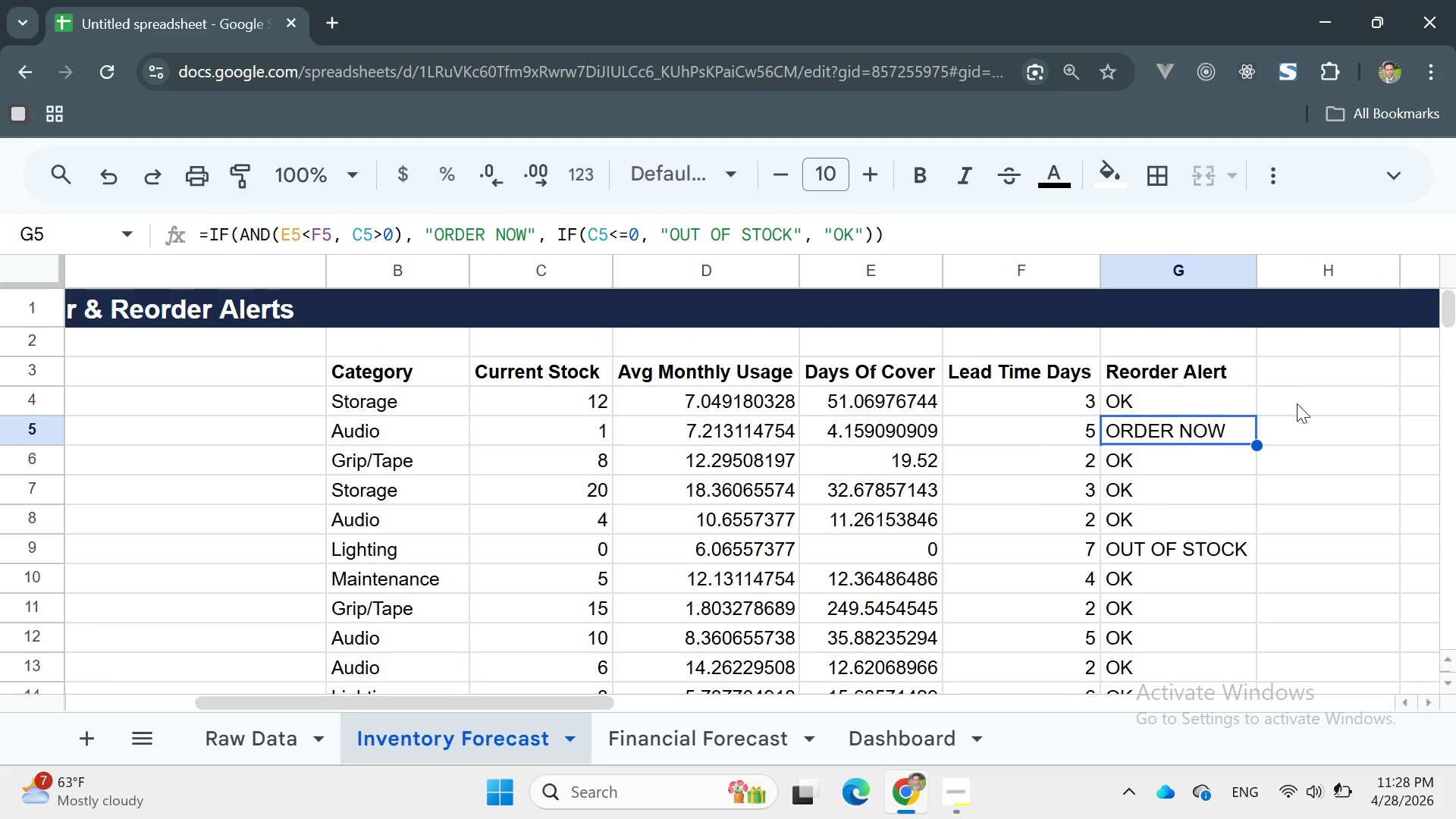 
left_click([1298, 406])
 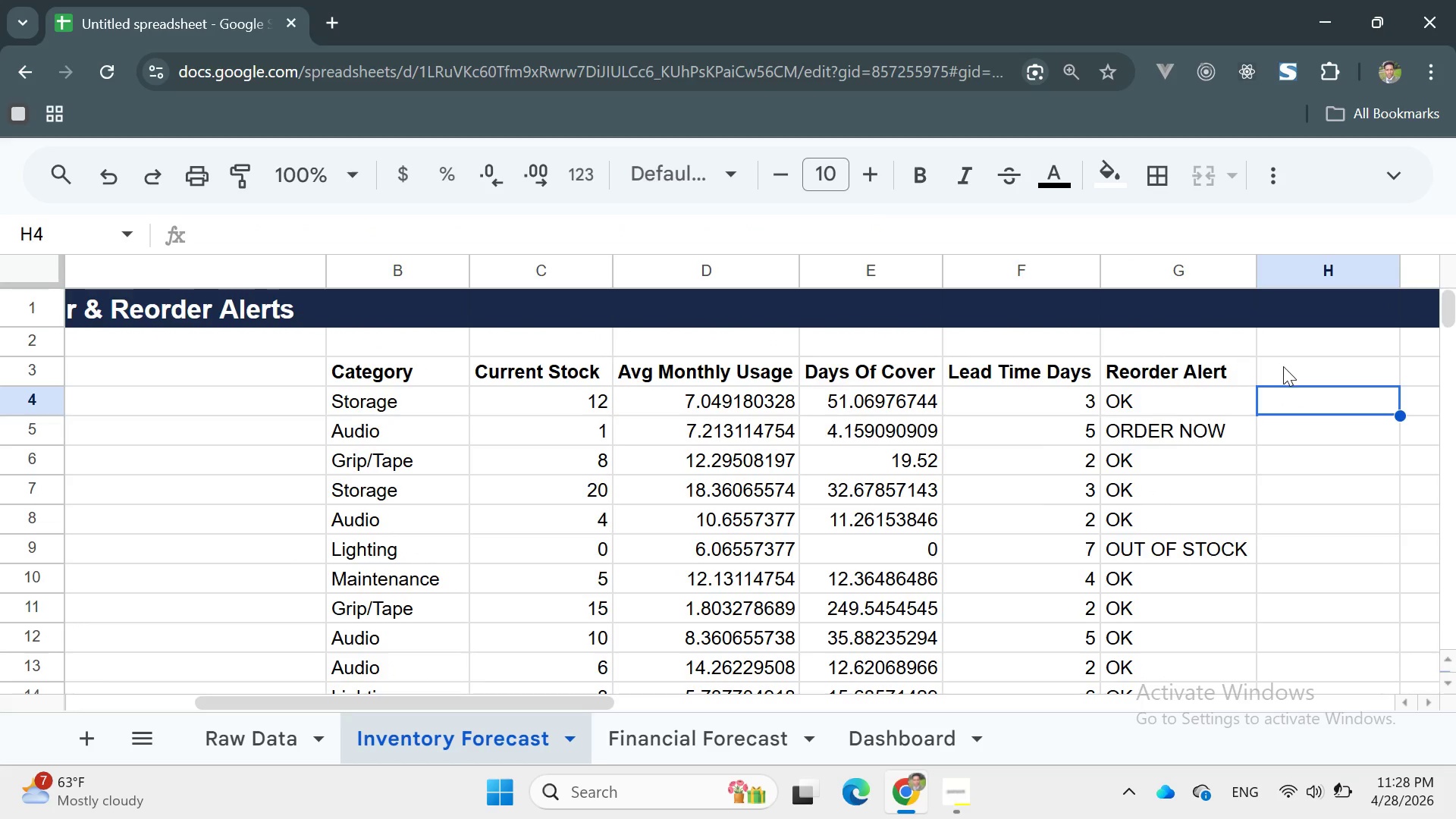 
left_click([1285, 369])
 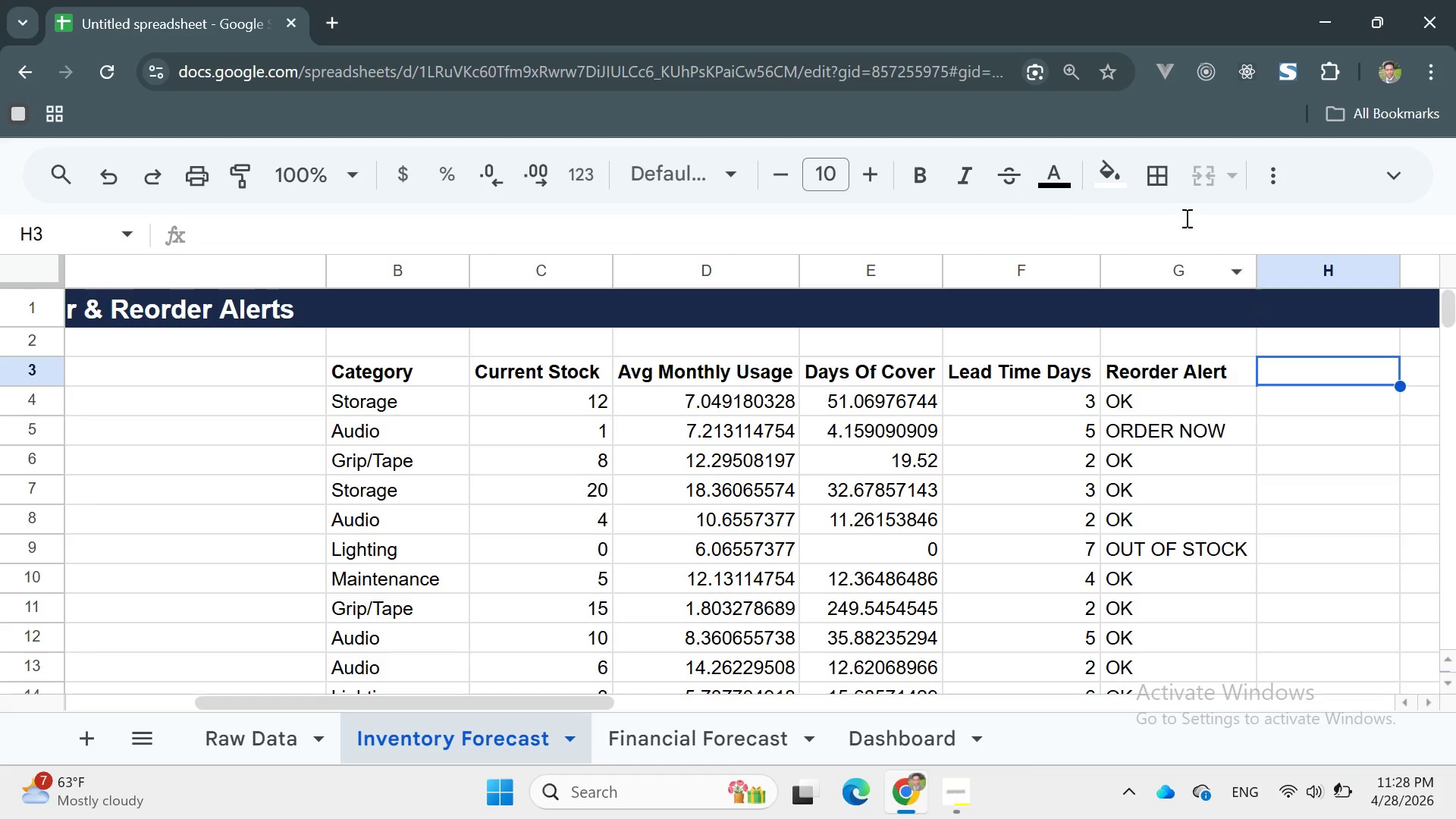 
wait(6.22)
 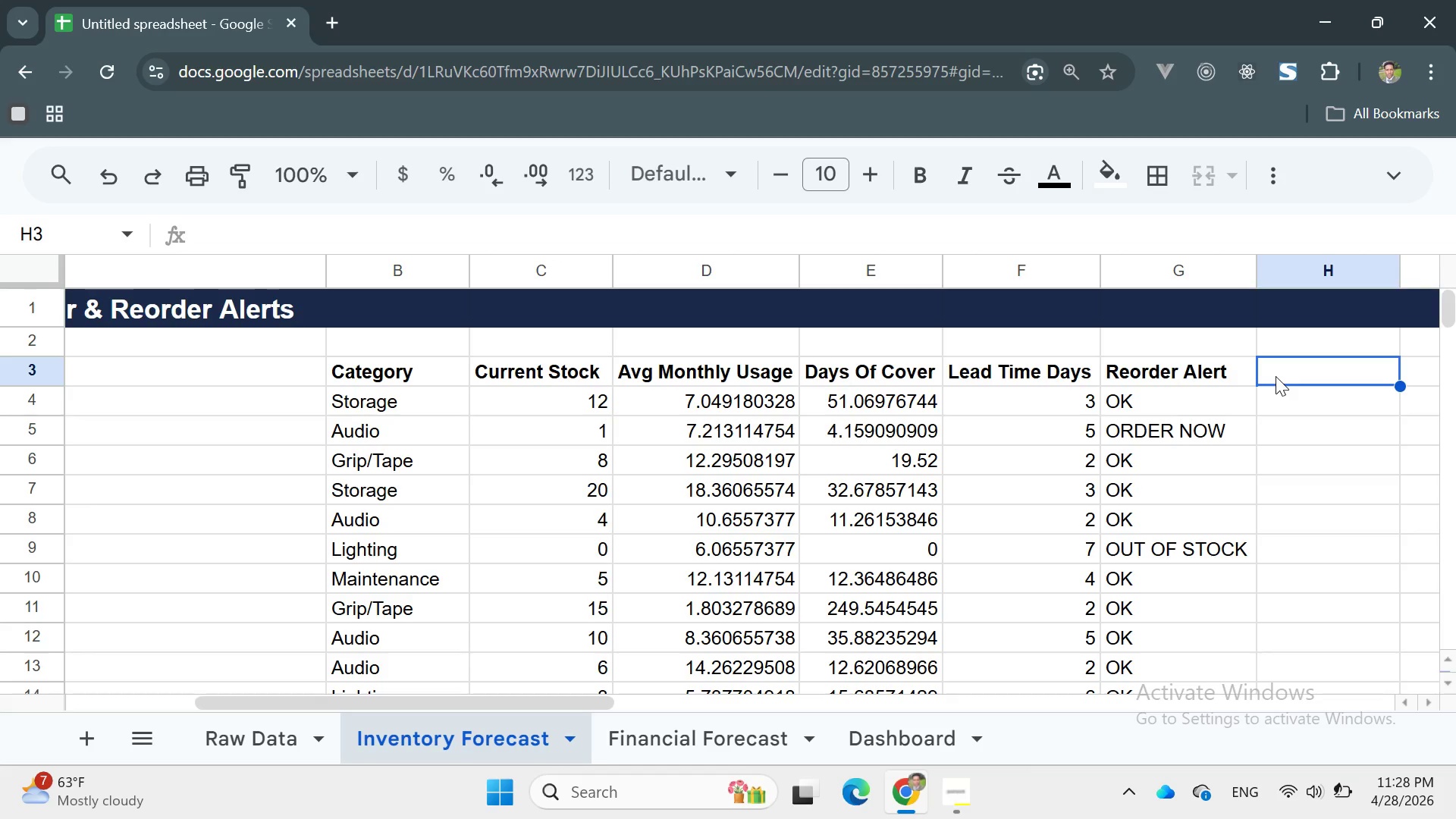 
left_click_drag(start_coordinate=[1119, 391], to_coordinate=[1170, 504])
 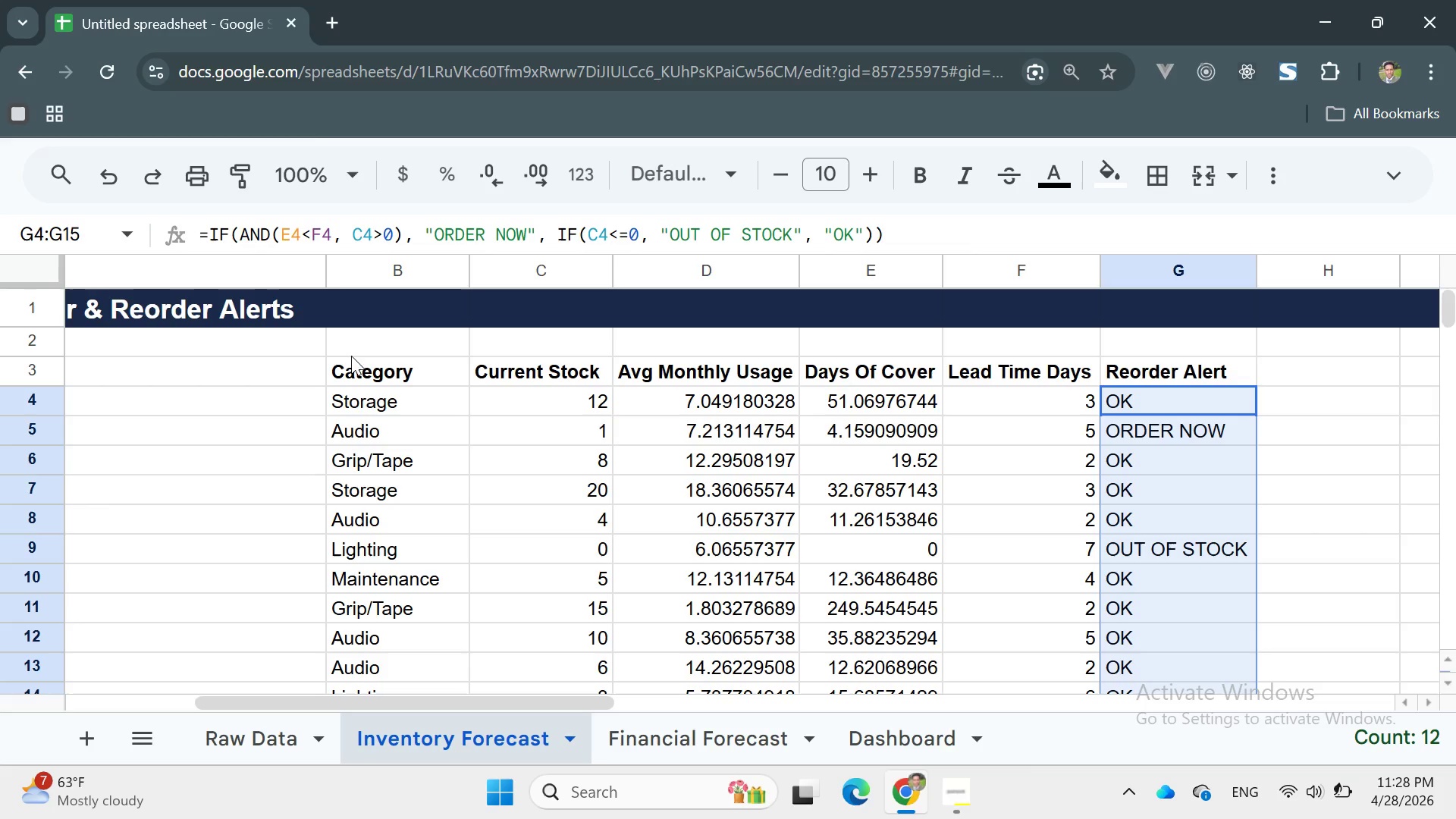 
wait(6.92)
 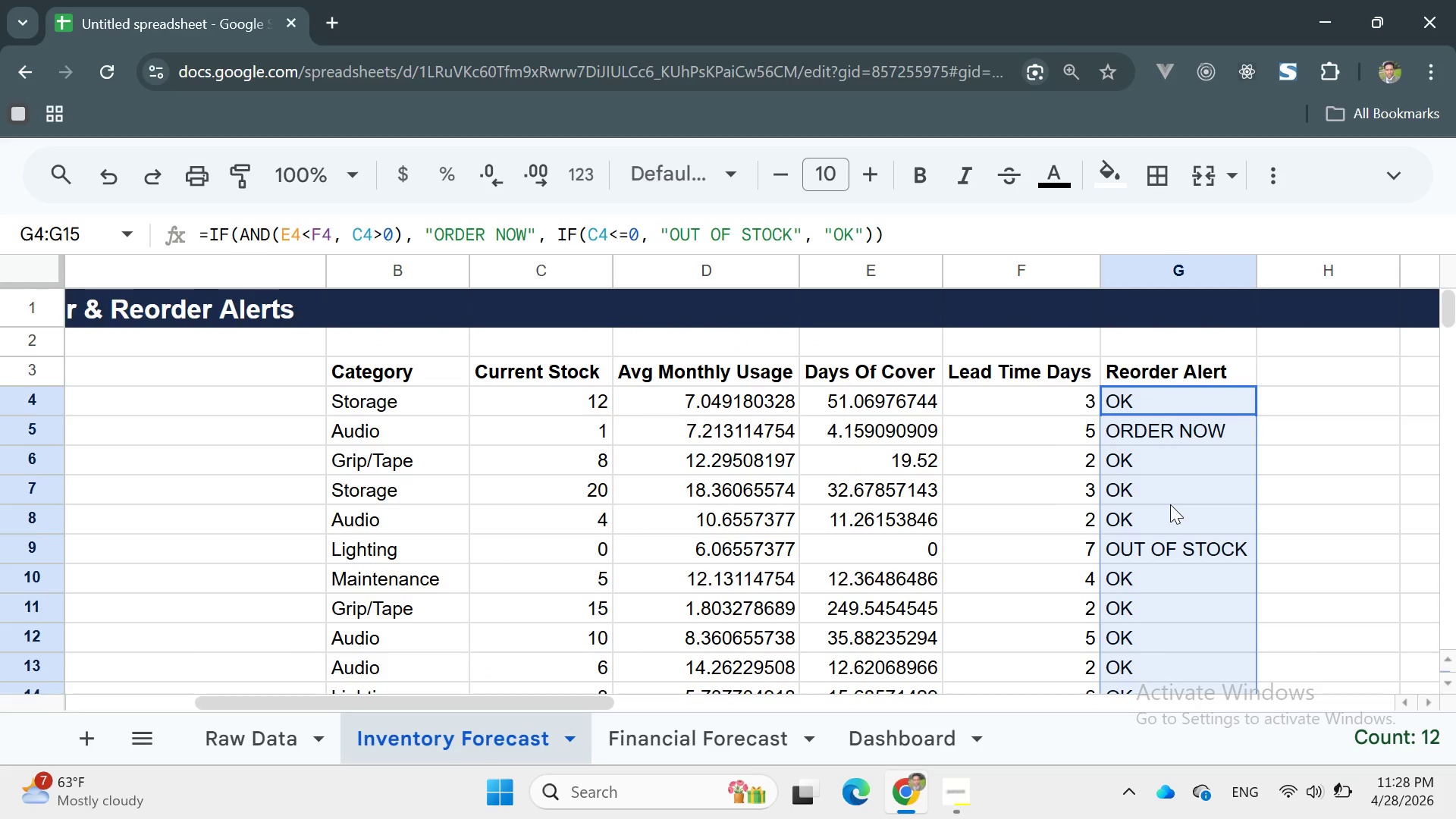 
left_click([1372, 168])
 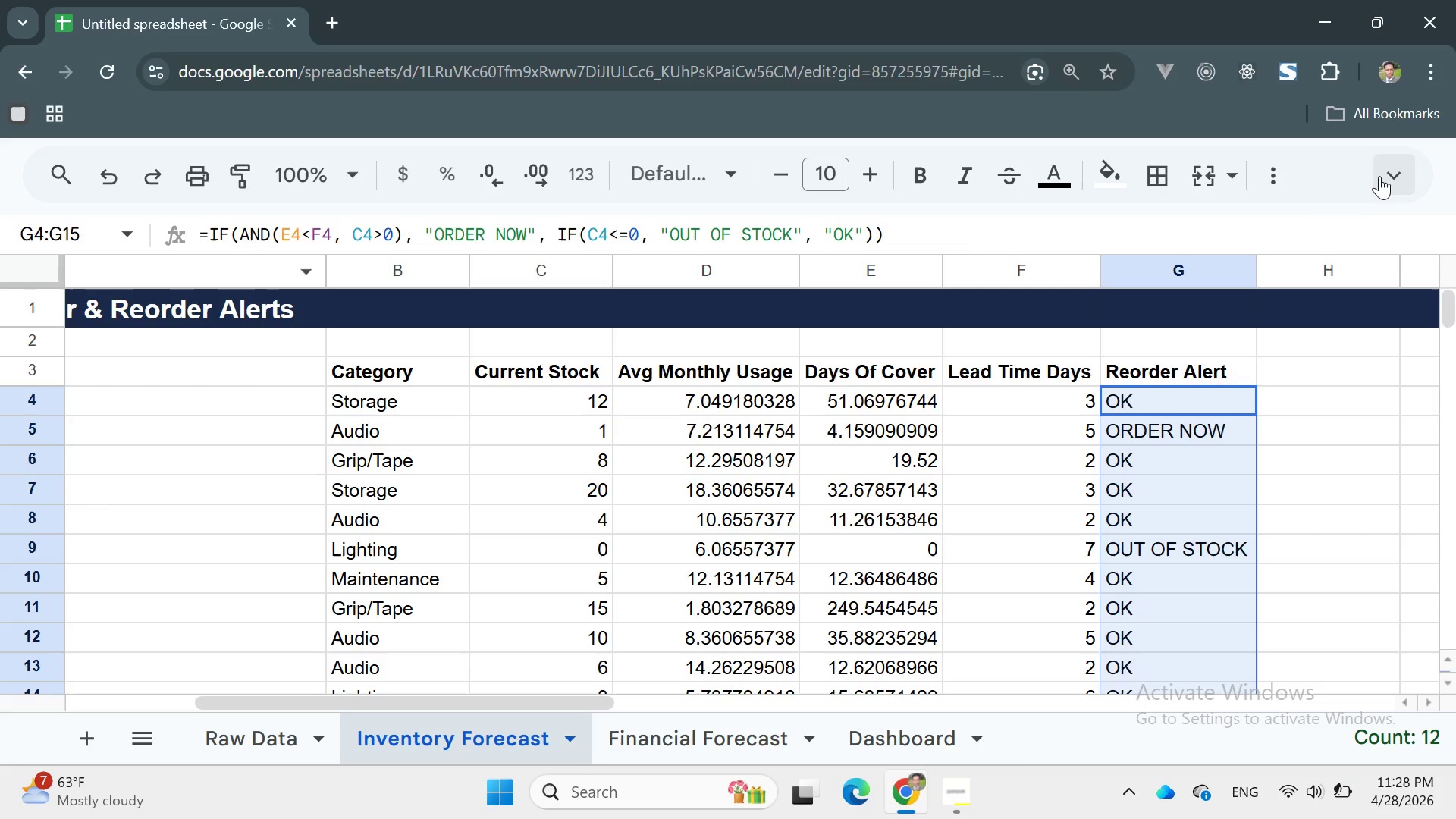 
left_click([1379, 176])
 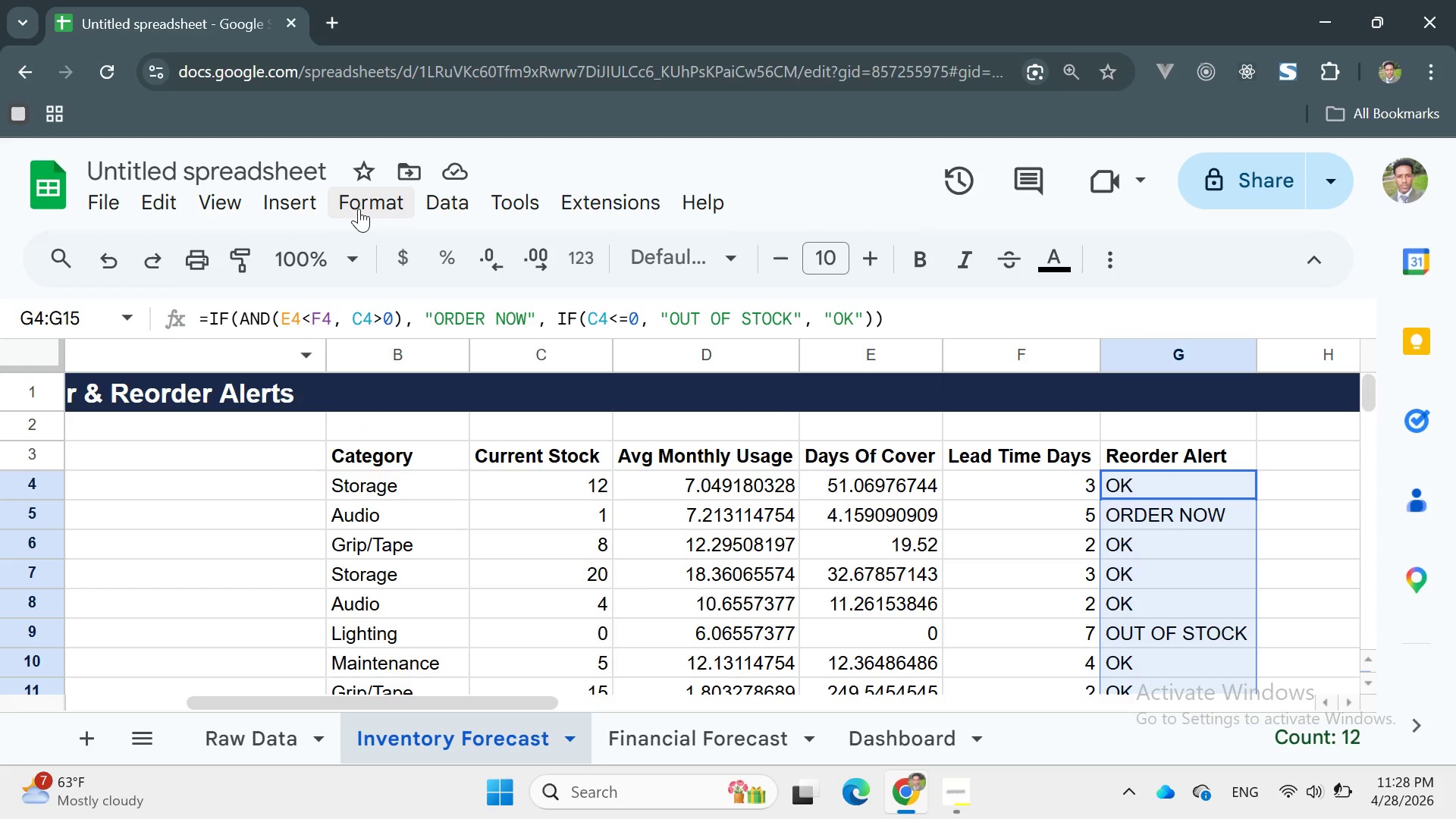 
left_click([360, 207])
 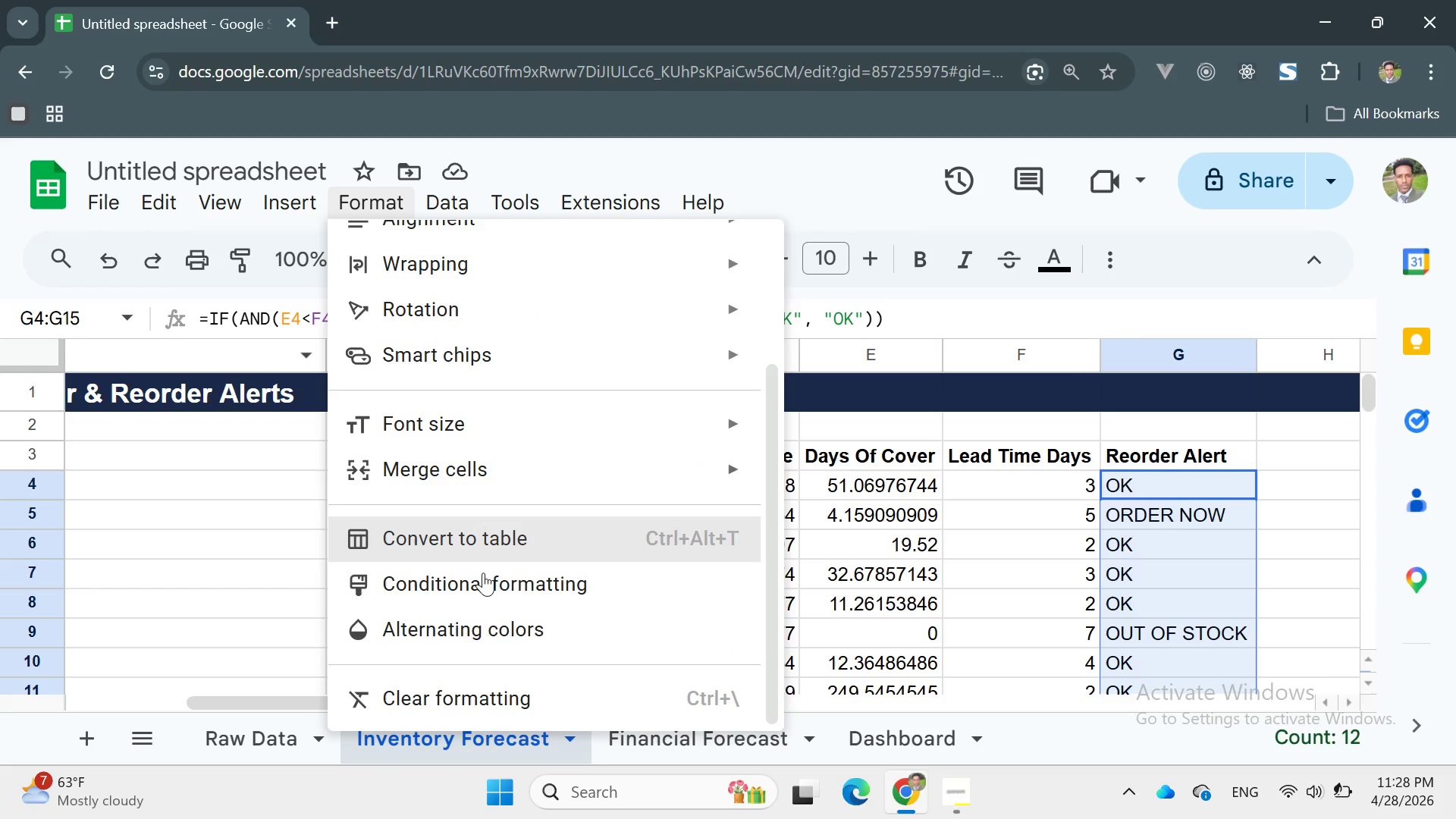 
left_click([488, 591])
 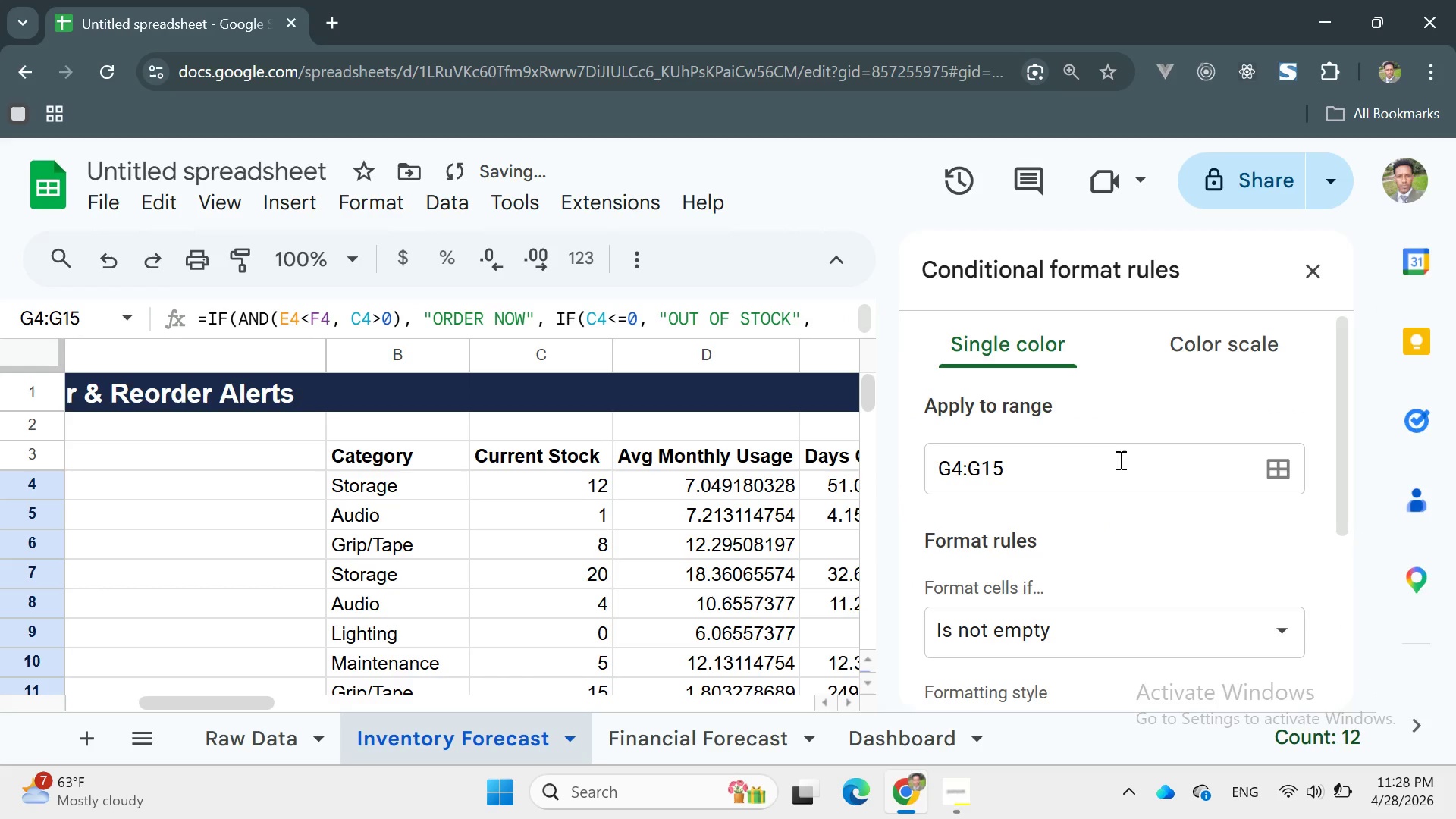 
scroll: coordinate [1139, 440], scroll_direction: down, amount: 3.0
 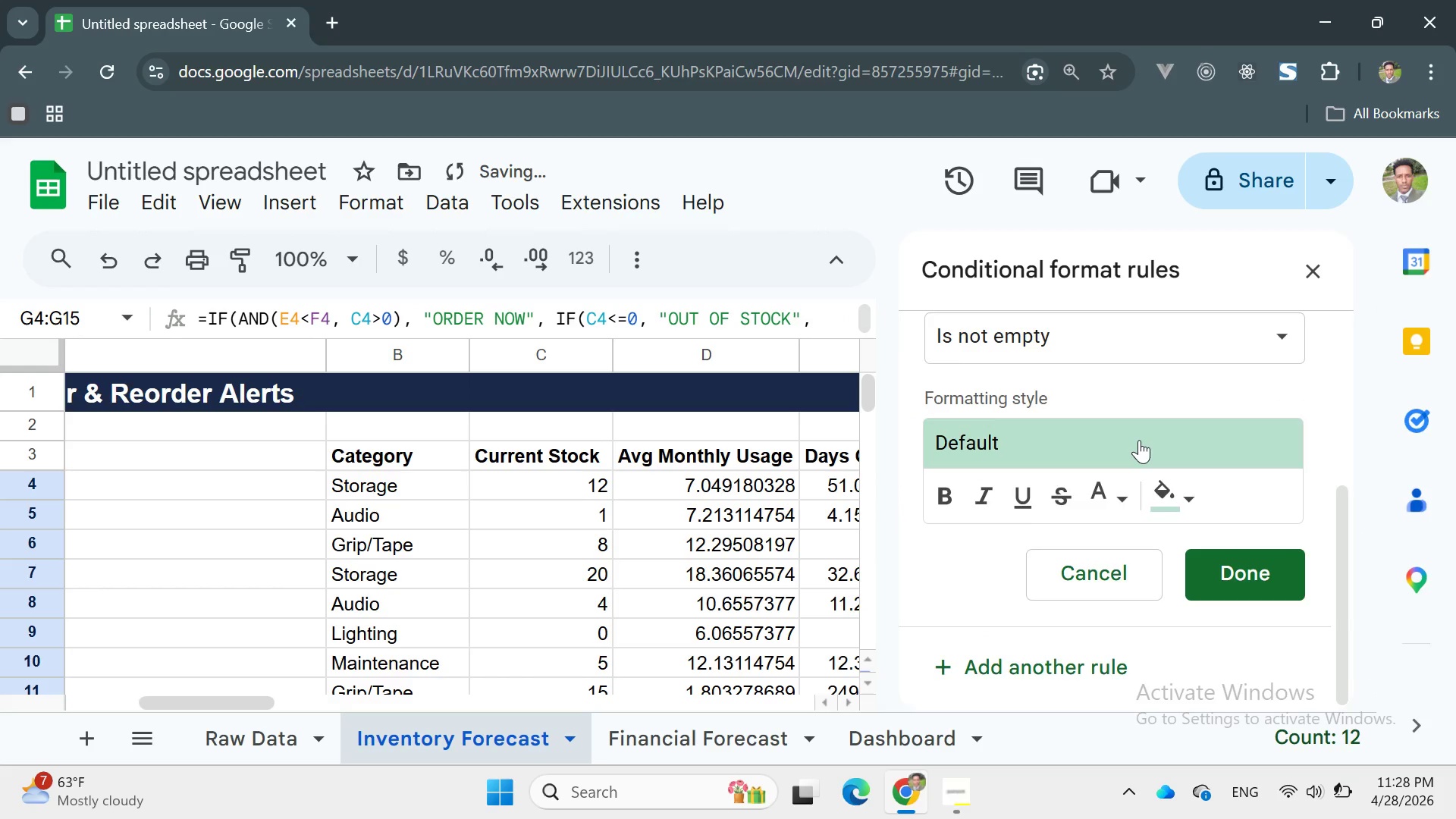 
scroll: coordinate [1138, 431], scroll_direction: up, amount: 7.0
 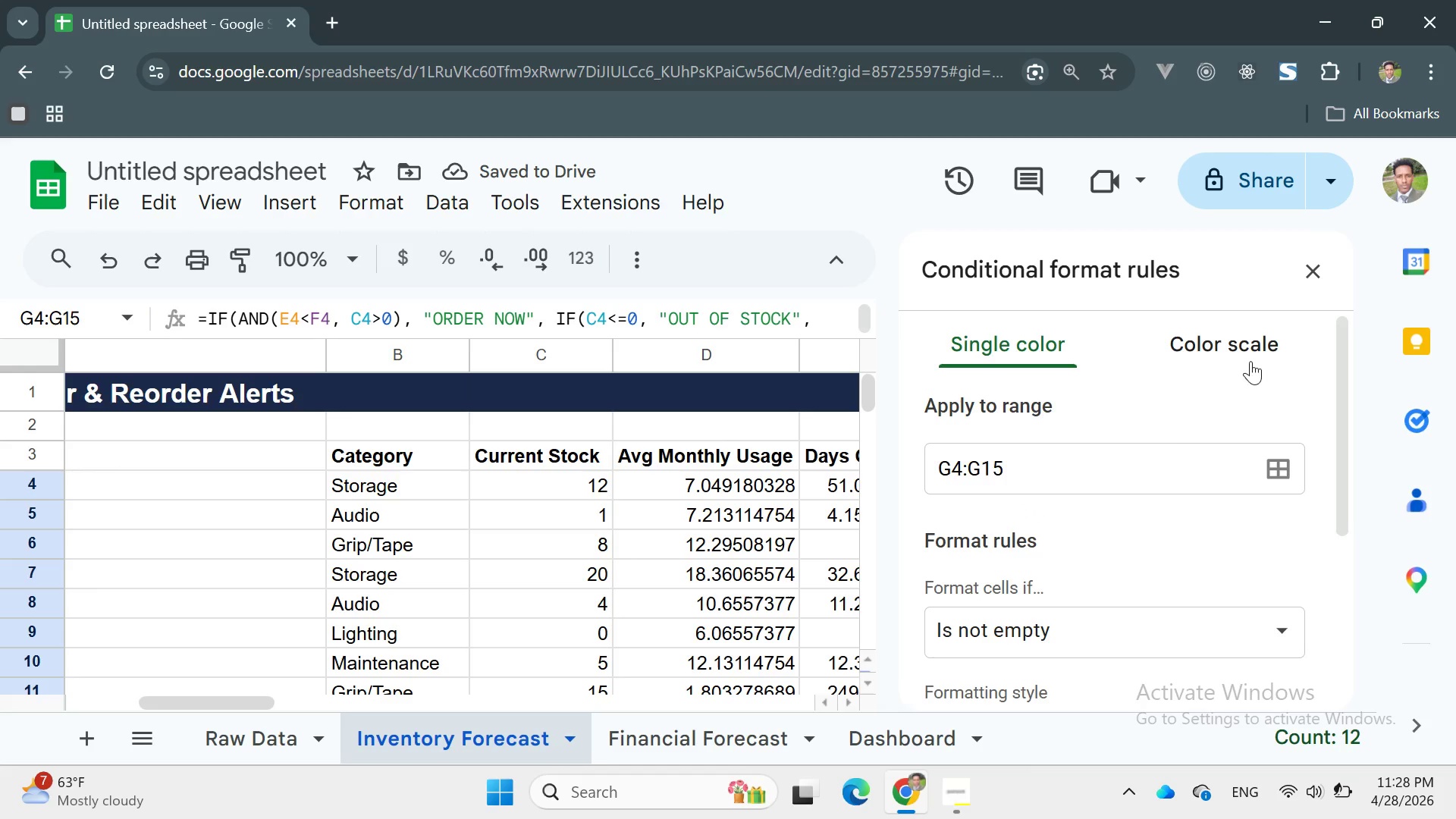 
scroll: coordinate [1178, 438], scroll_direction: down, amount: 1.0
 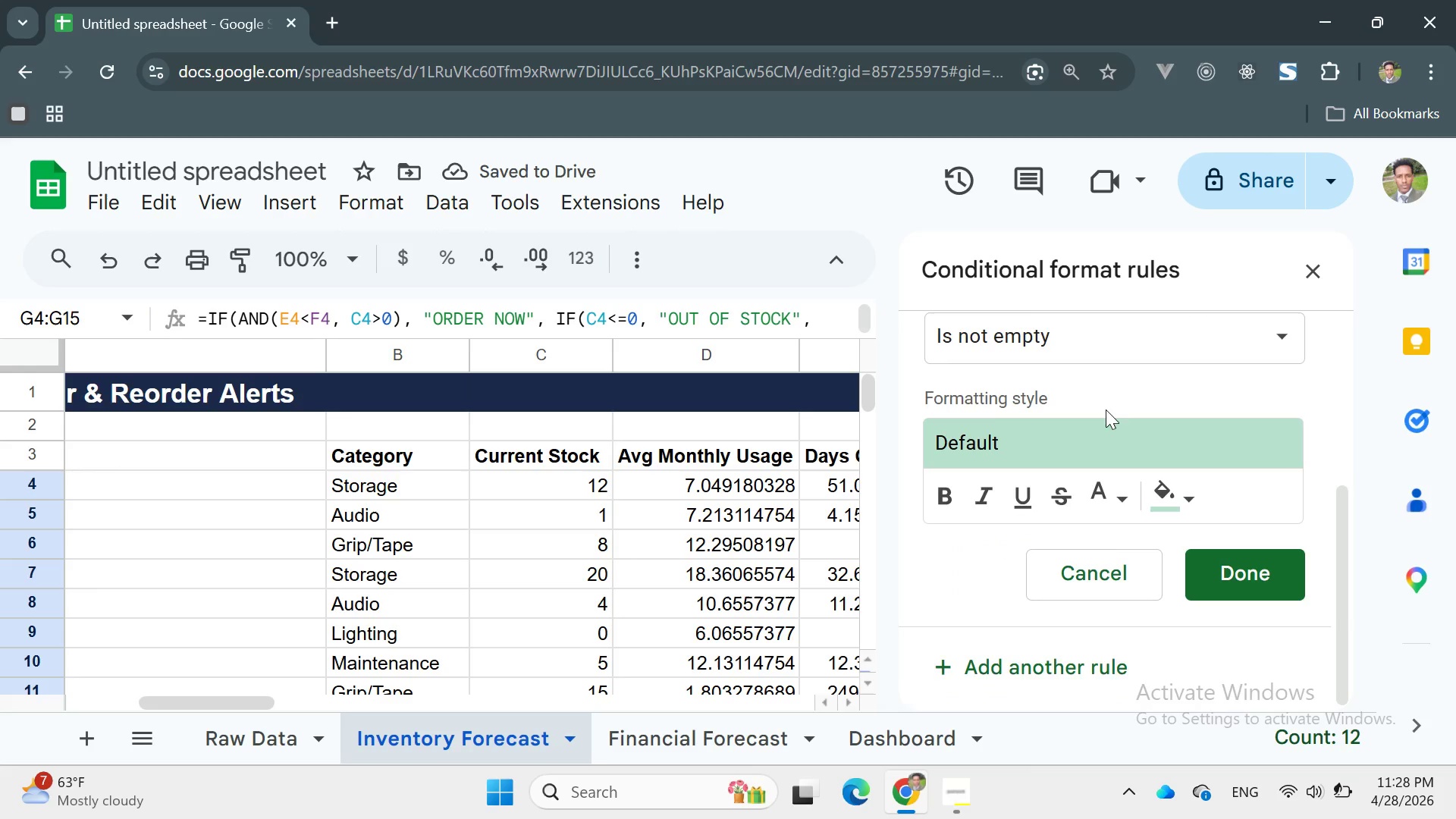 
scroll: coordinate [1105, 410], scroll_direction: up, amount: 1.0
 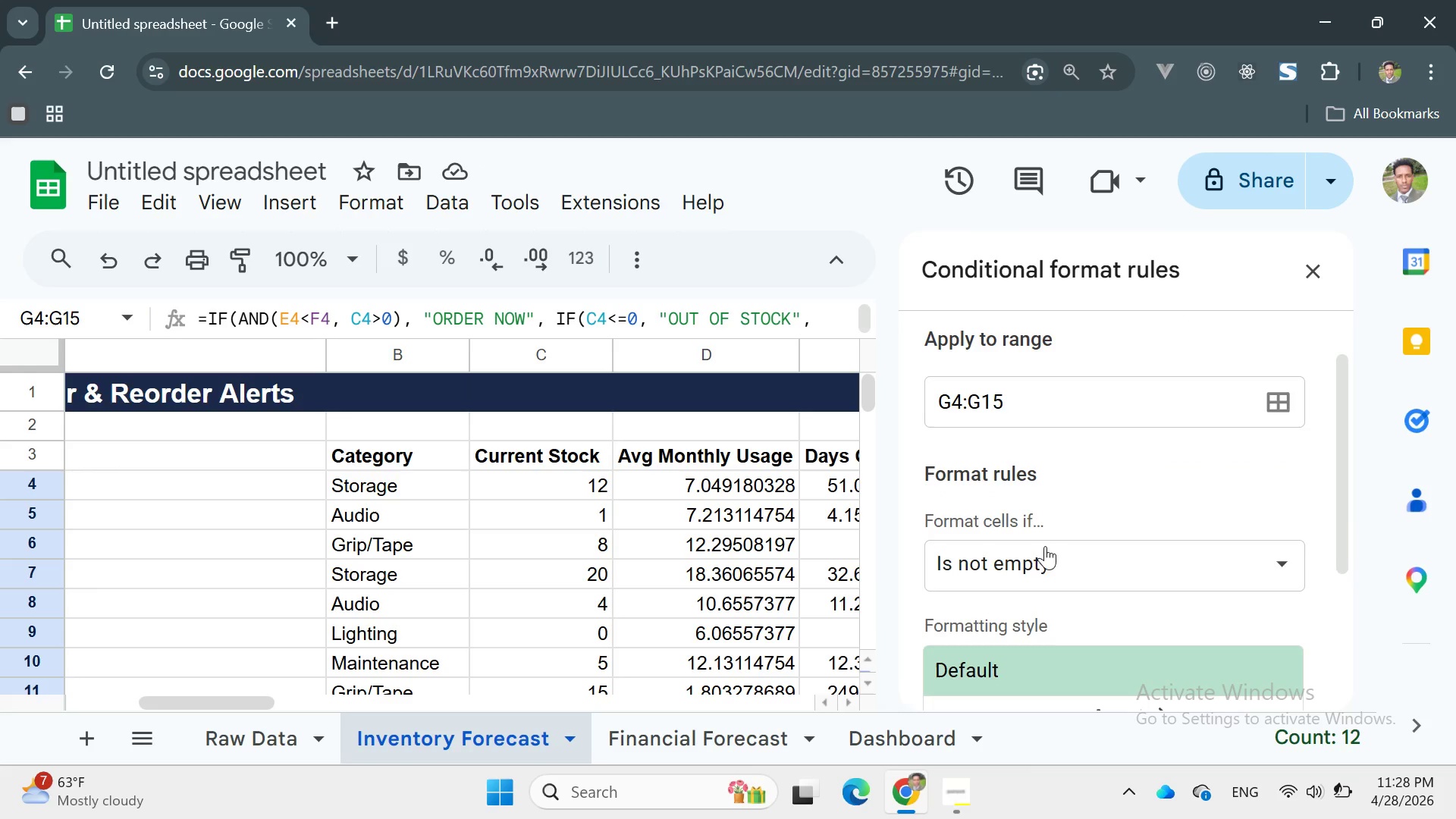 
left_click([1040, 558])
 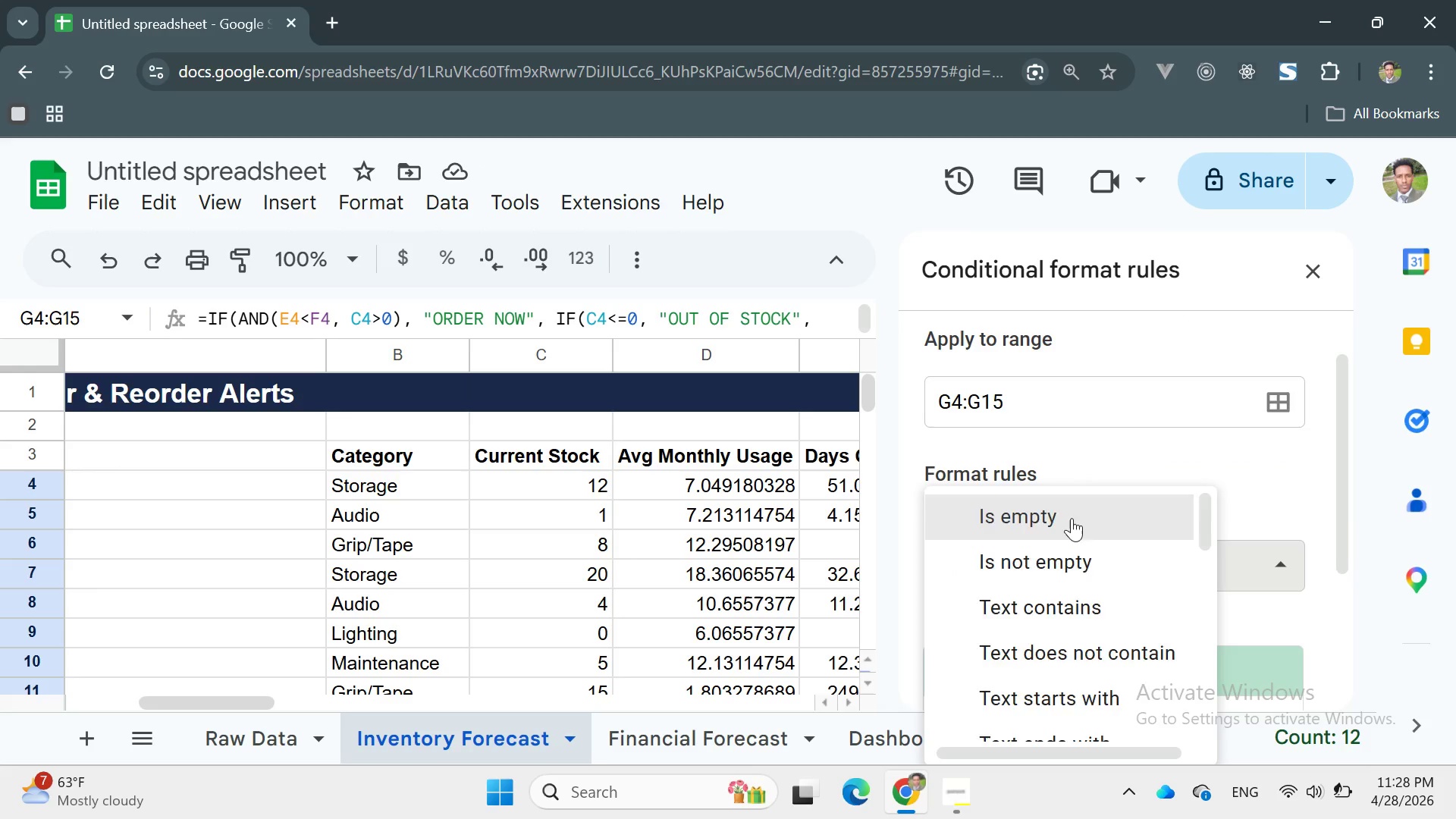 
scroll: coordinate [1084, 632], scroll_direction: down, amount: 12.0
 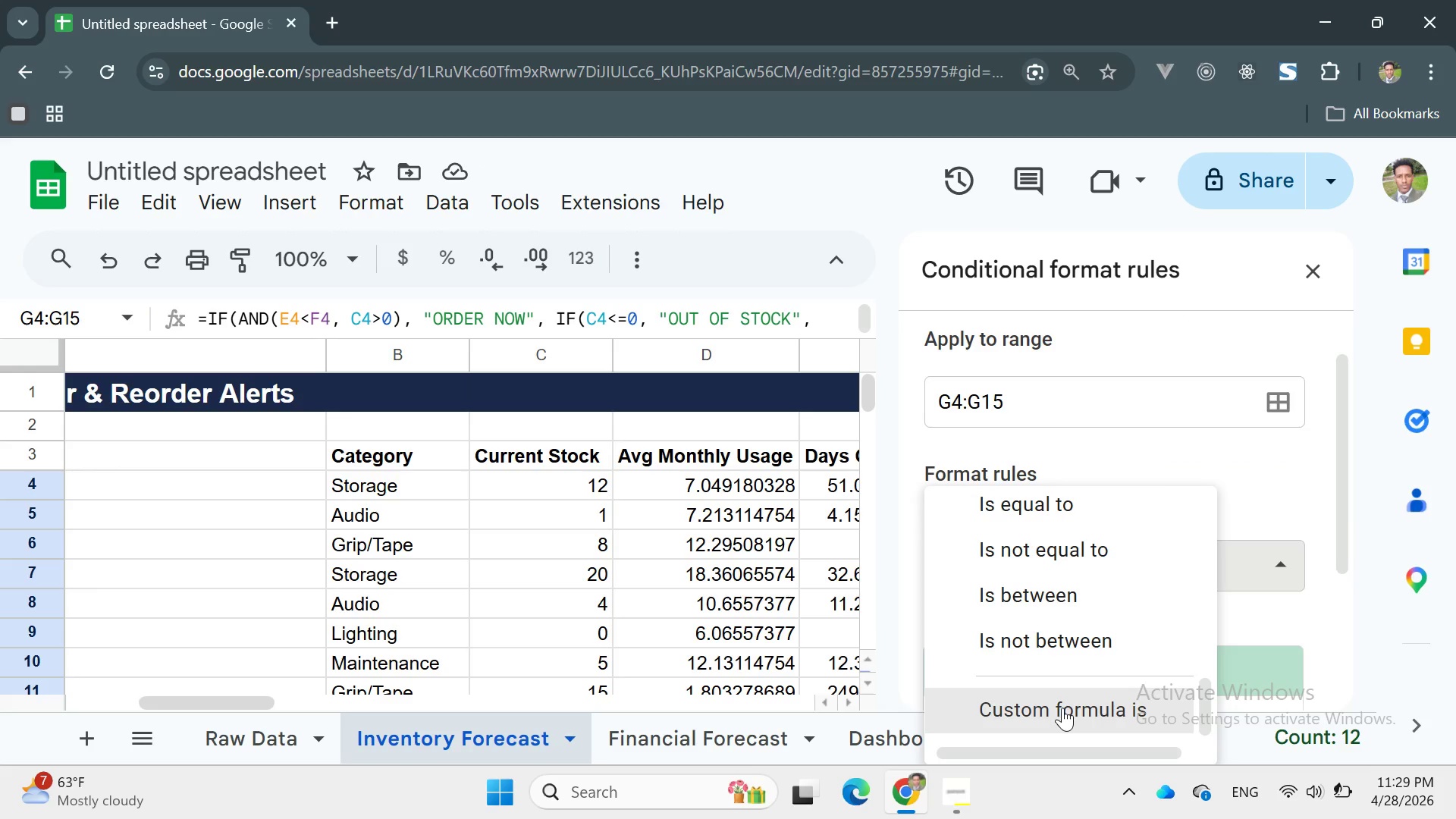 
wait(6.1)
 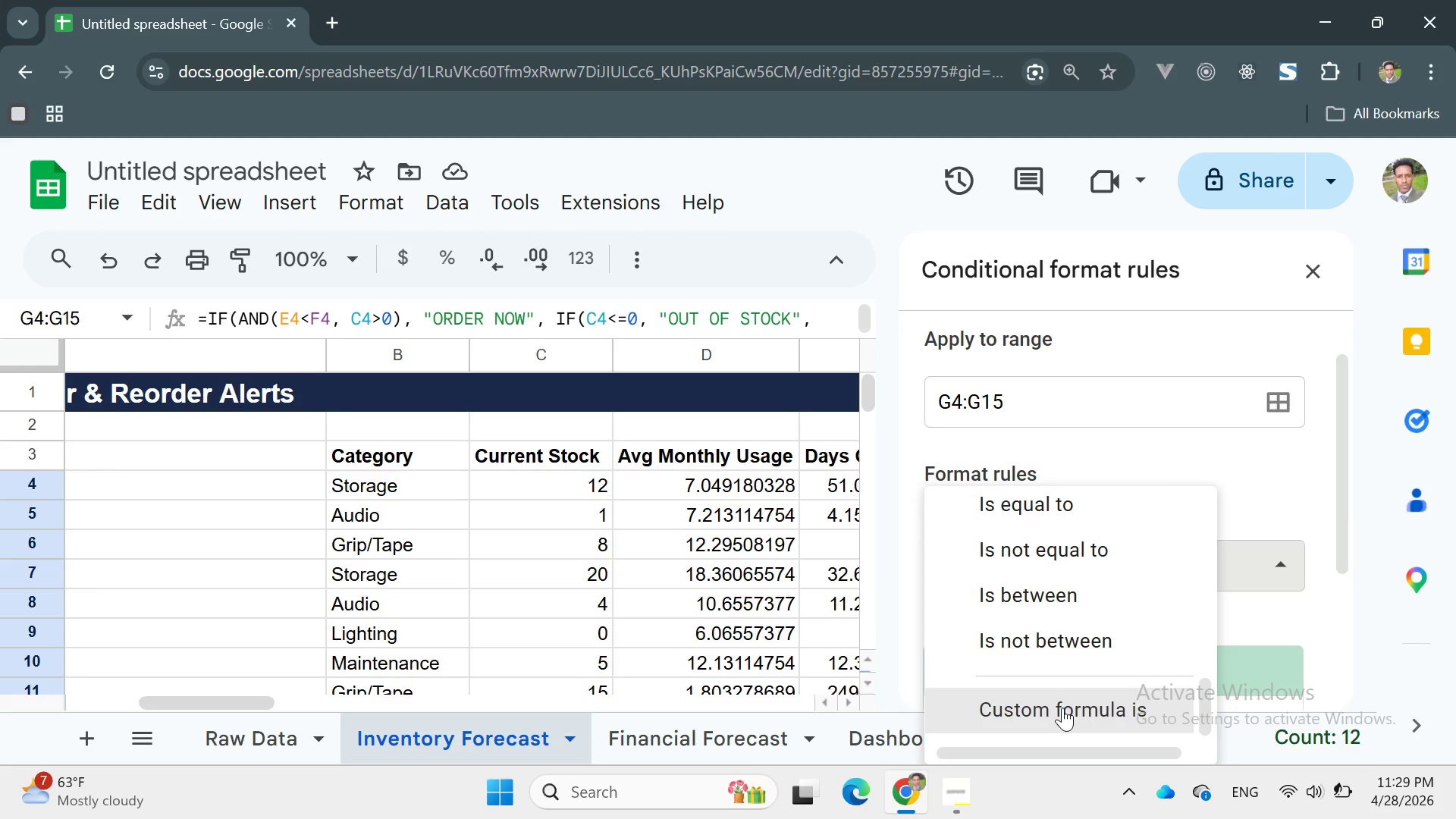 
scroll: coordinate [1065, 579], scroll_direction: up, amount: 1.0
 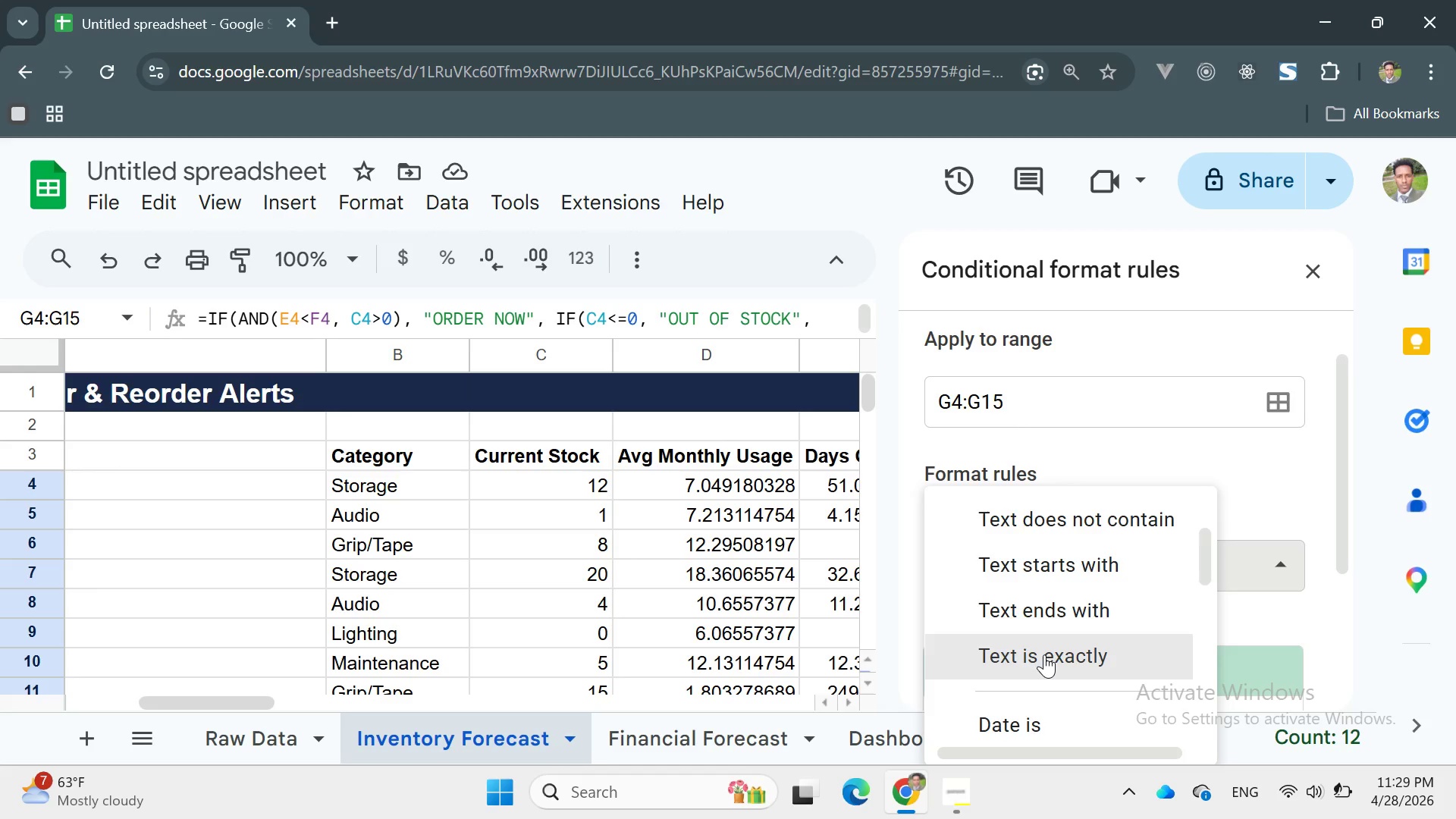 
wait(5.71)
 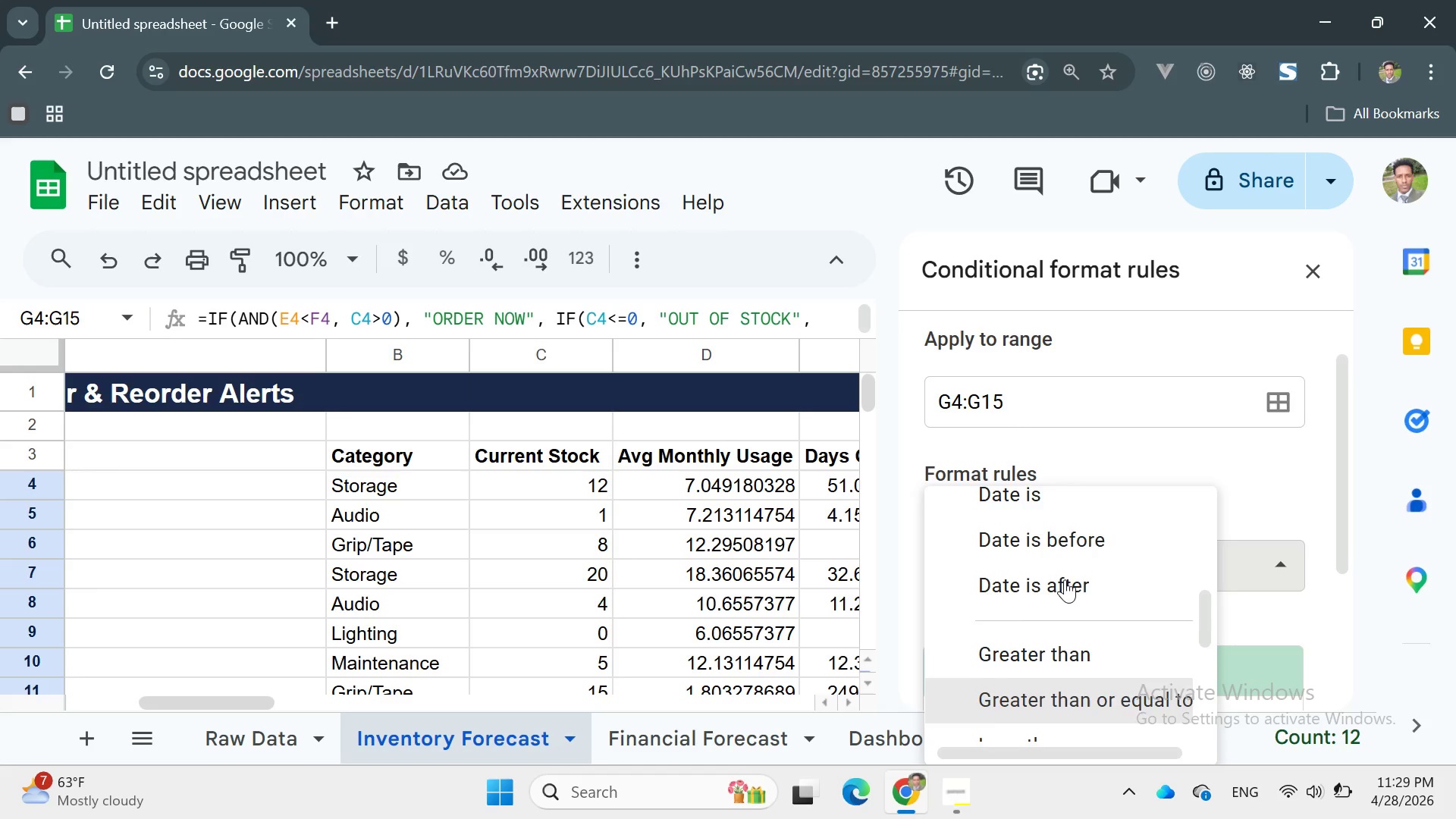 
left_click([1044, 656])
 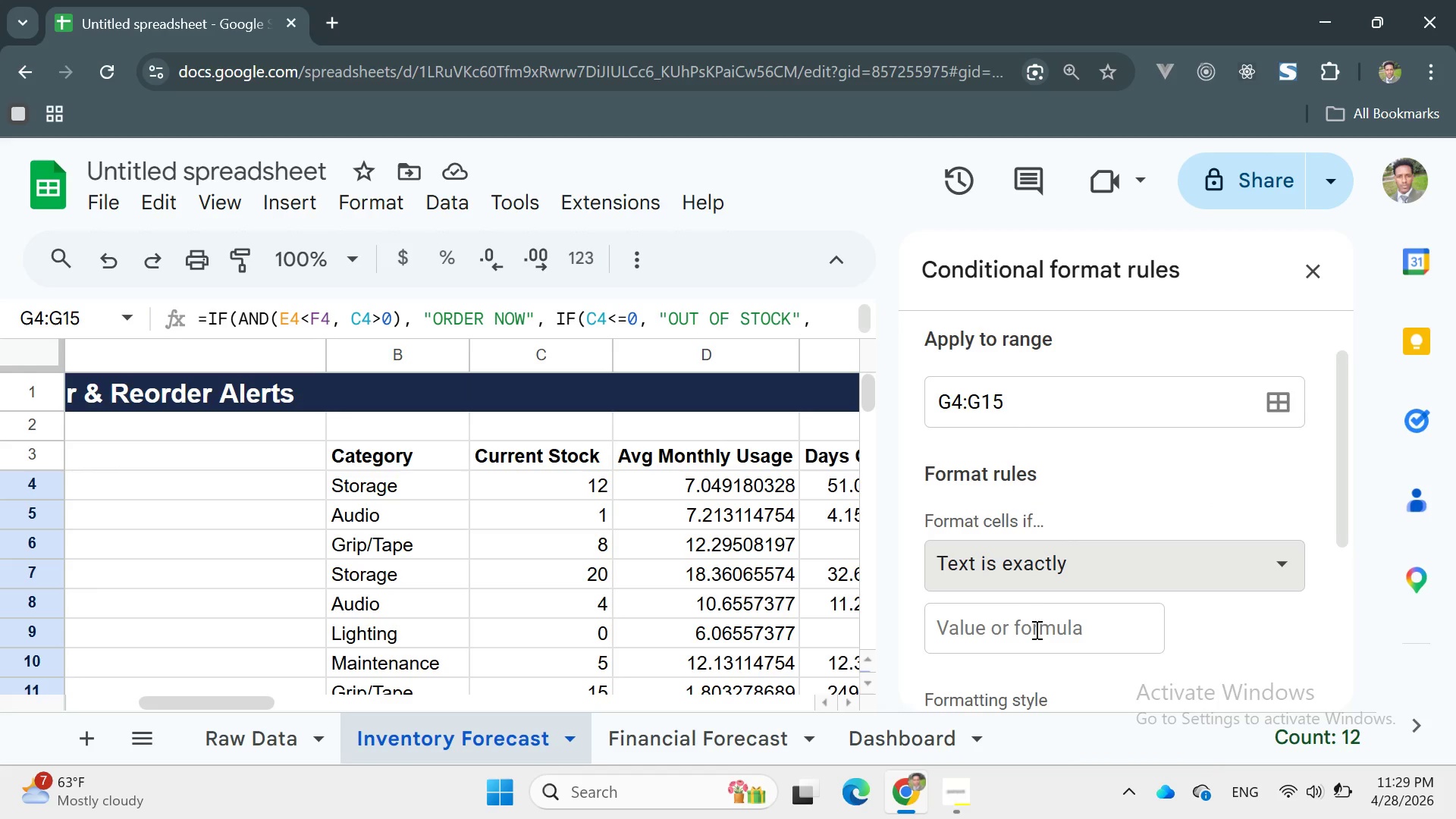 
left_click([1035, 629])
 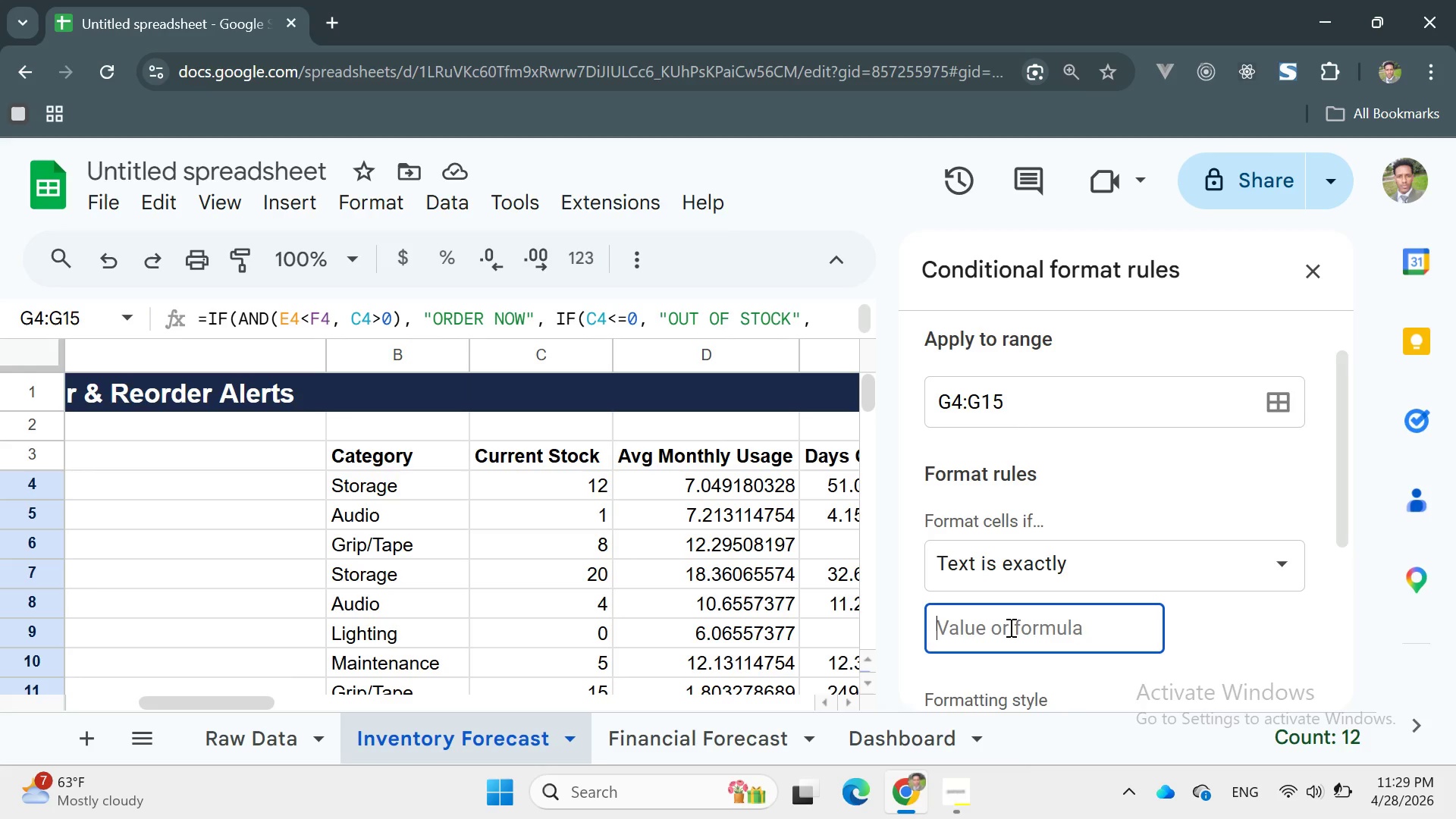 
type(ORDER NOW)
 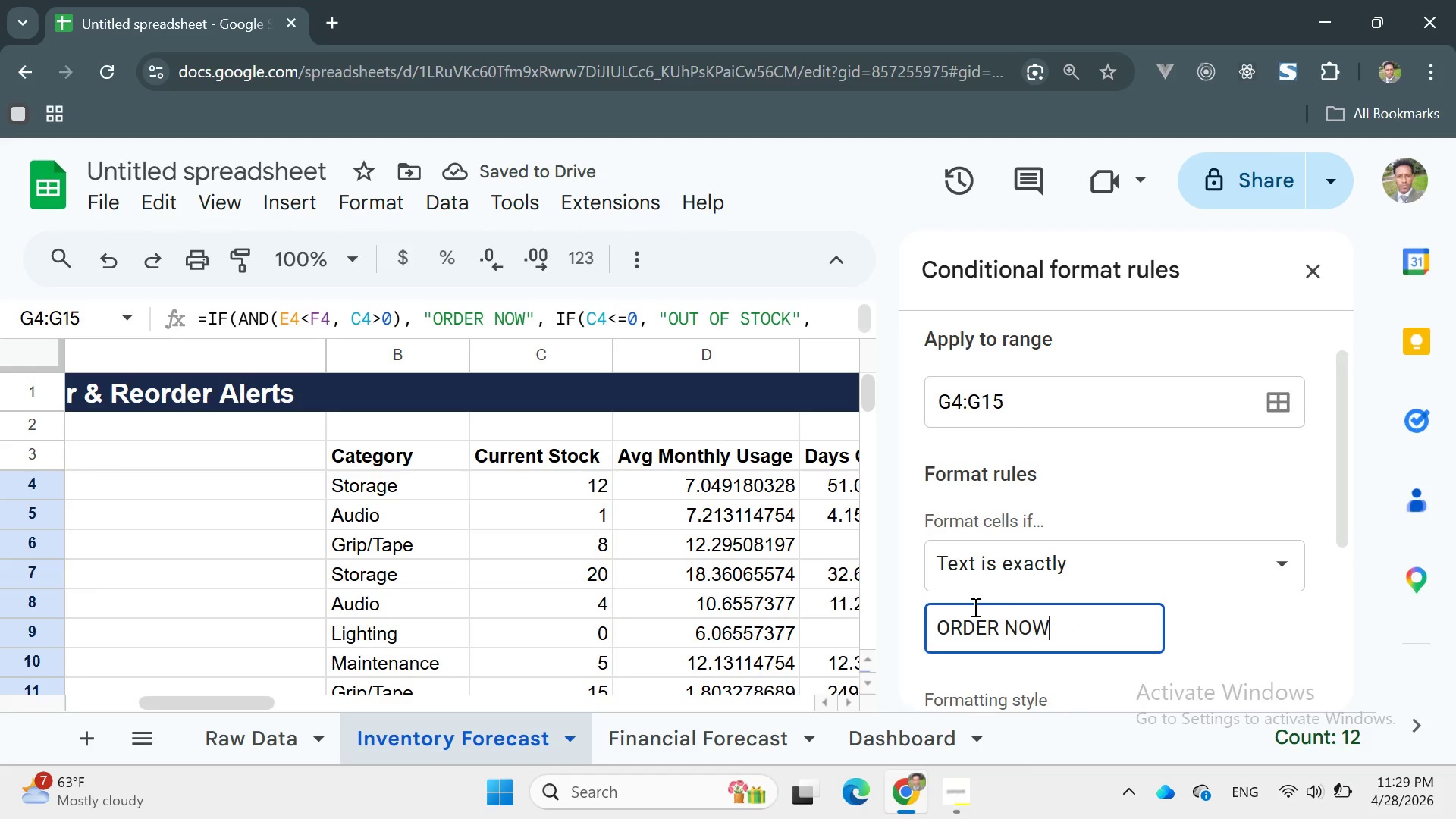 
scroll: coordinate [1109, 601], scroll_direction: none, amount: 0.0
 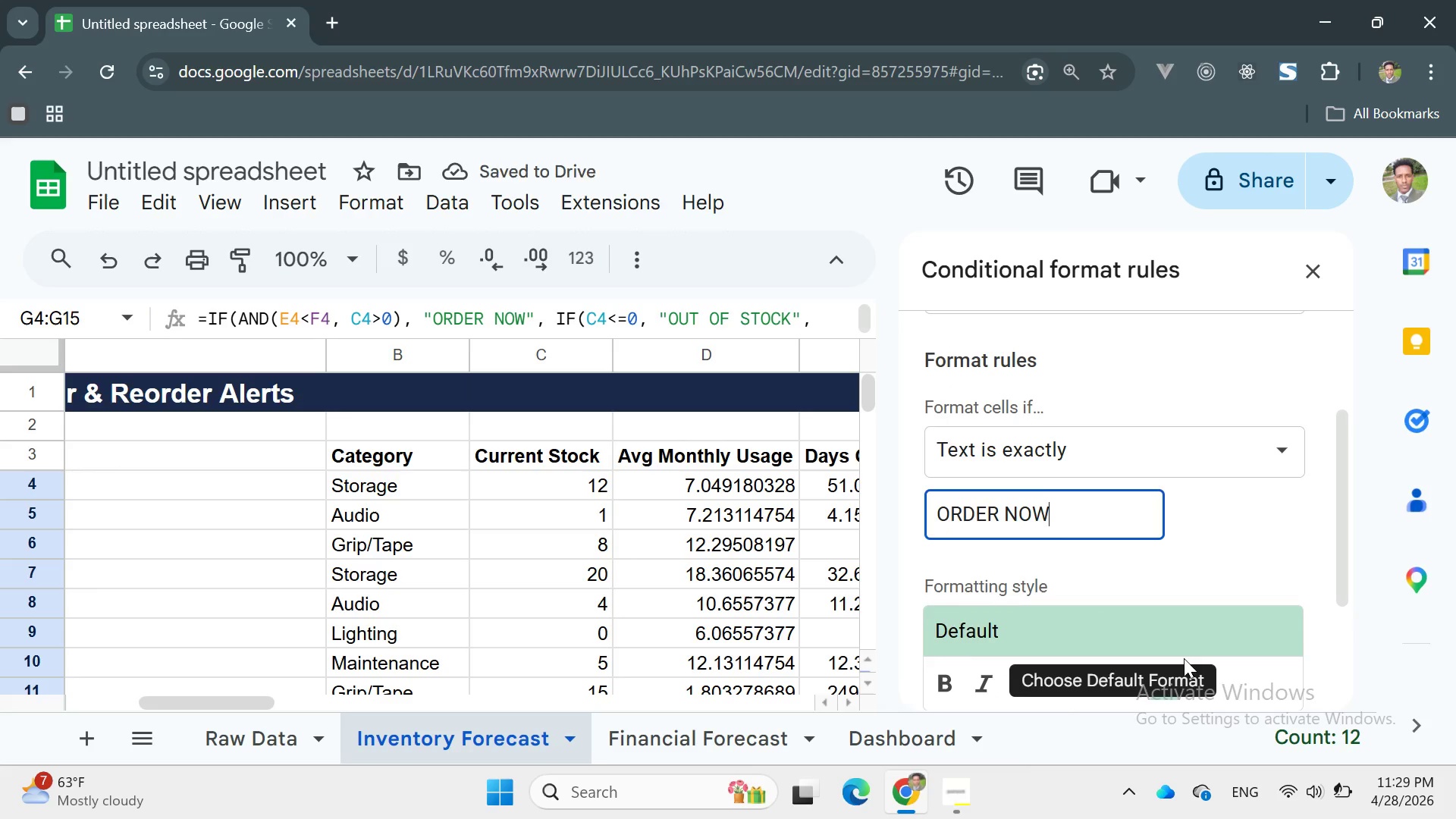 
scroll: coordinate [1194, 546], scroll_direction: down, amount: 1.0
 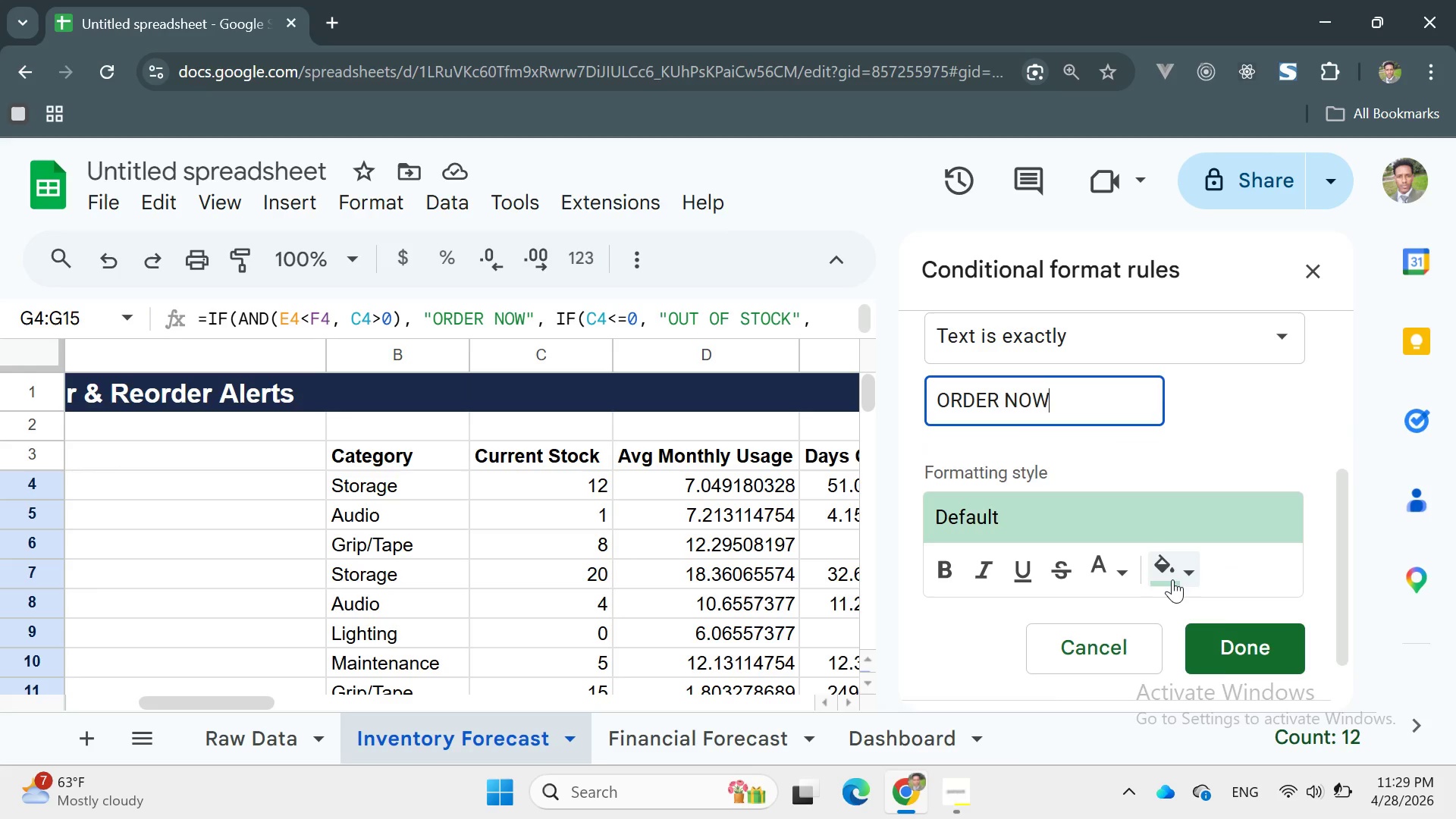 
left_click([1169, 585])
 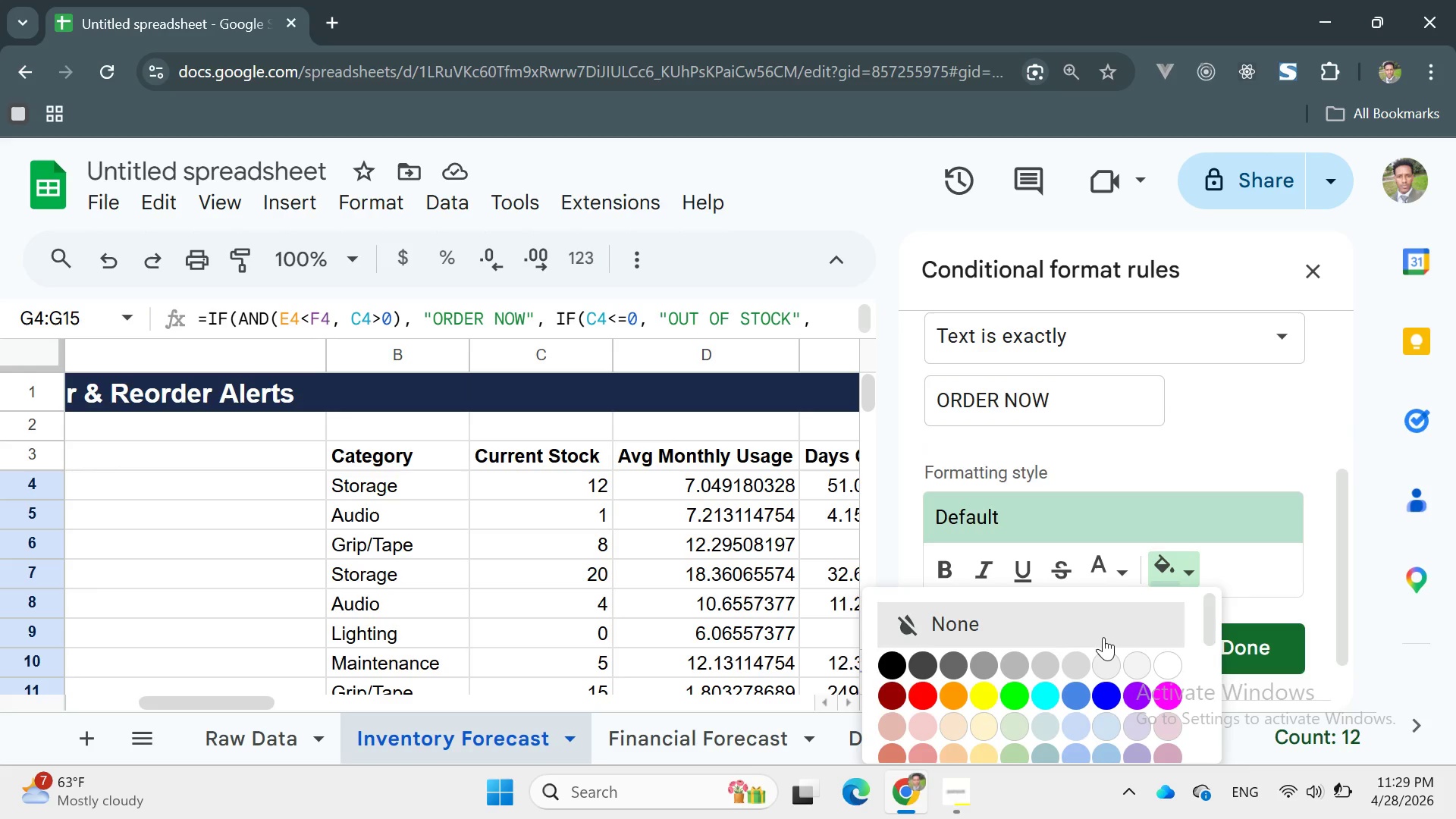 
scroll: coordinate [1087, 632], scroll_direction: down, amount: 1.0
 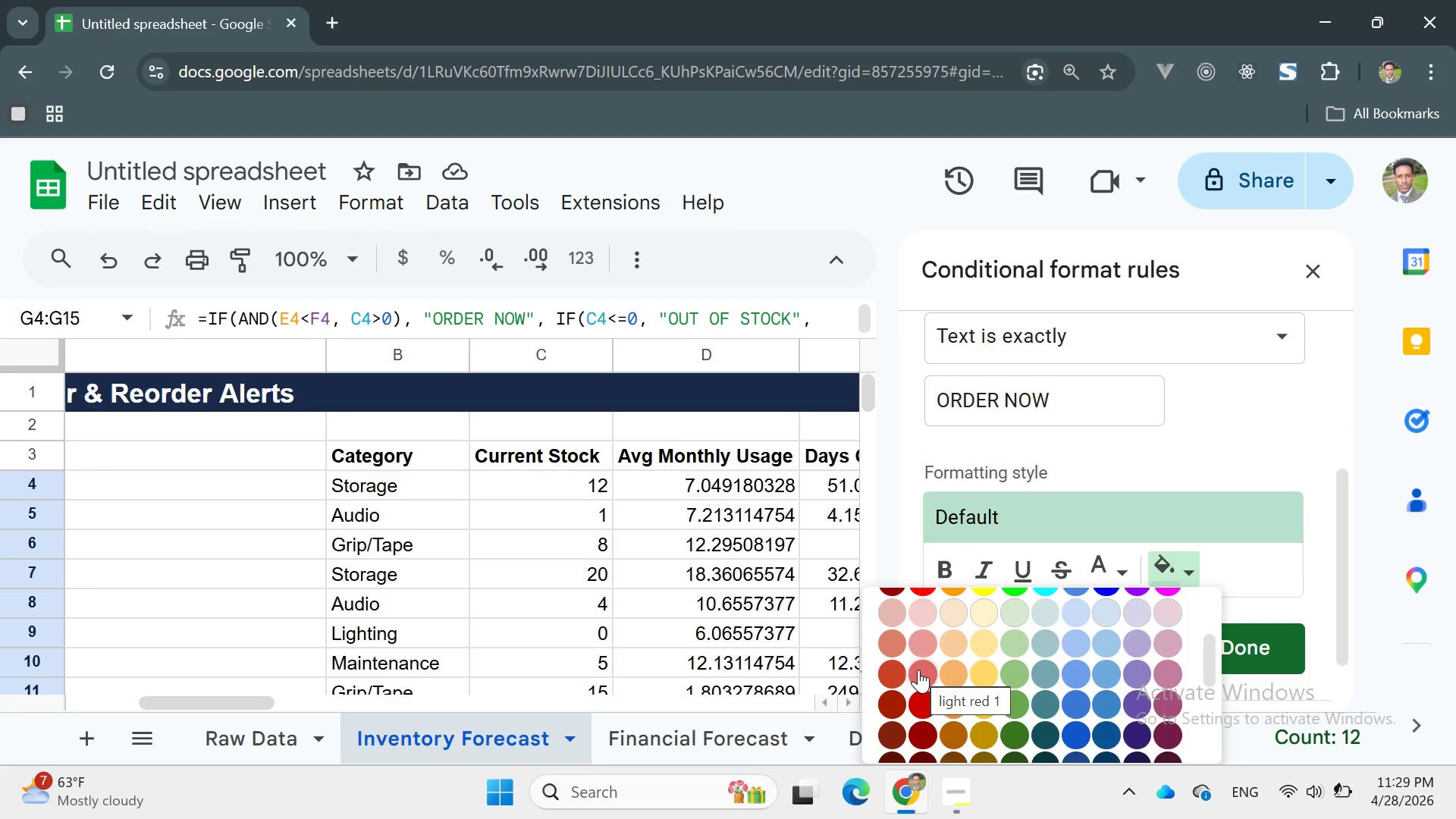 
left_click([918, 670])
 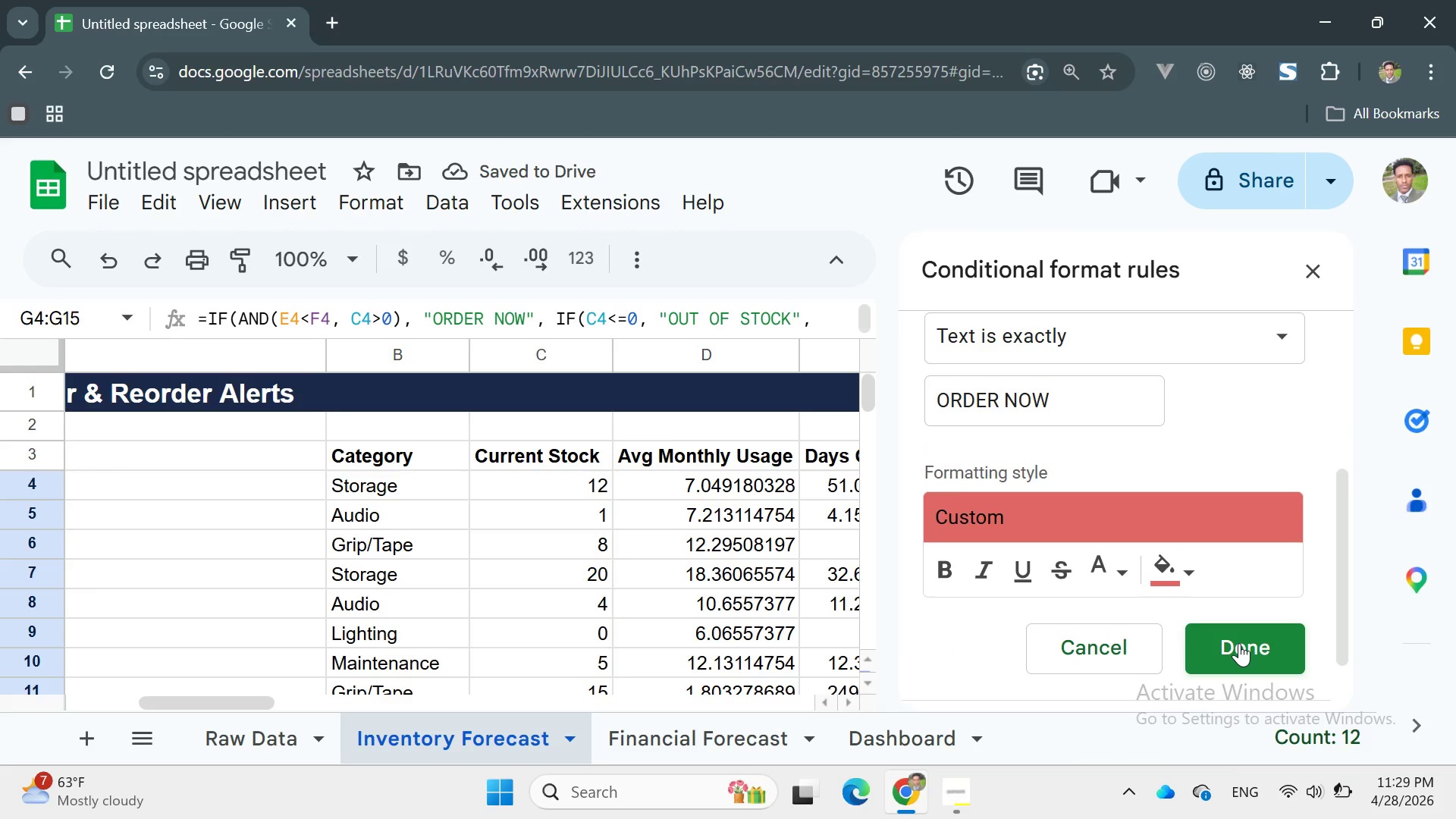 
left_click([1238, 644])
 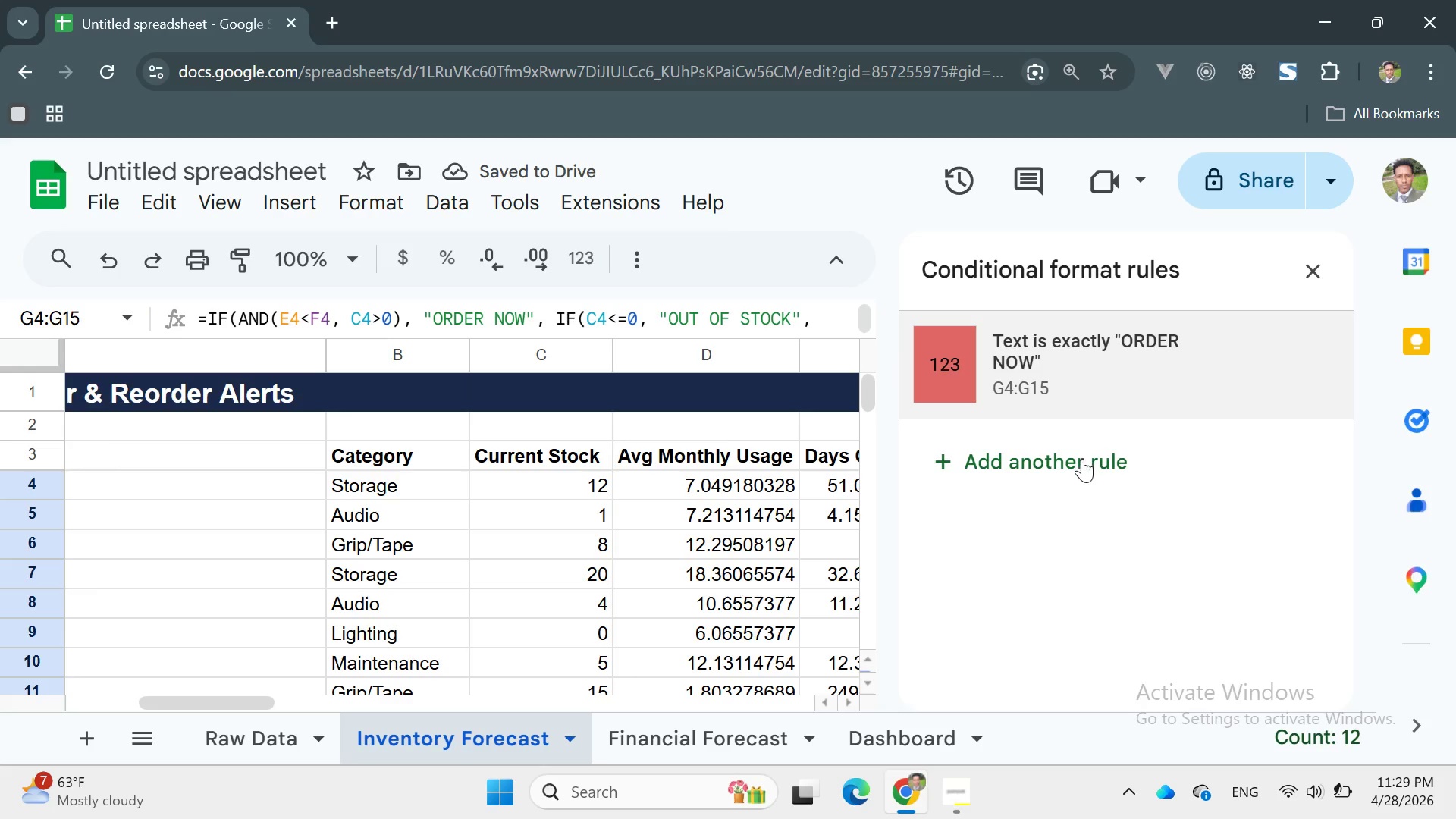 
left_click([1071, 474])
 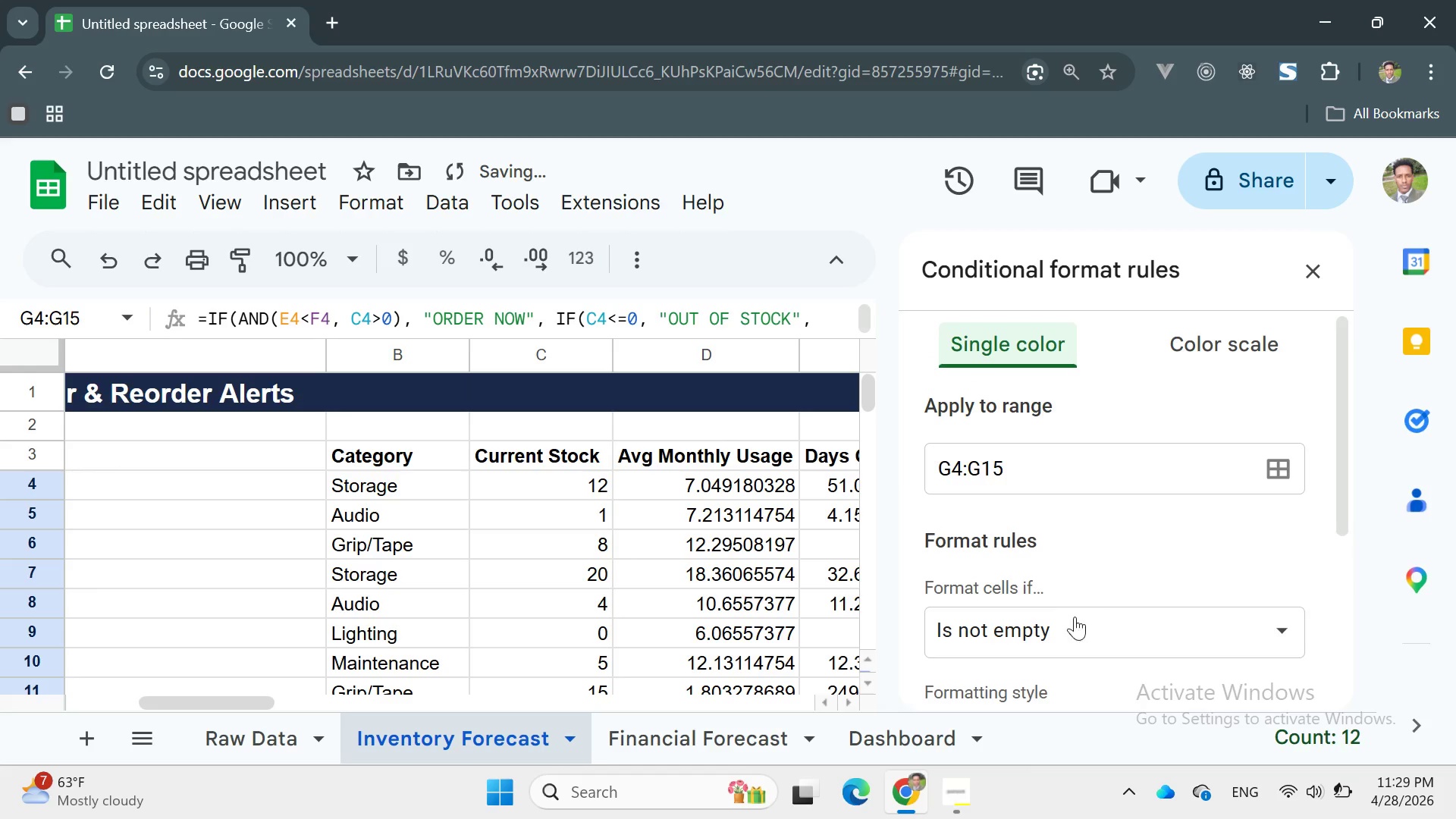 
left_click([1068, 631])
 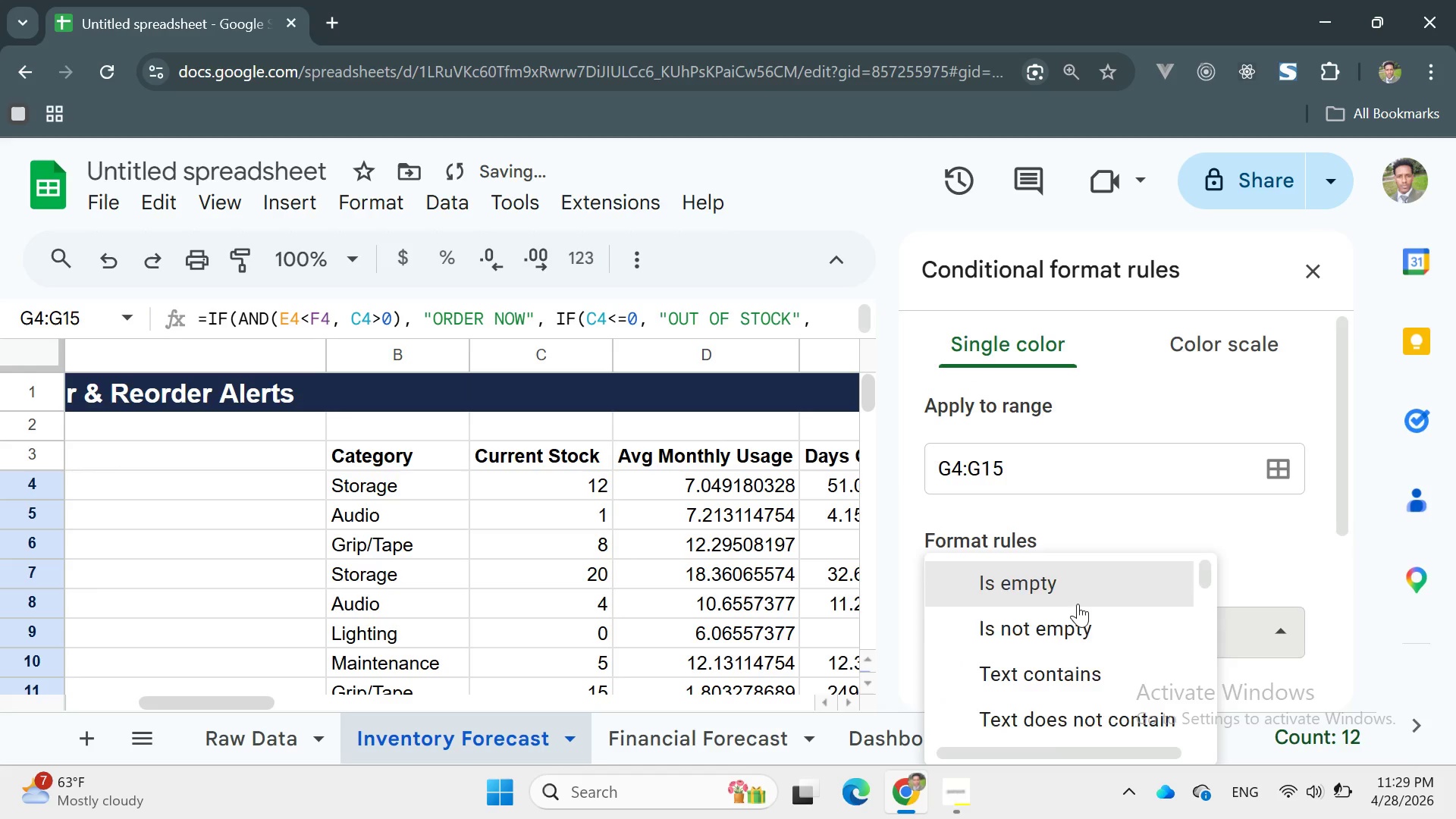 
scroll: coordinate [1070, 651], scroll_direction: down, amount: 6.0
 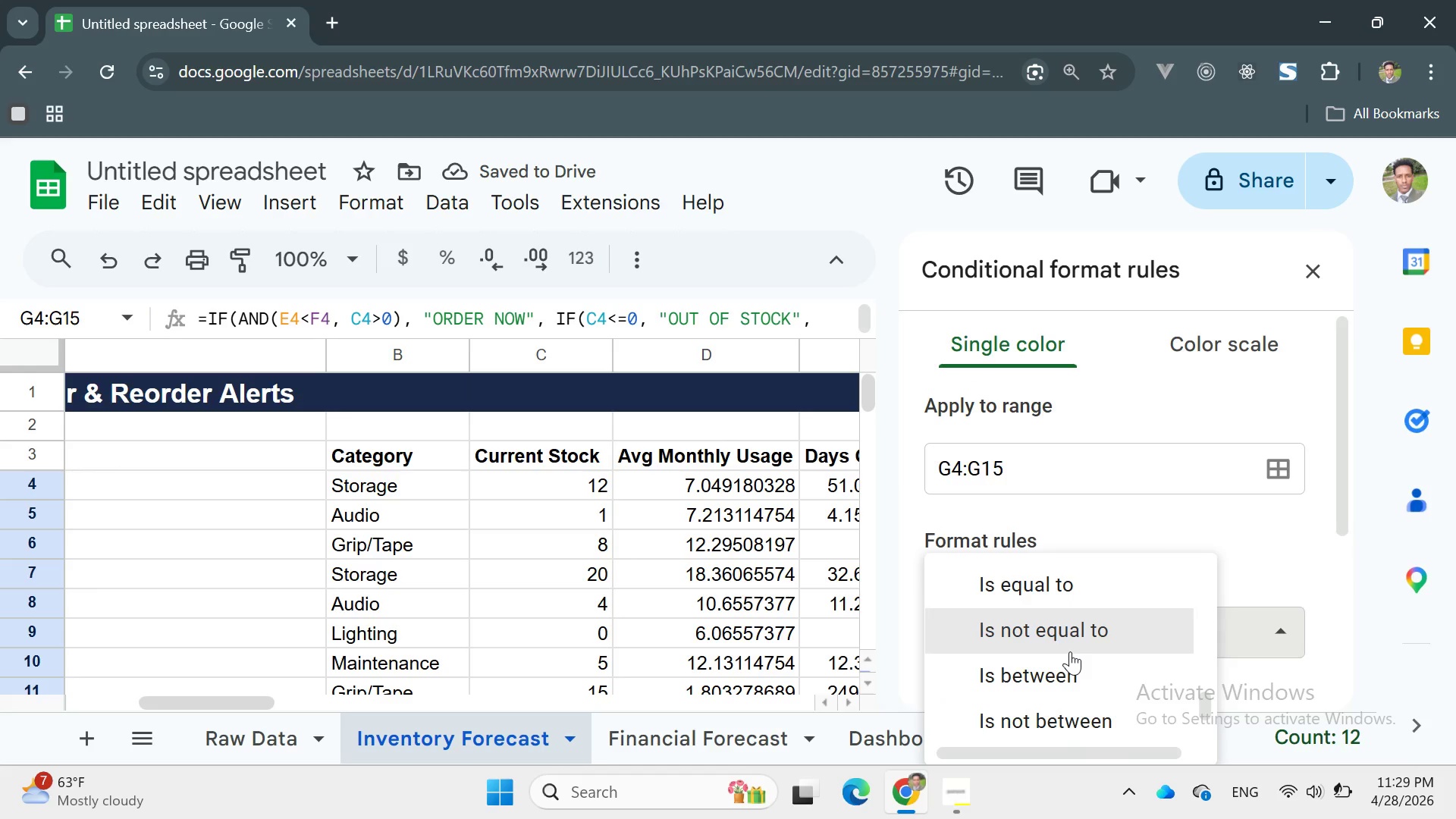 
scroll: coordinate [1068, 647], scroll_direction: none, amount: 0.0
 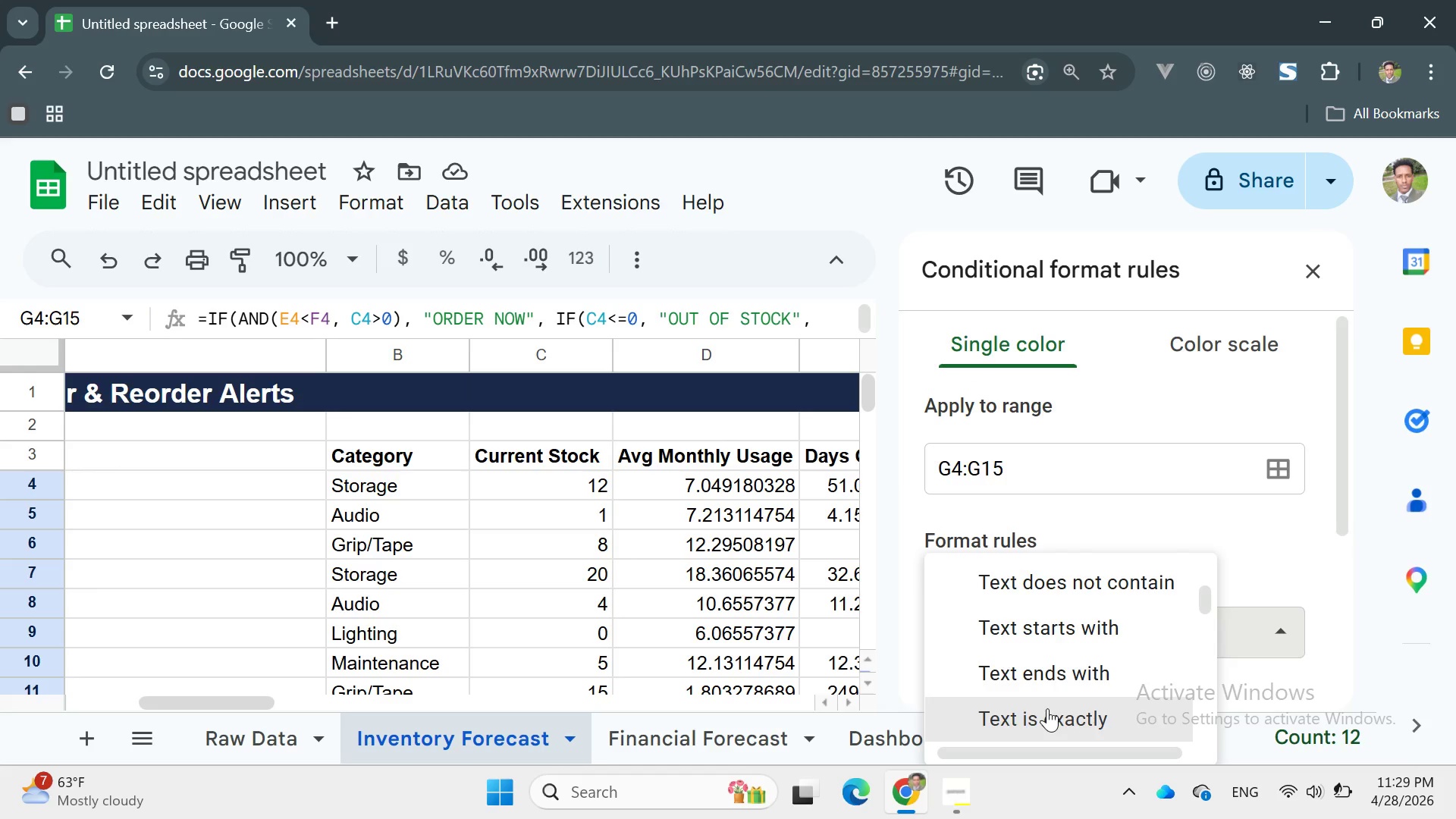 
wait(6.84)
 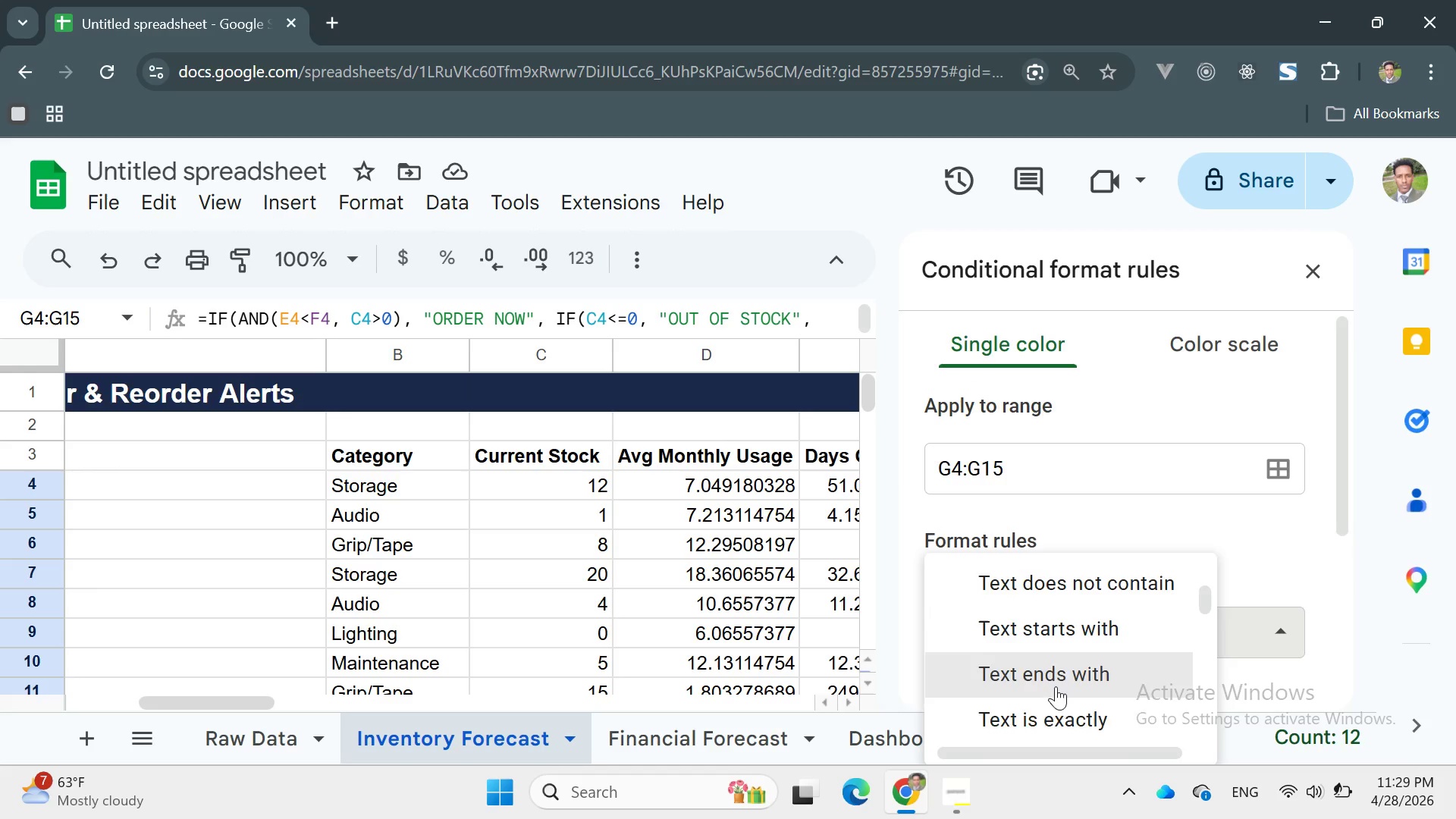 
left_click([1047, 708])
 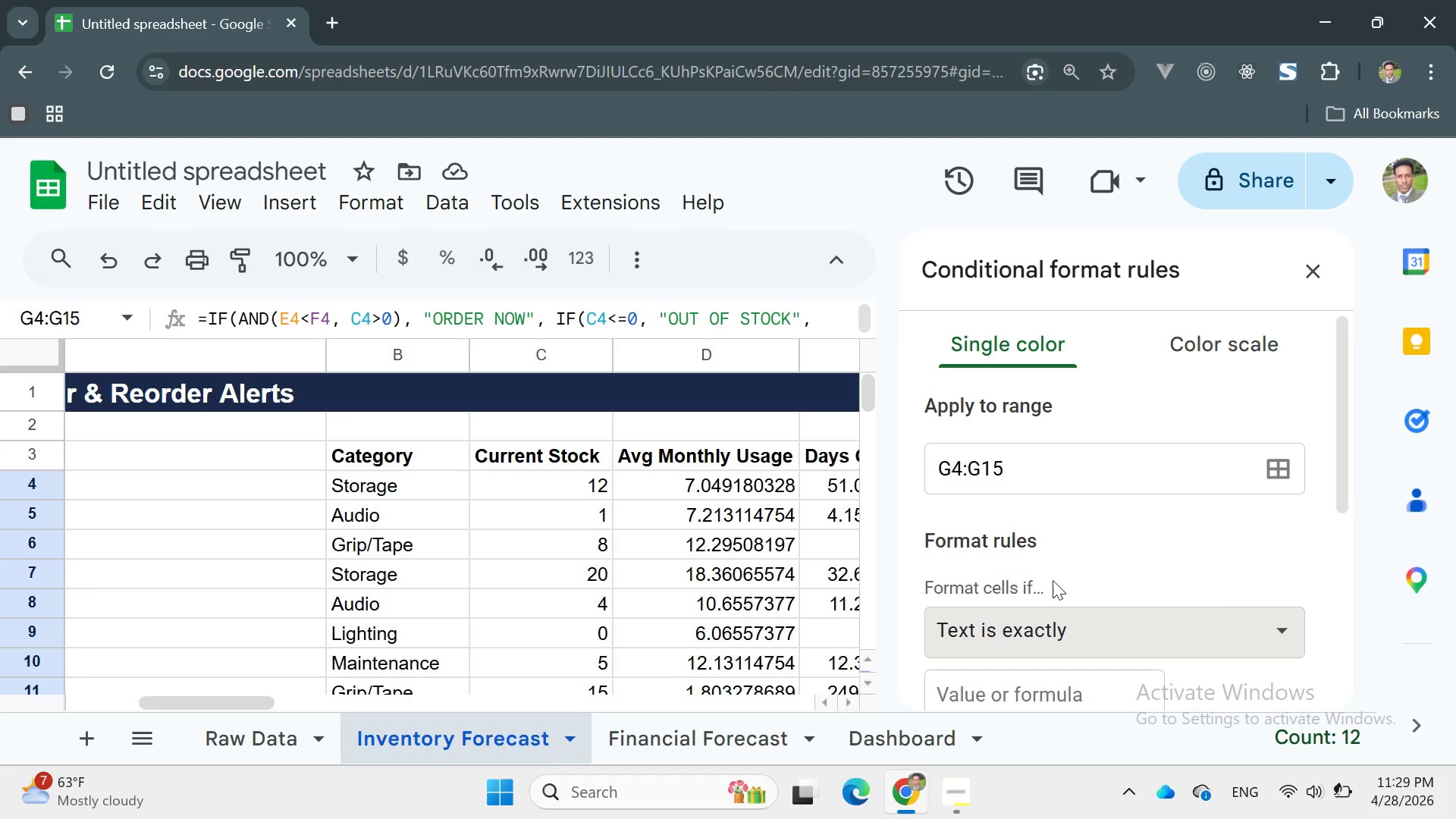 
left_click([1061, 678])
 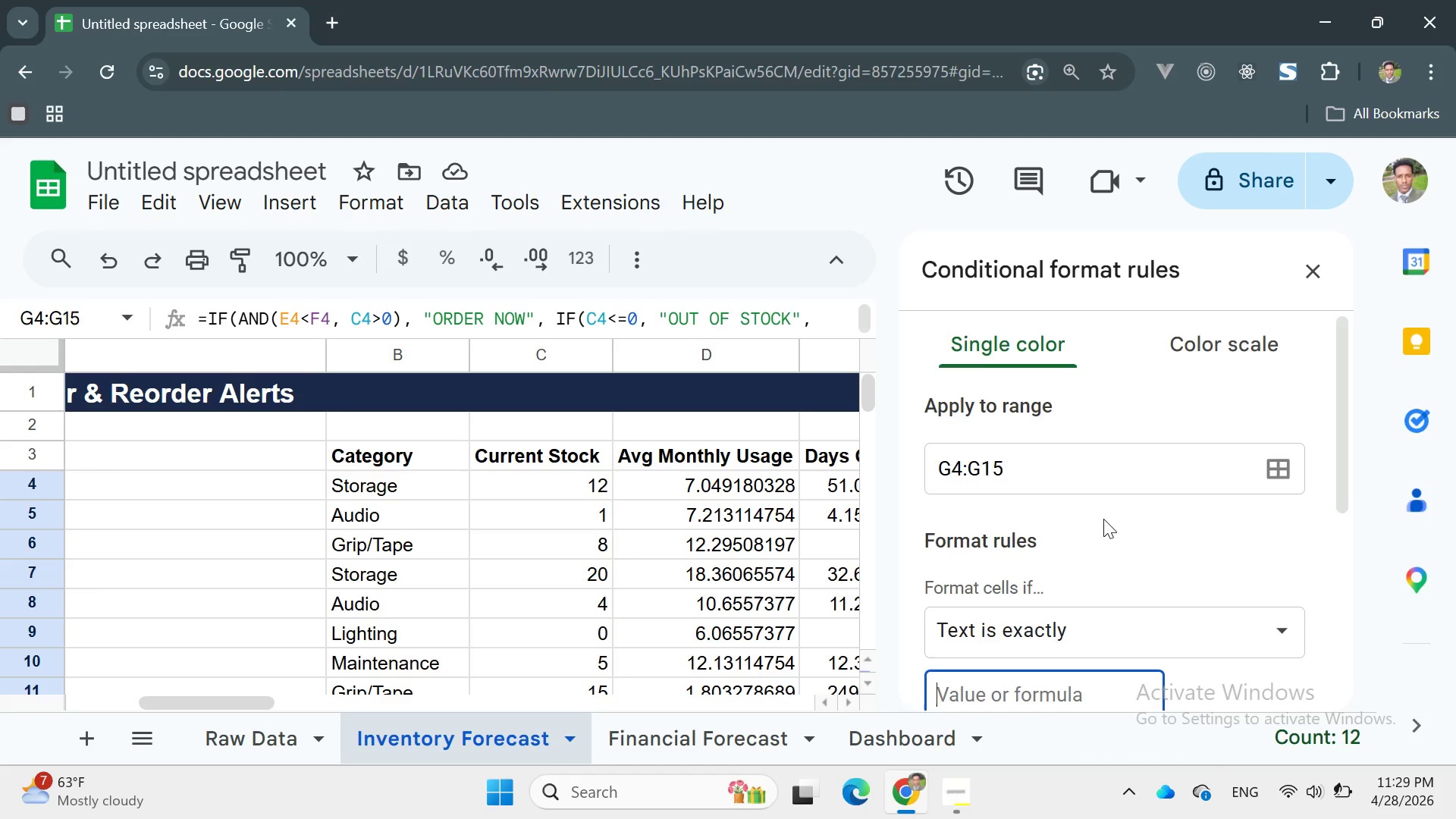 
scroll: coordinate [1103, 519], scroll_direction: none, amount: 0.0
 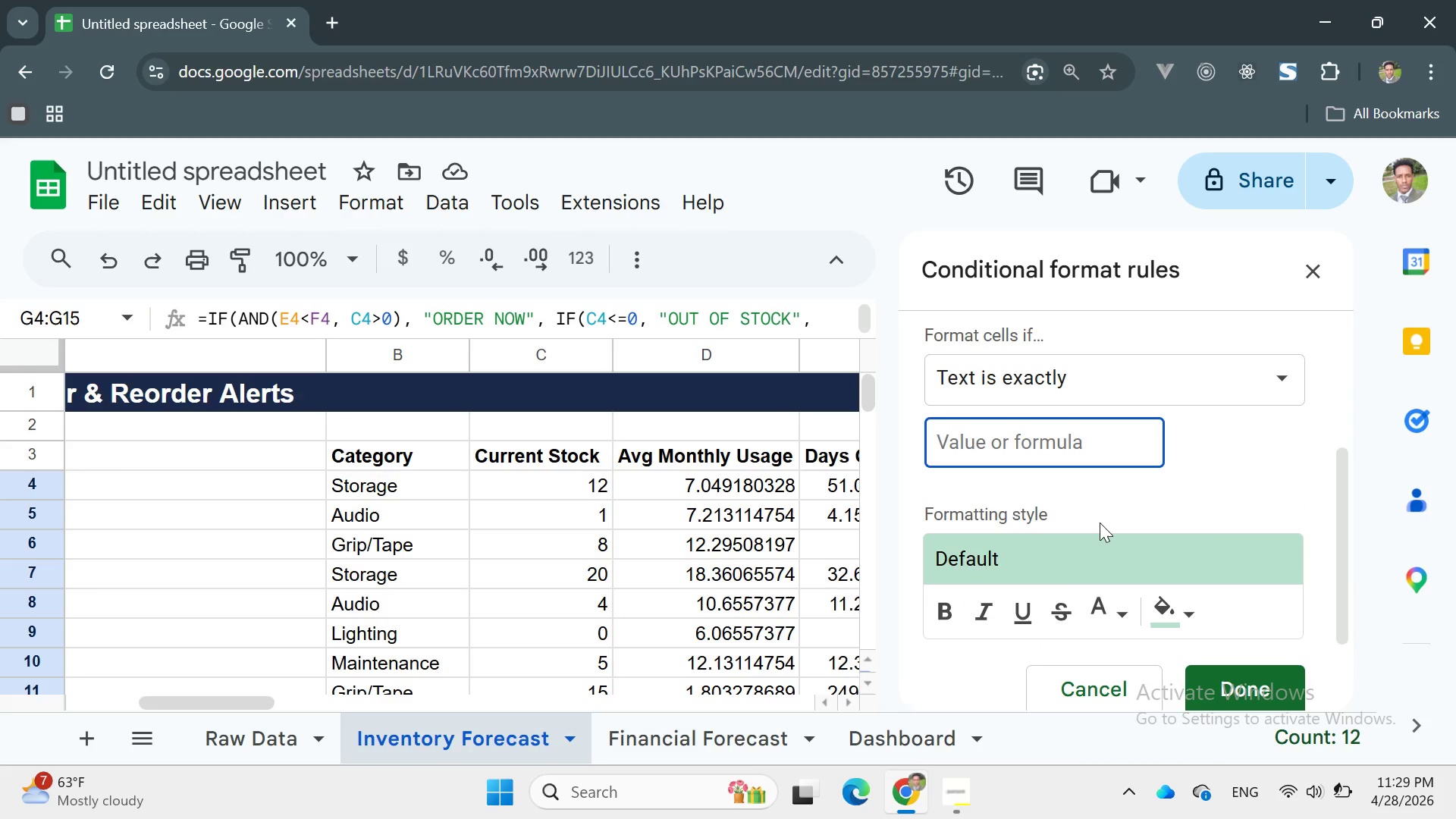 
type(OUT OF STOCK)
 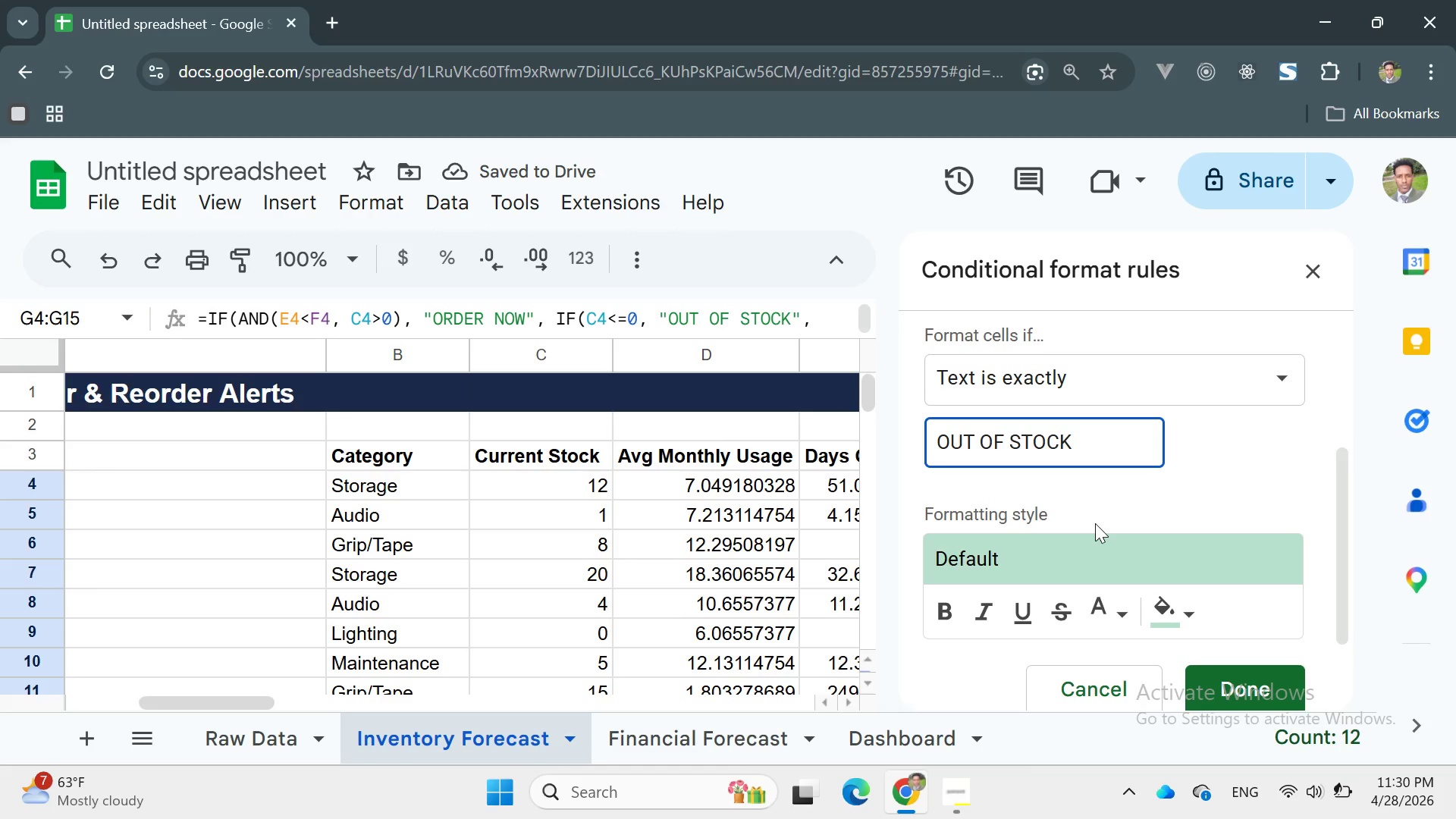 
scroll: coordinate [1118, 579], scroll_direction: none, amount: 0.0
 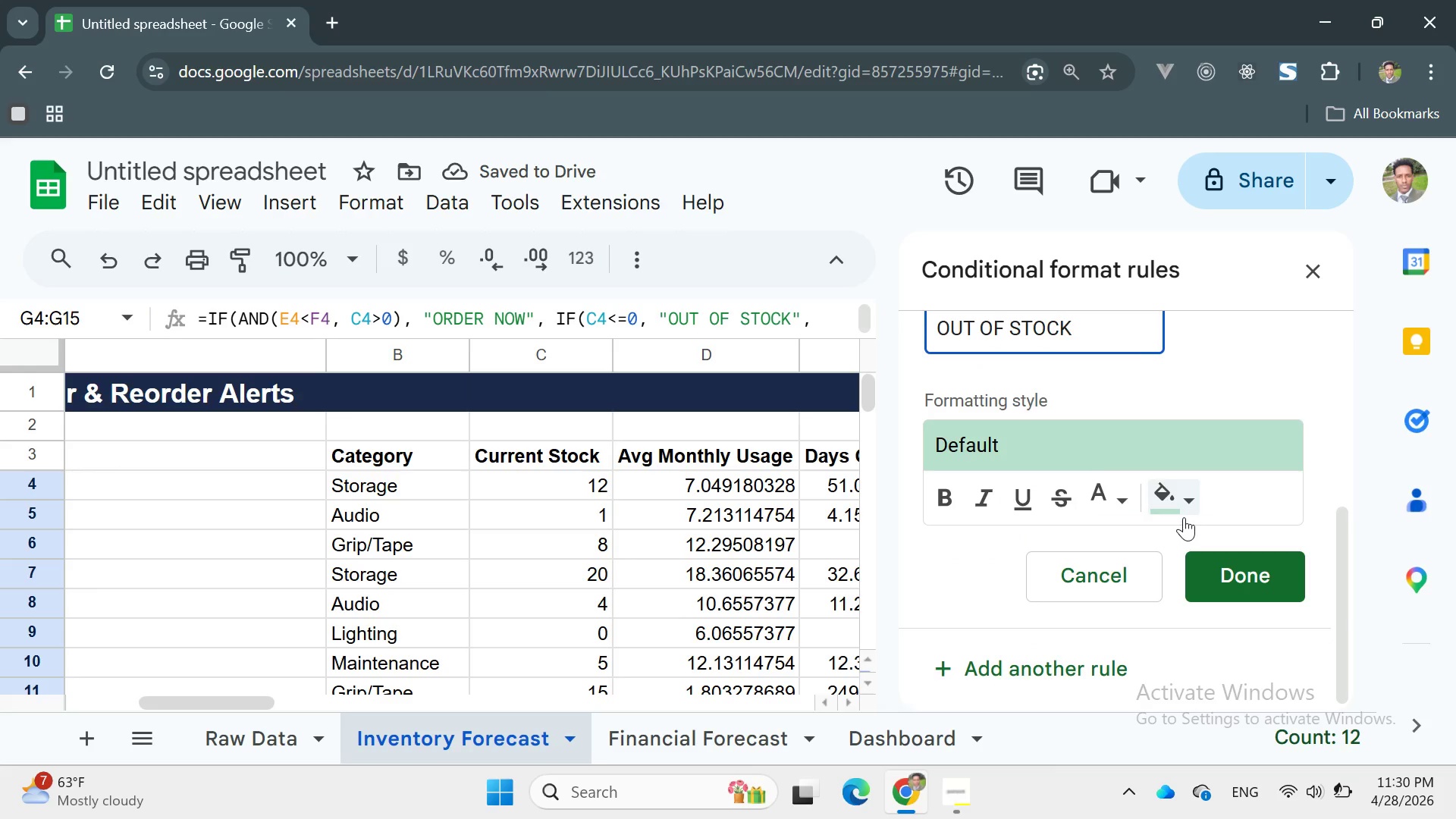 
left_click([1181, 514])
 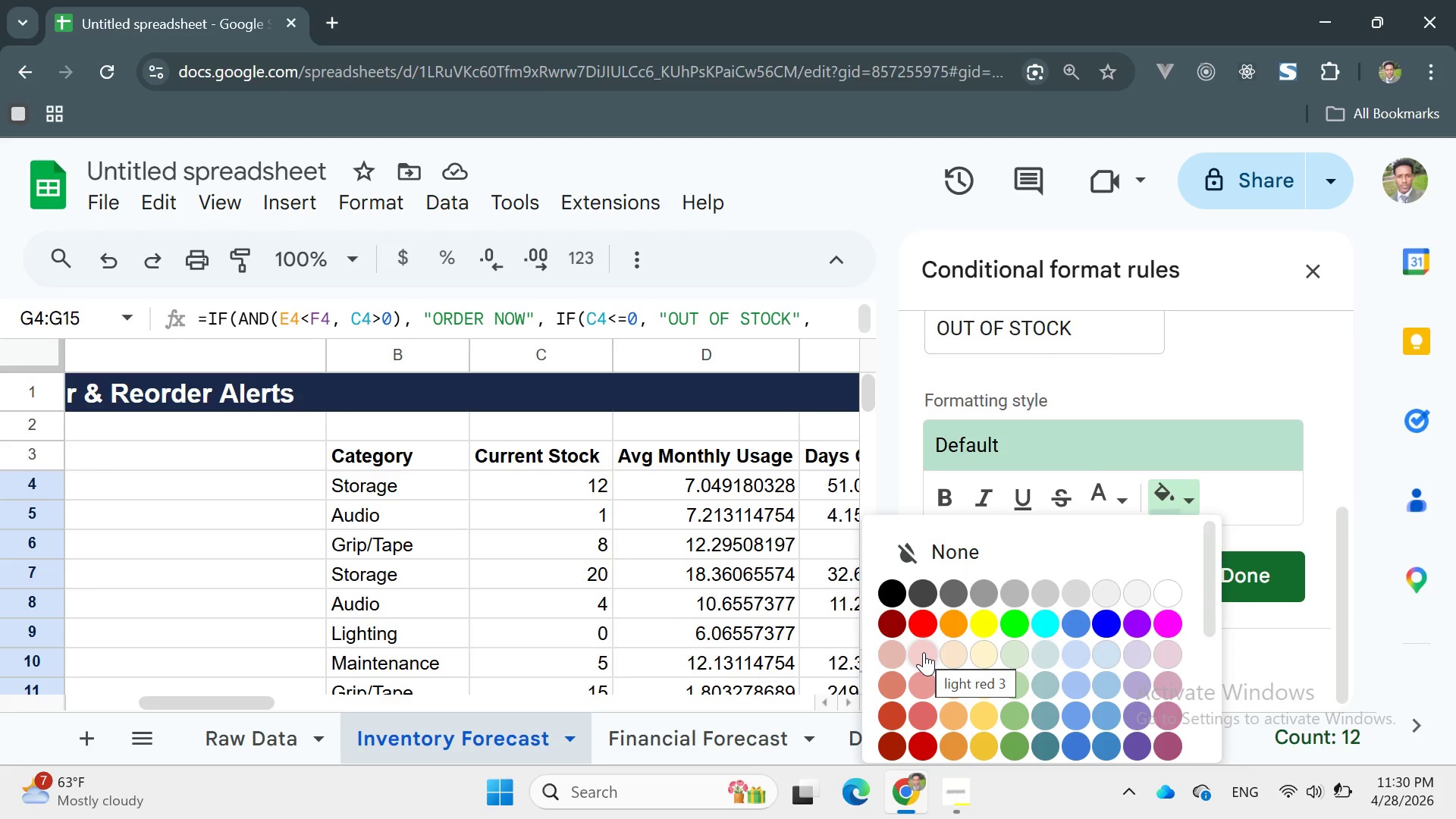 
wait(5.48)
 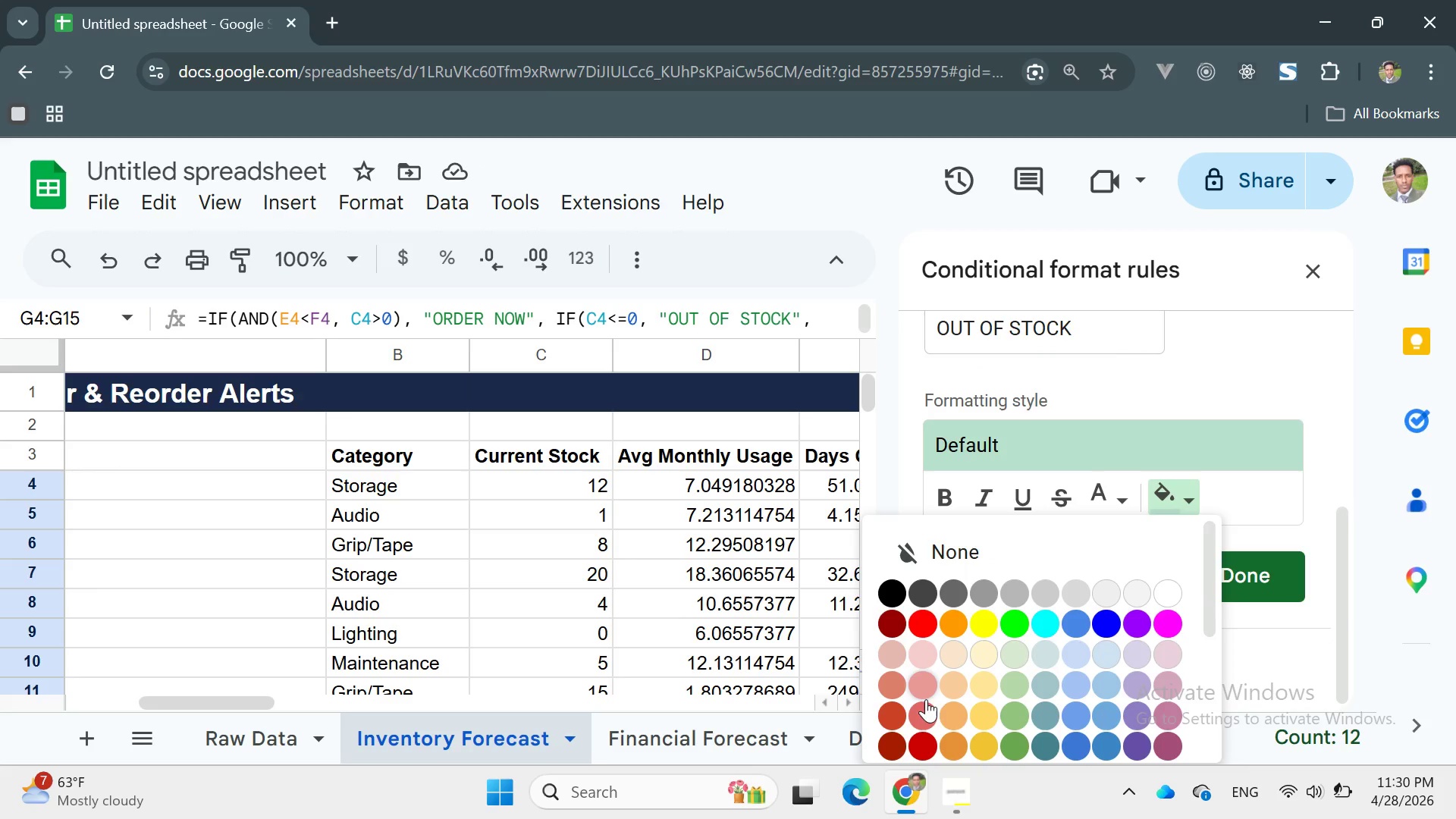 
mouse_move([893, 726])
 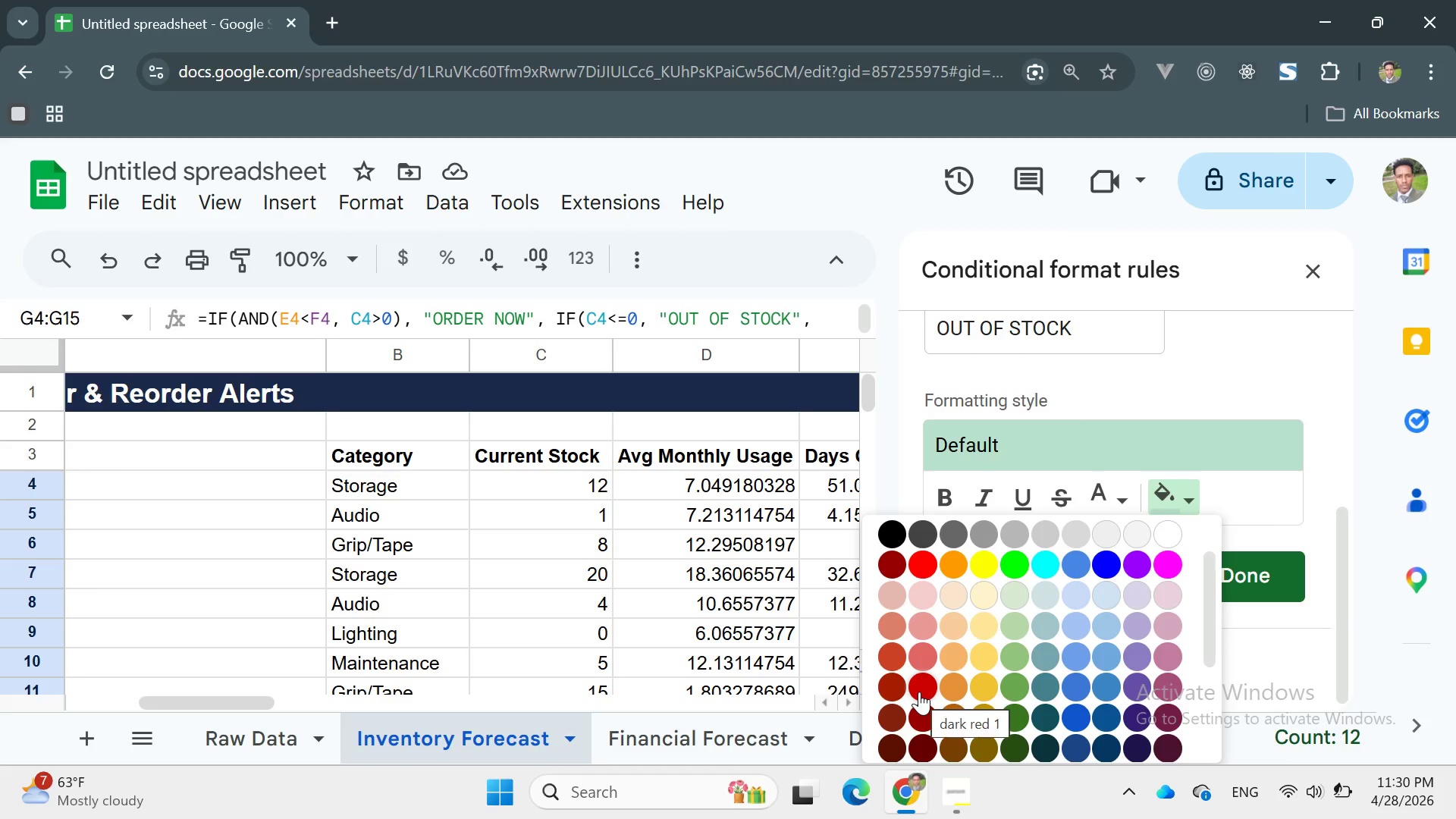 
left_click([919, 692])
 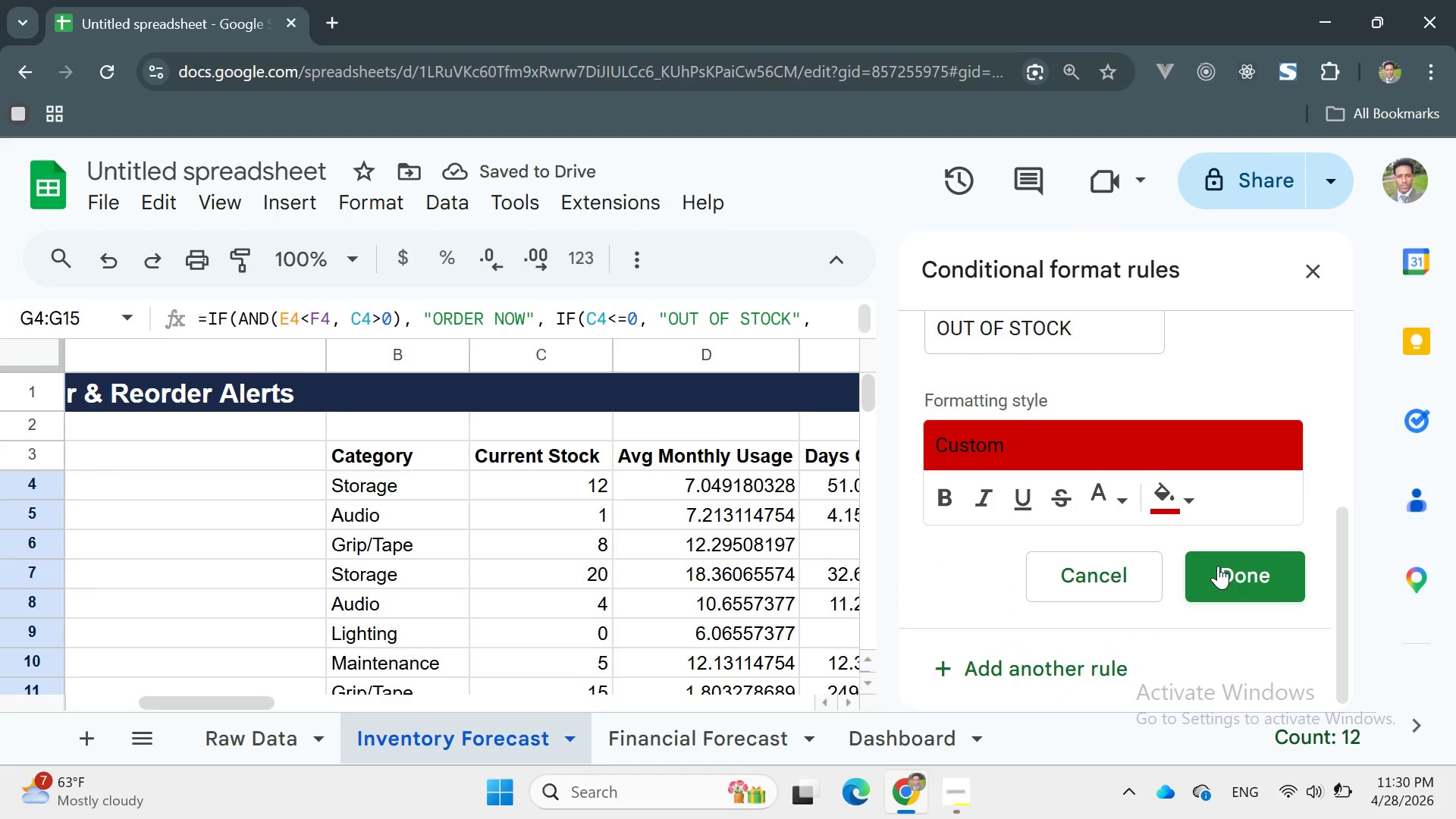 
wait(5.88)
 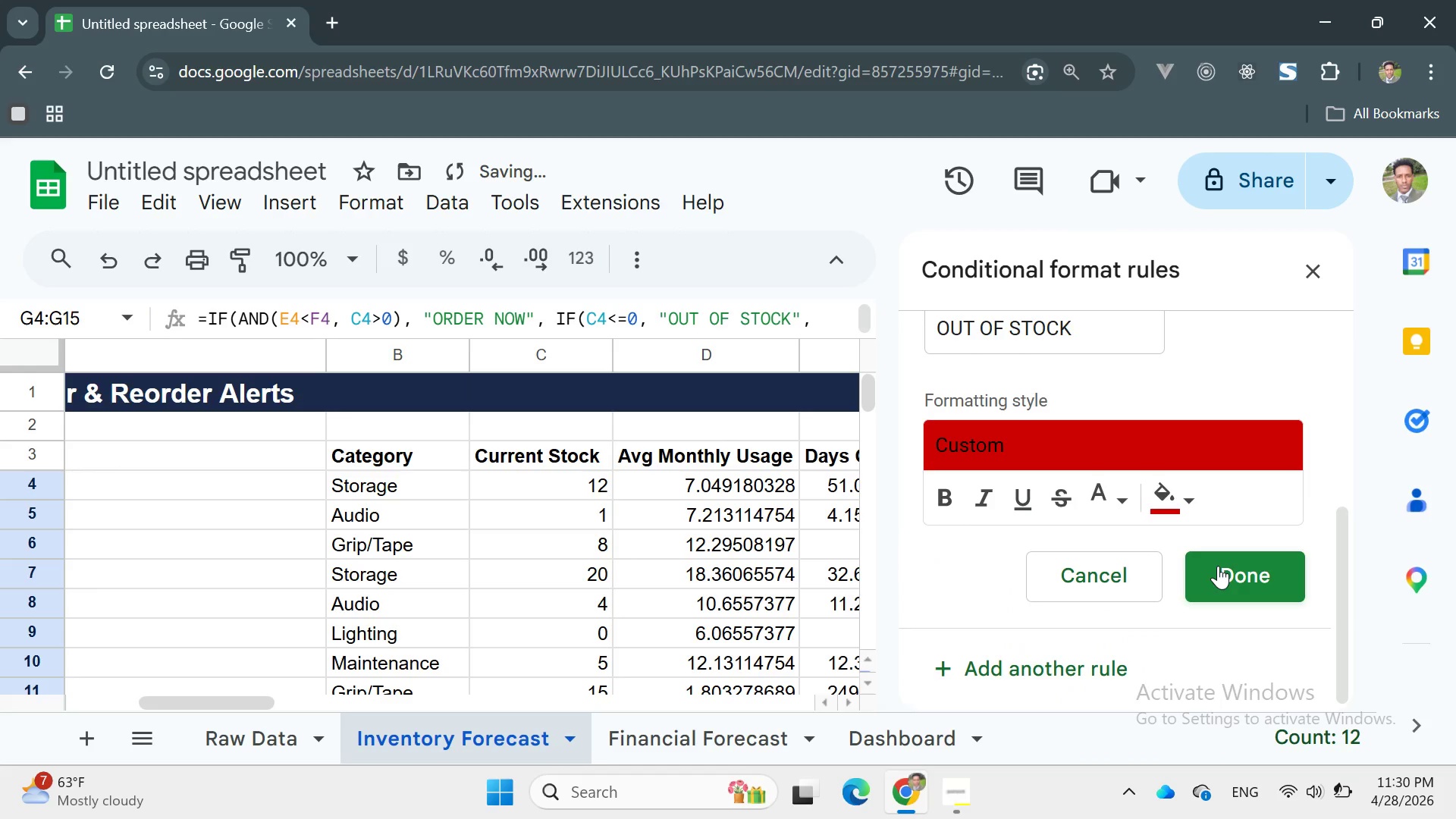 
left_click([1218, 566])
 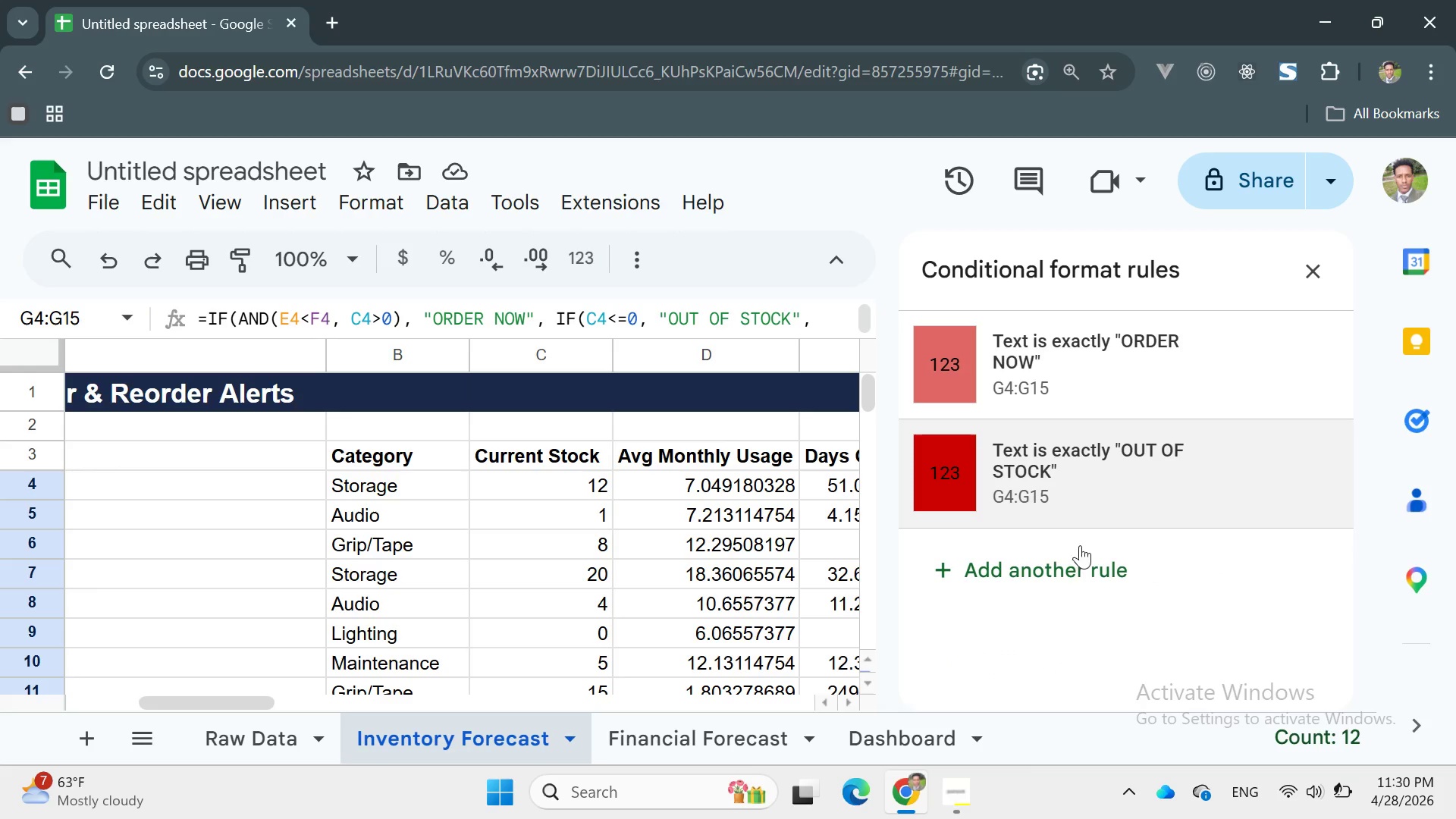 
left_click([1062, 576])
 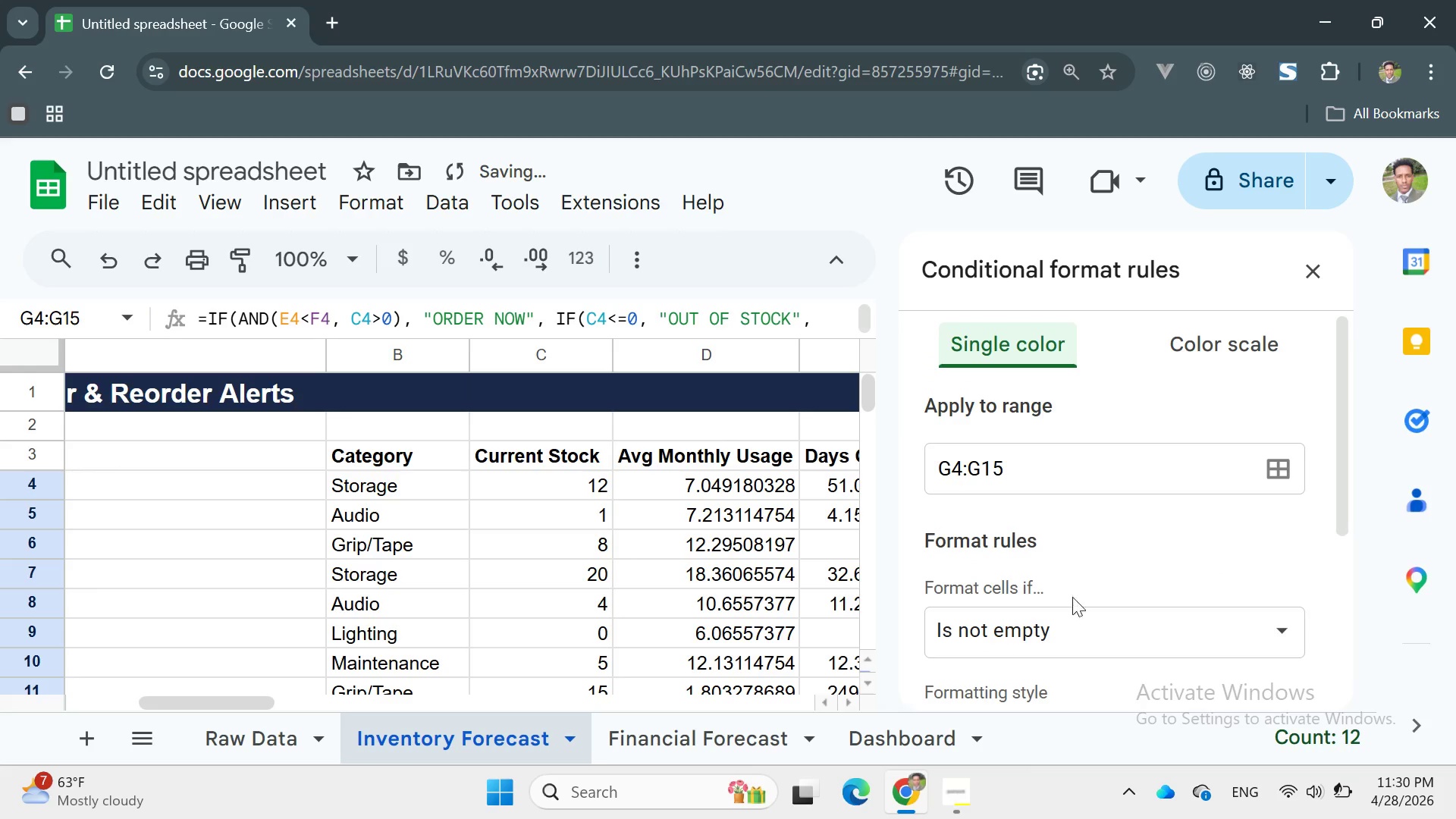 
left_click([1069, 613])
 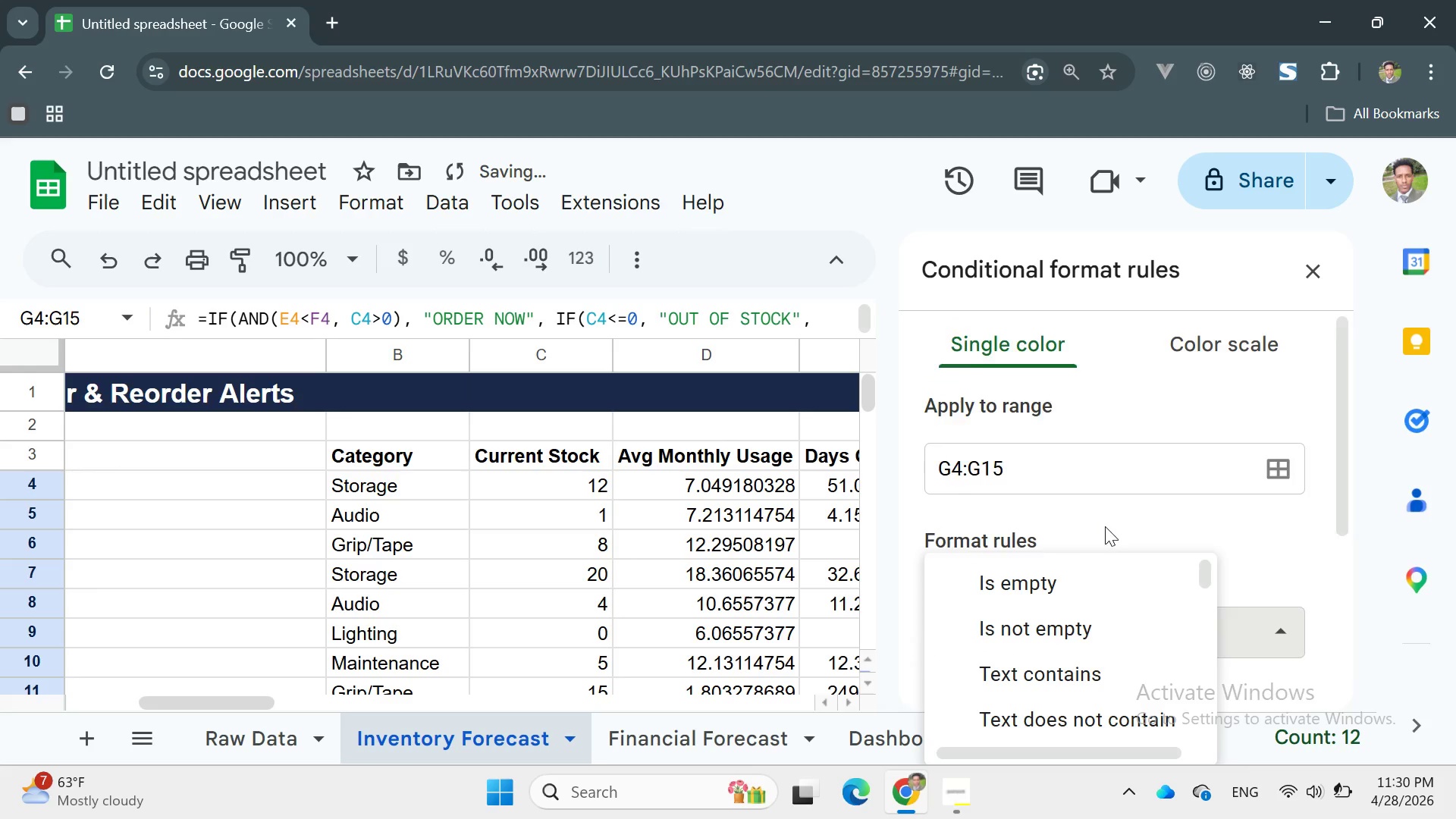 
scroll: coordinate [1065, 610], scroll_direction: down, amount: 6.0
 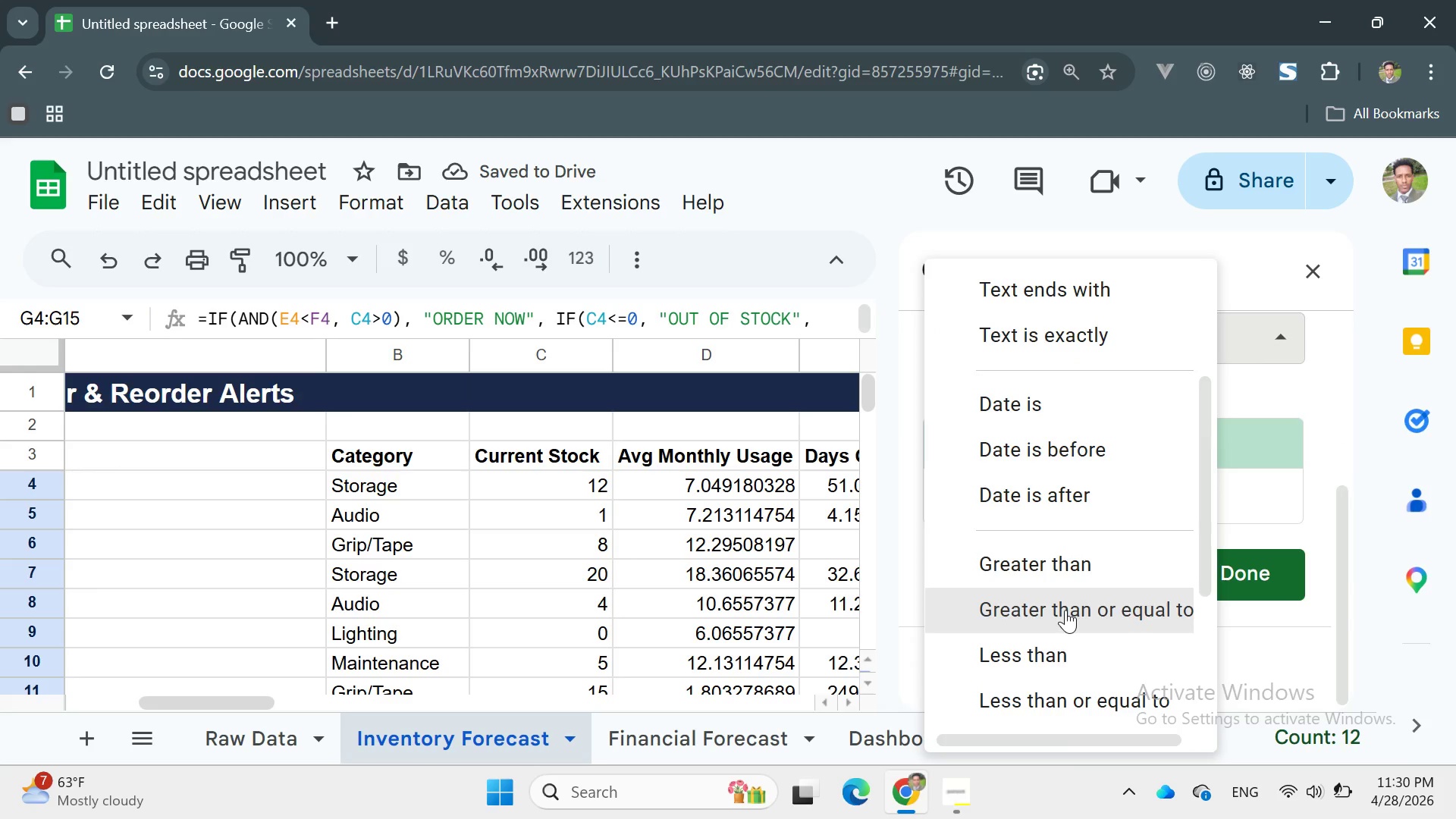 
scroll: coordinate [1065, 610], scroll_direction: none, amount: 0.0
 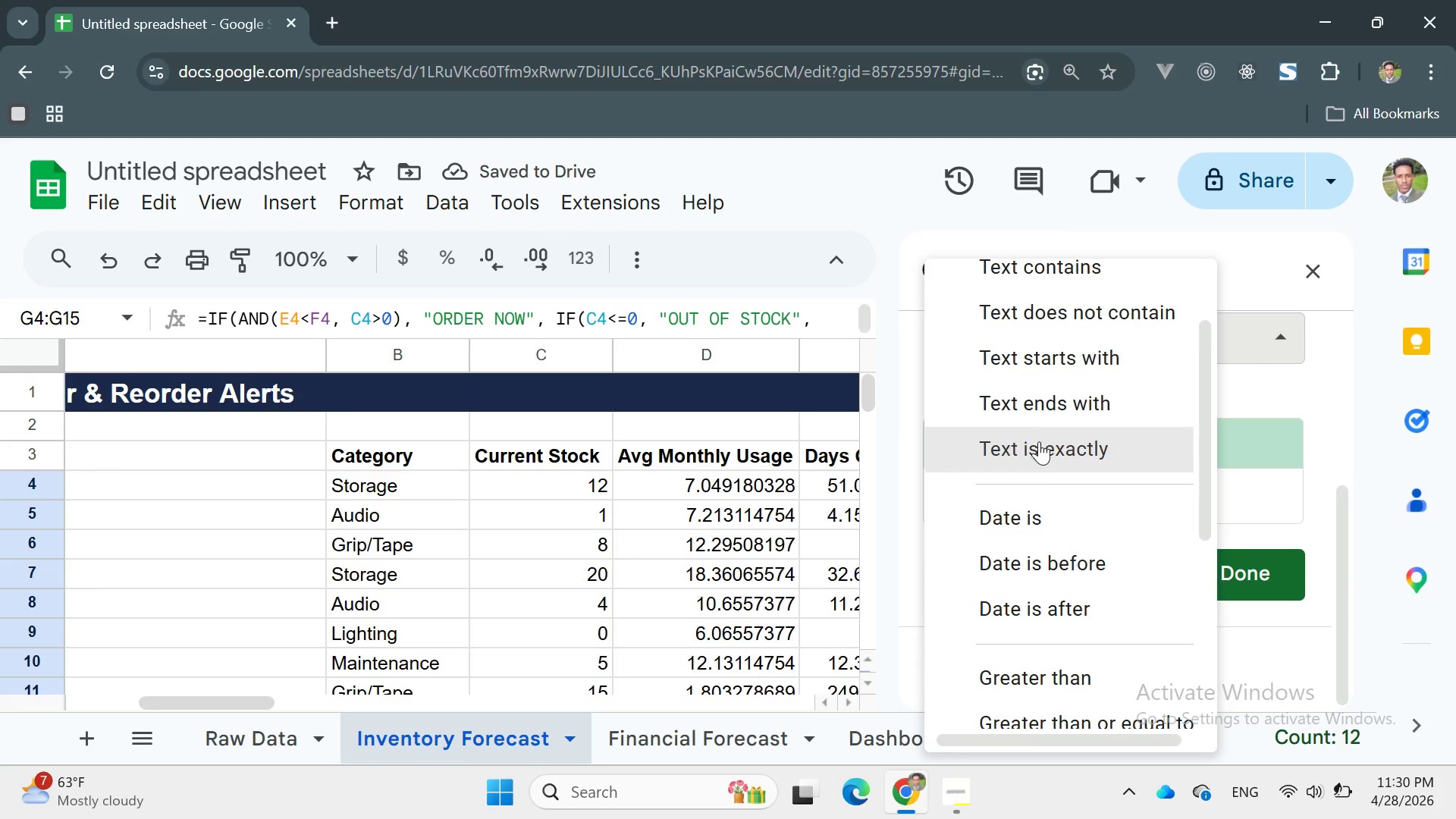 
left_click([1039, 456])
 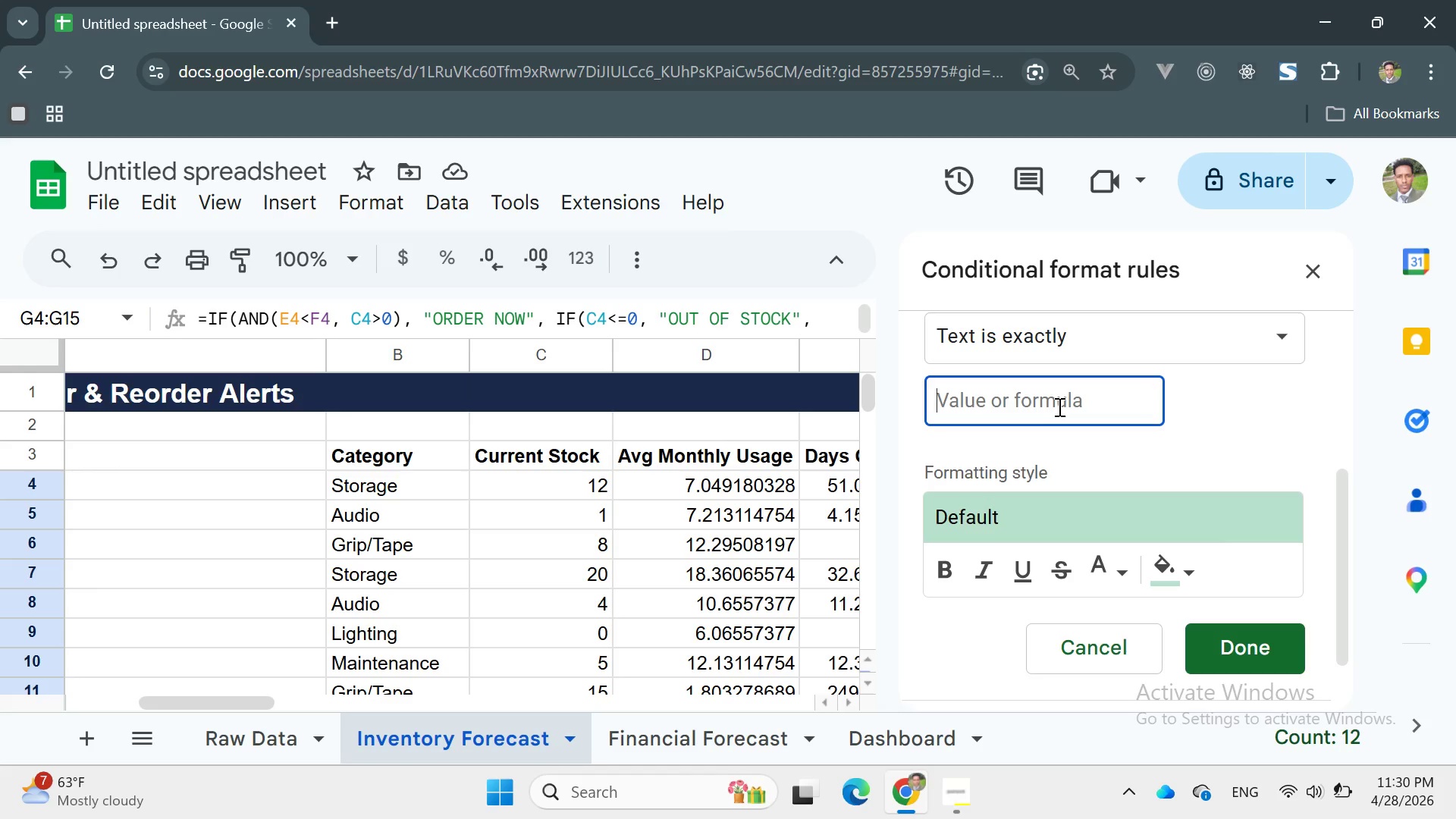 
type(OK)
 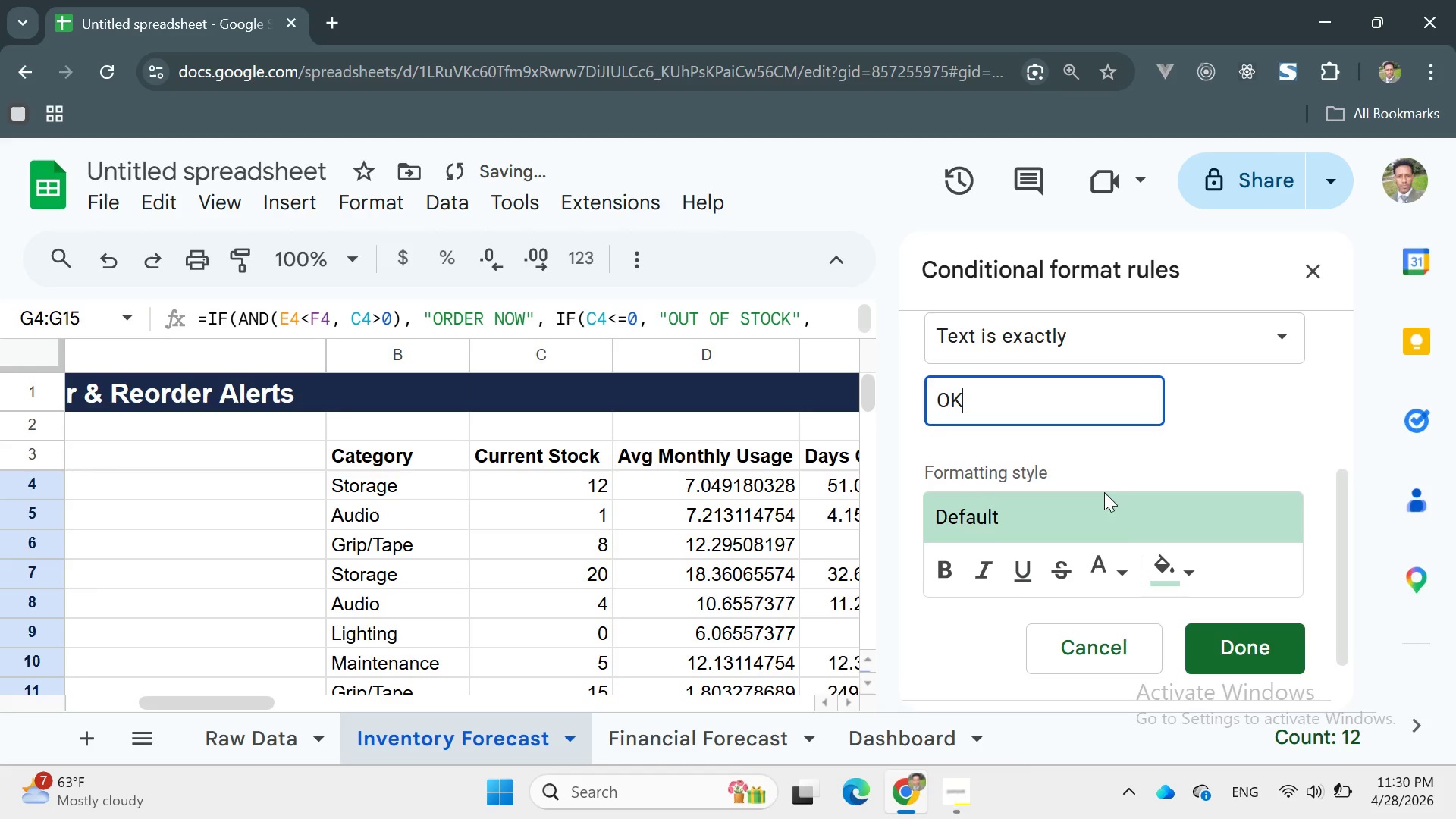 
left_click([1173, 579])
 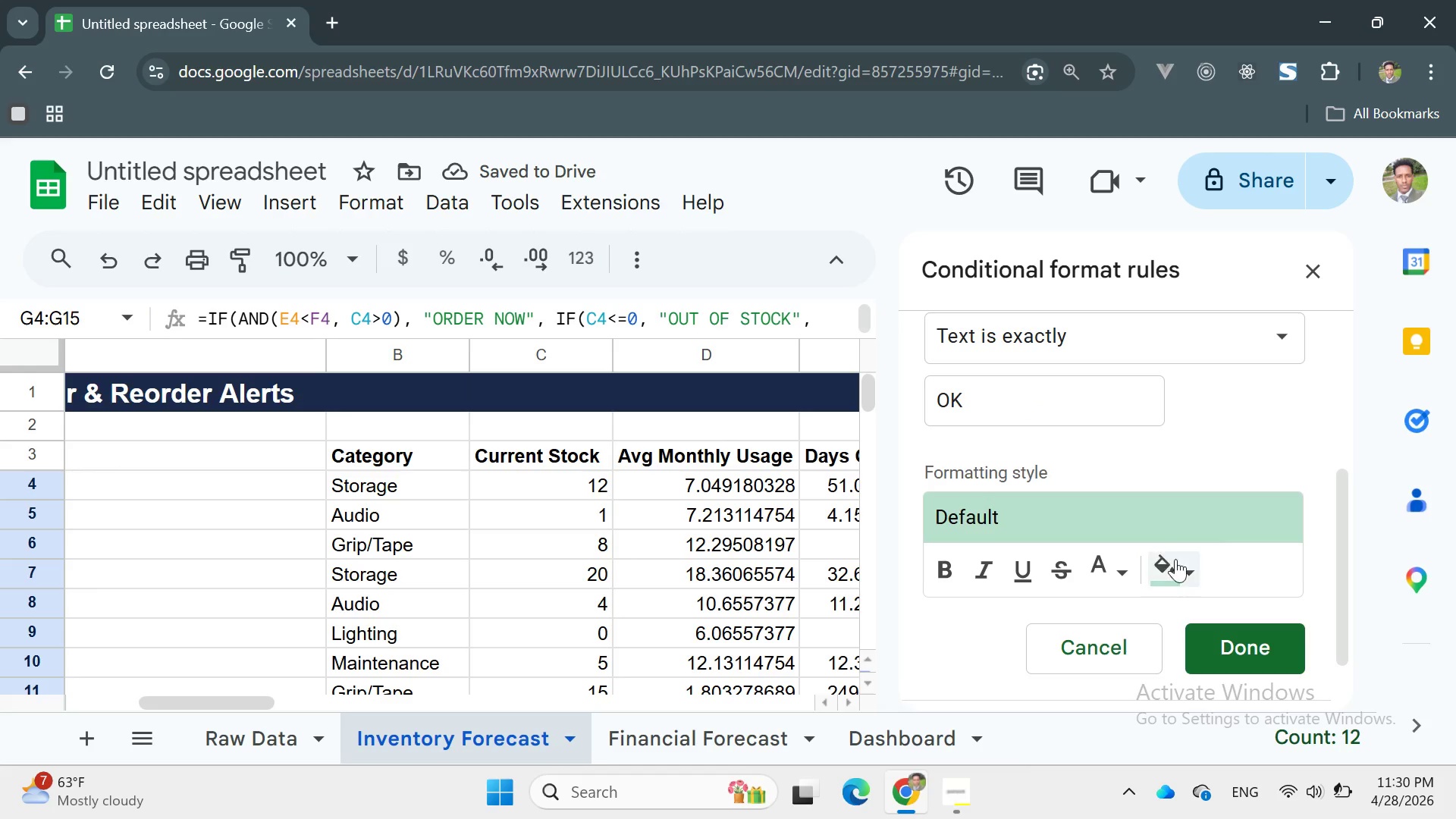 
left_click([1176, 560])
 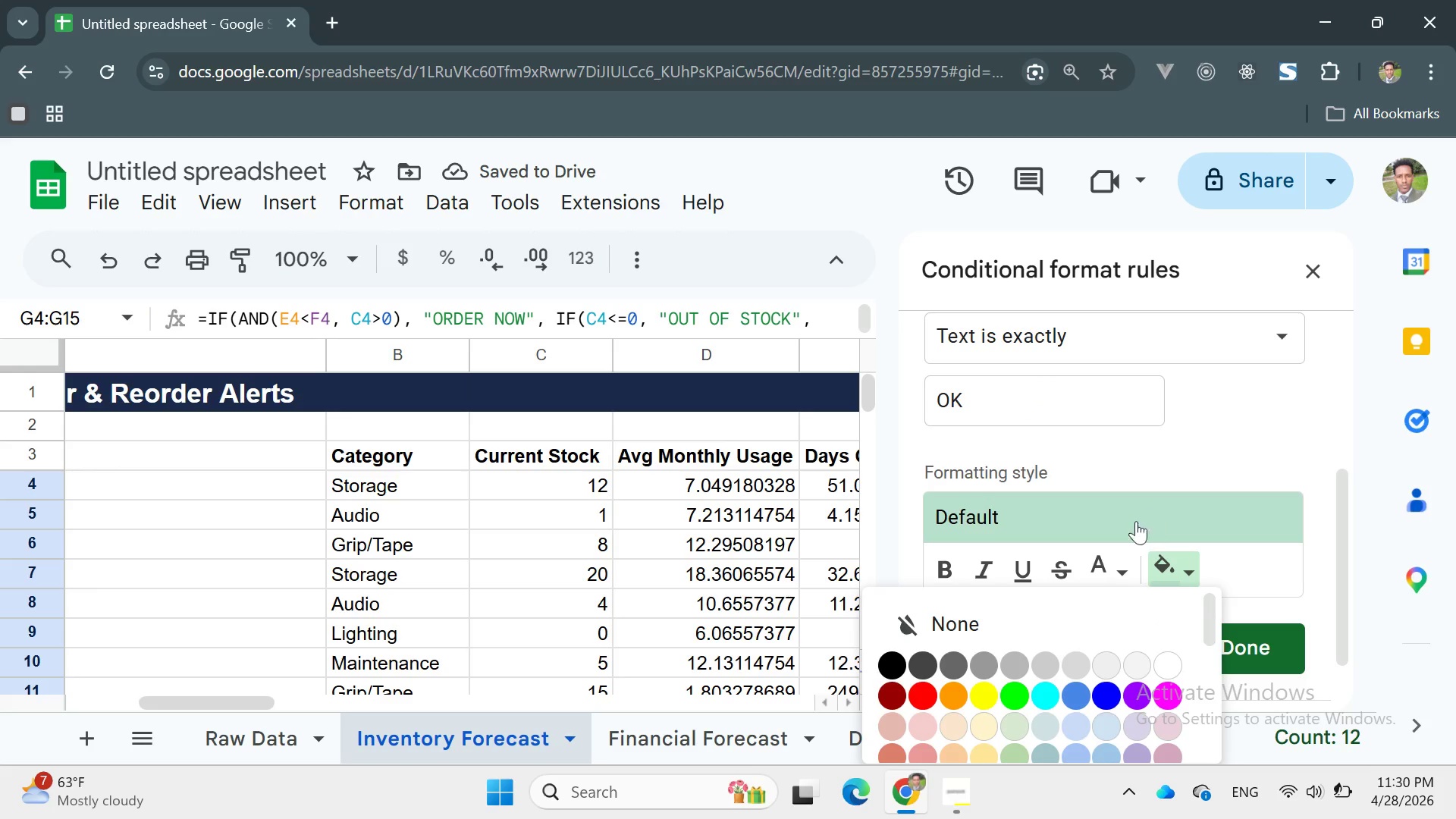 
scroll: coordinate [1197, 585], scroll_direction: down, amount: 2.0
 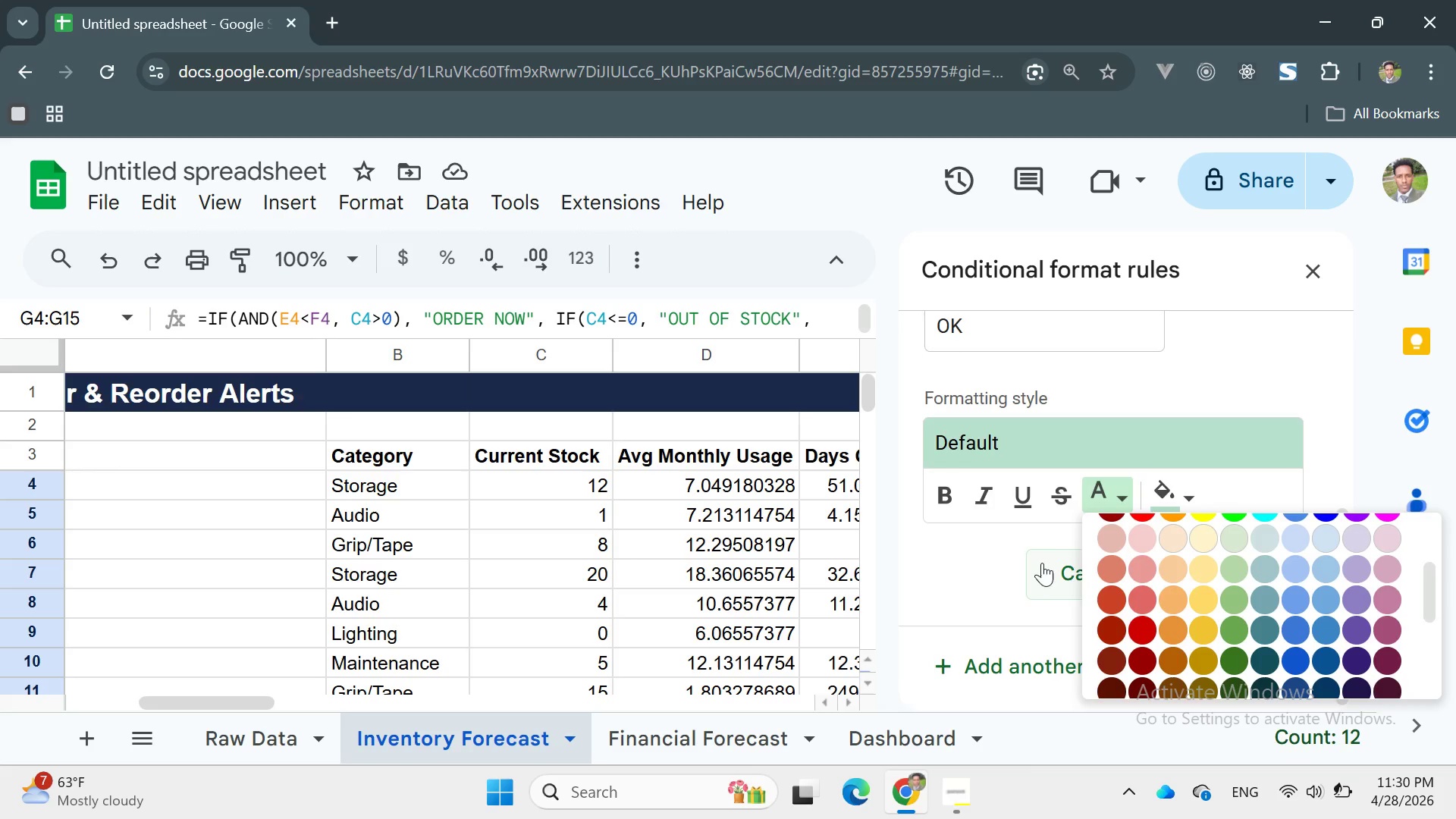 
left_click([1012, 546])
 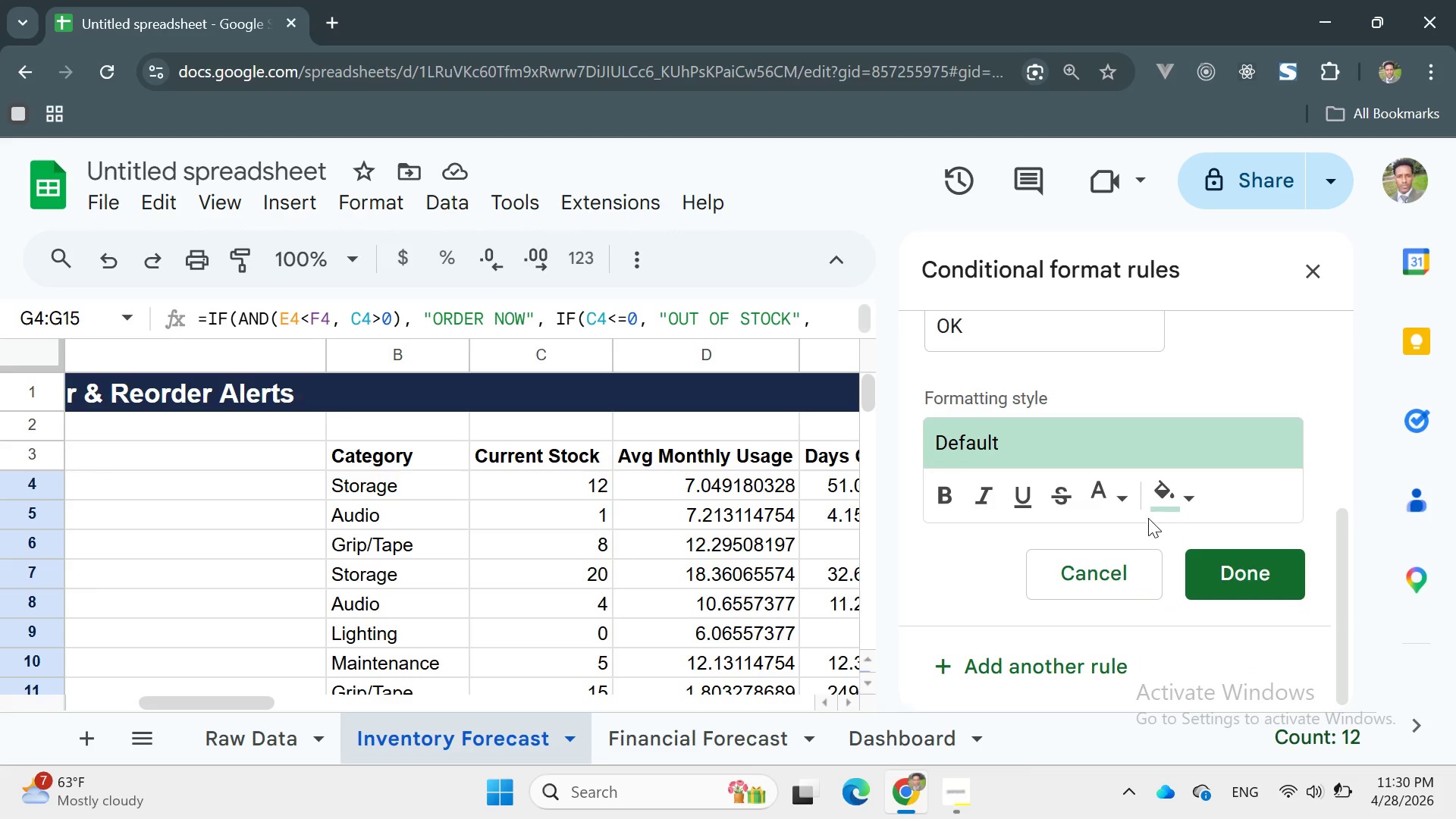 
left_click([1170, 508])
 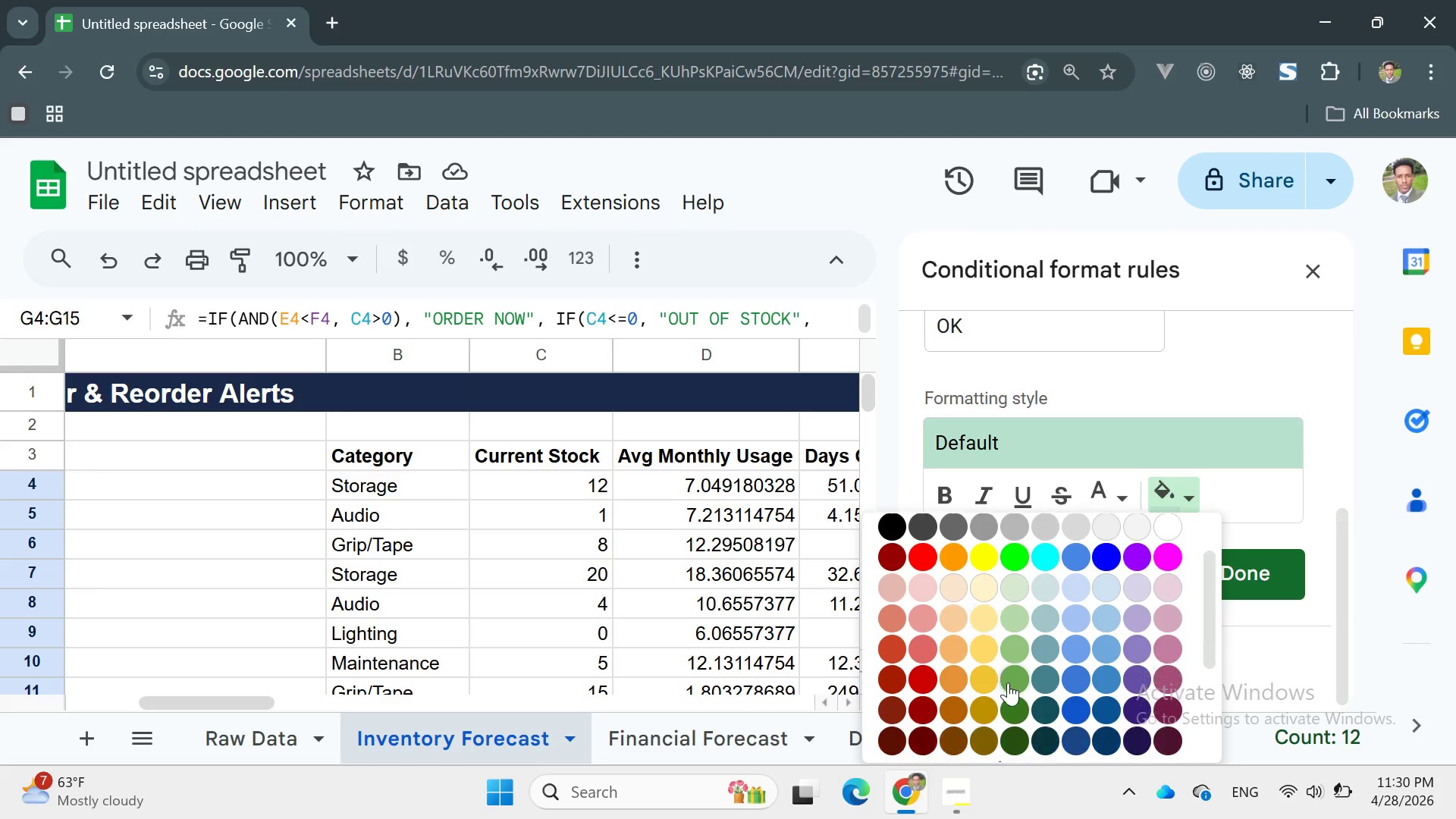 
mouse_move([1014, 647])
 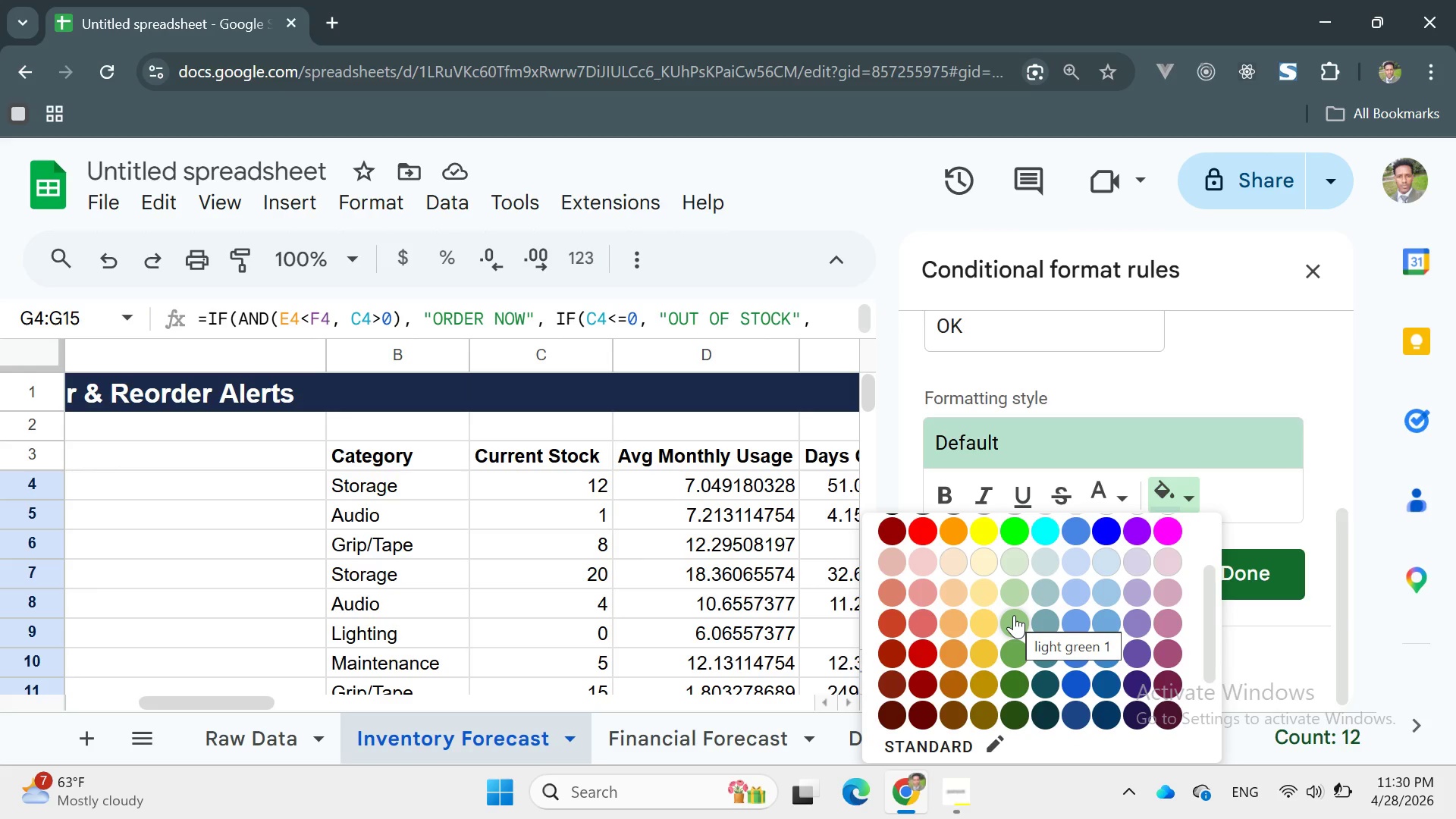 
left_click([1014, 615])
 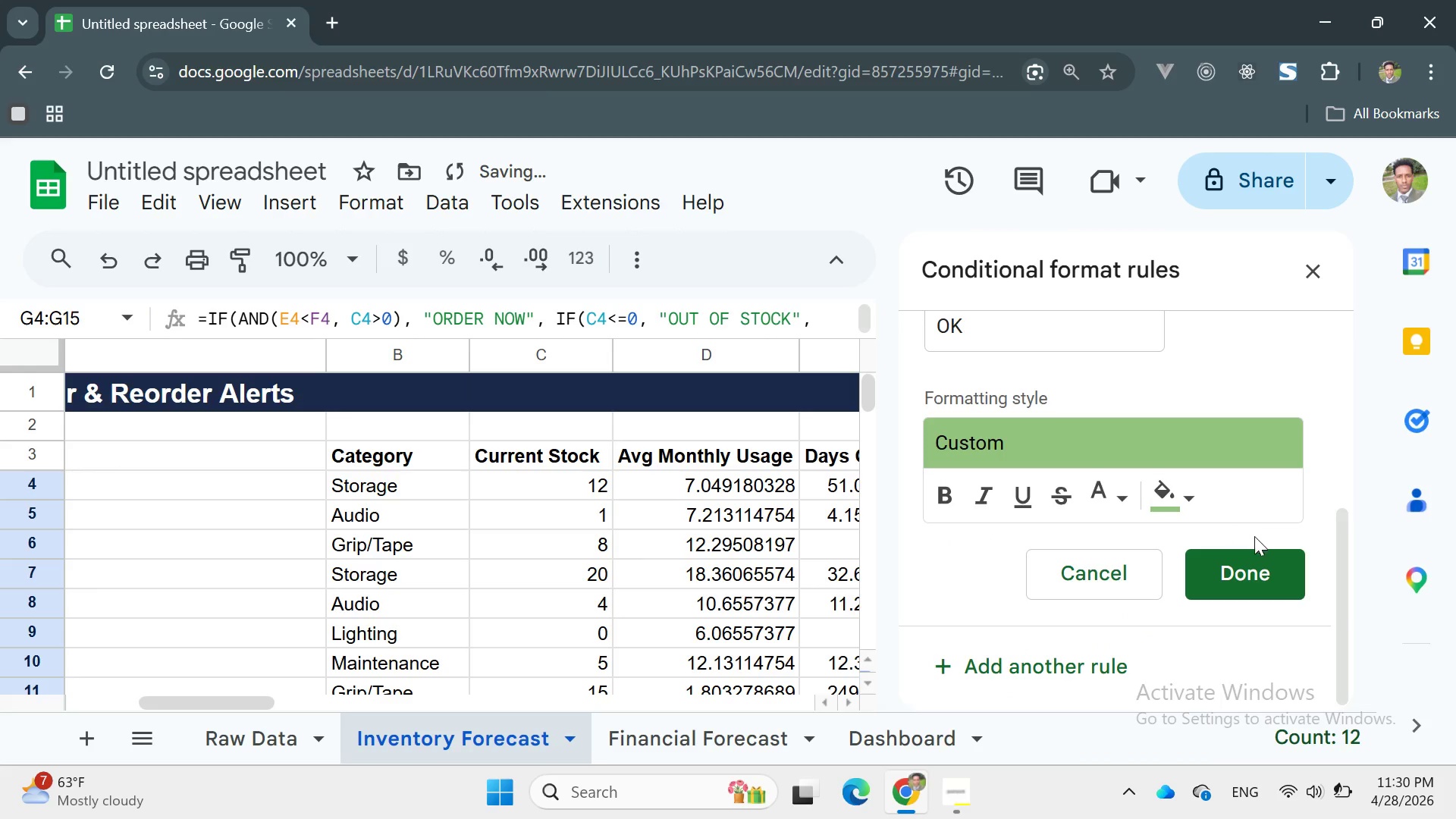 
left_click([1253, 562])
 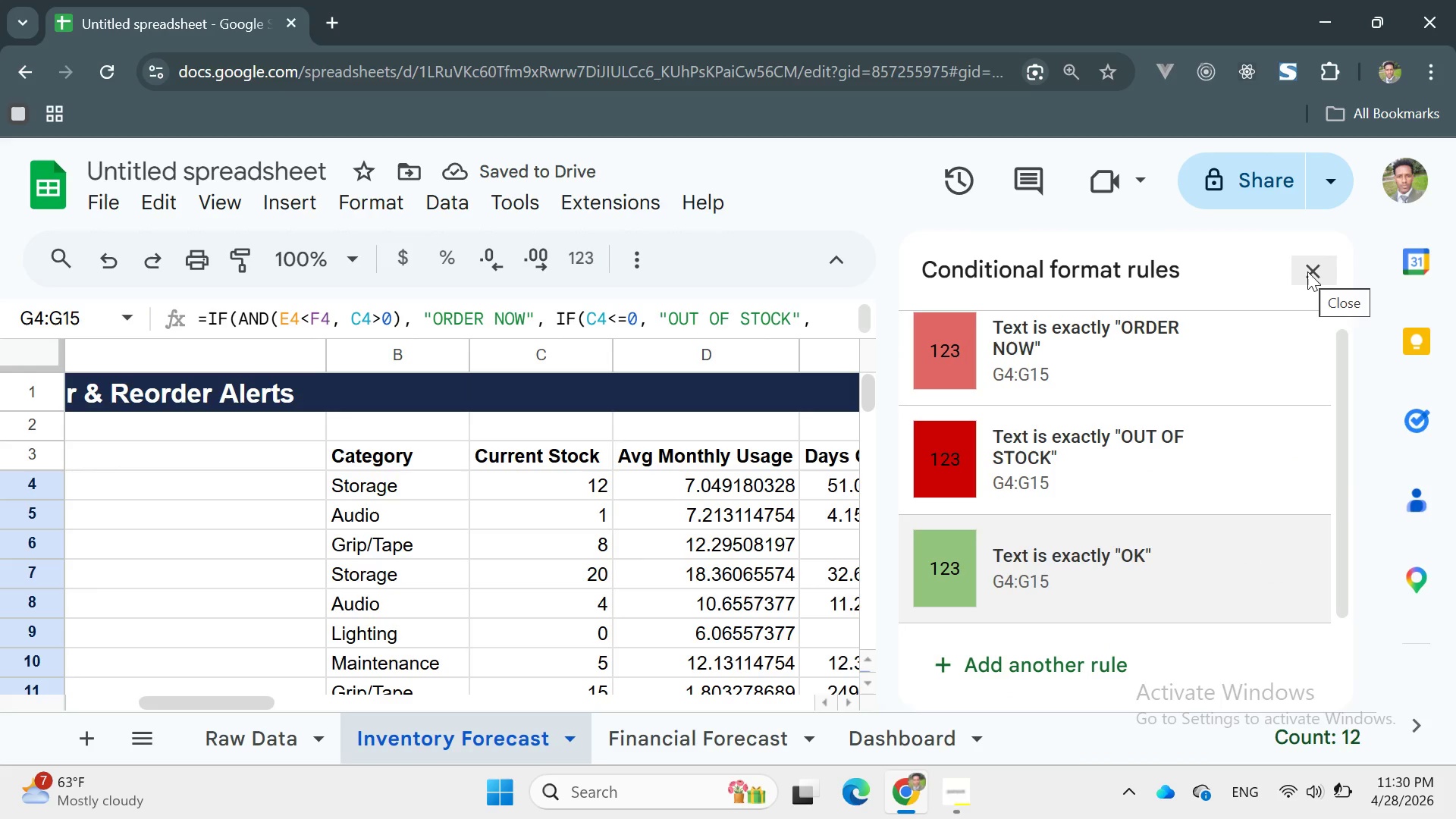 
left_click([1307, 271])
 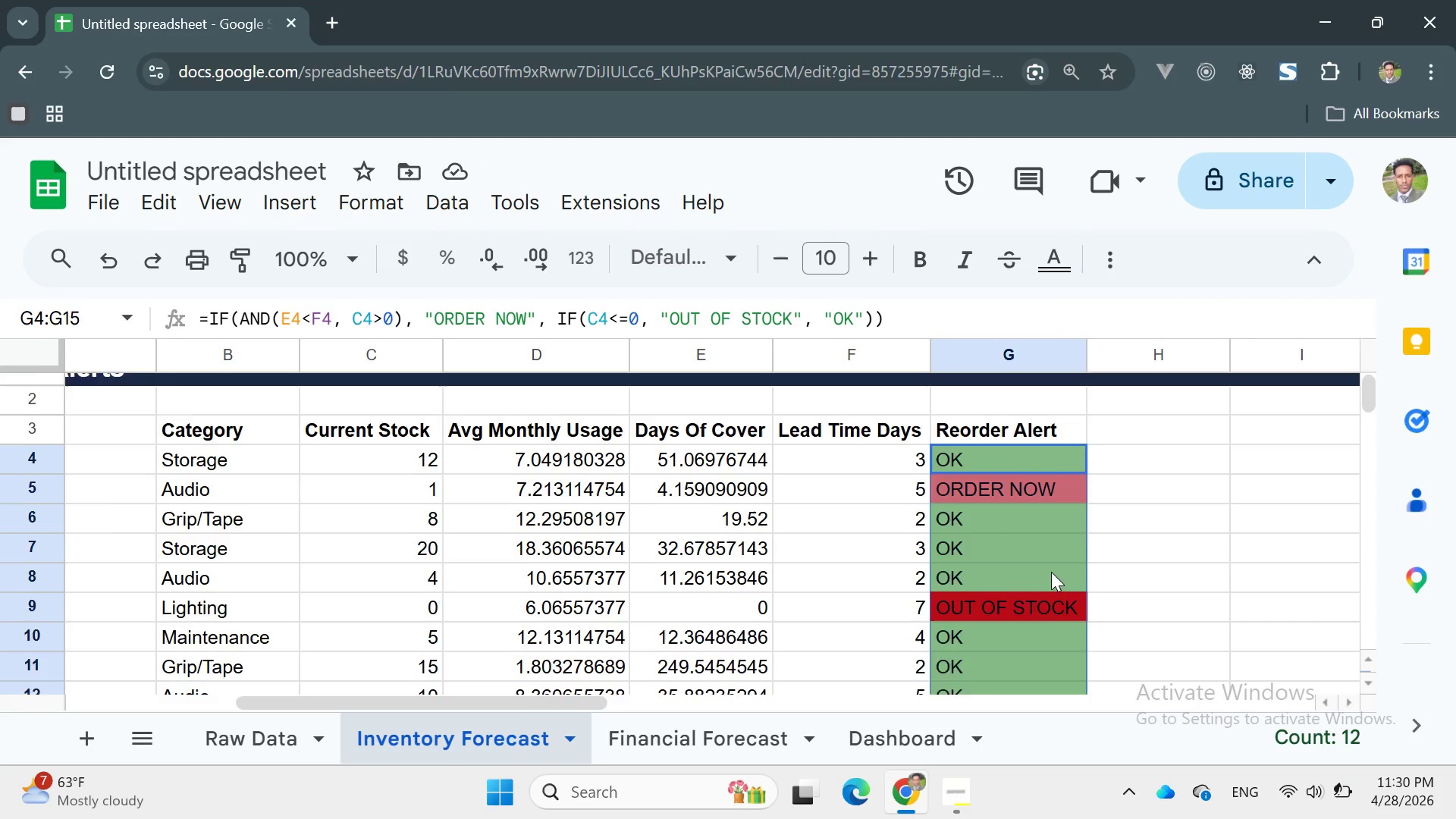 
wait(5.69)
 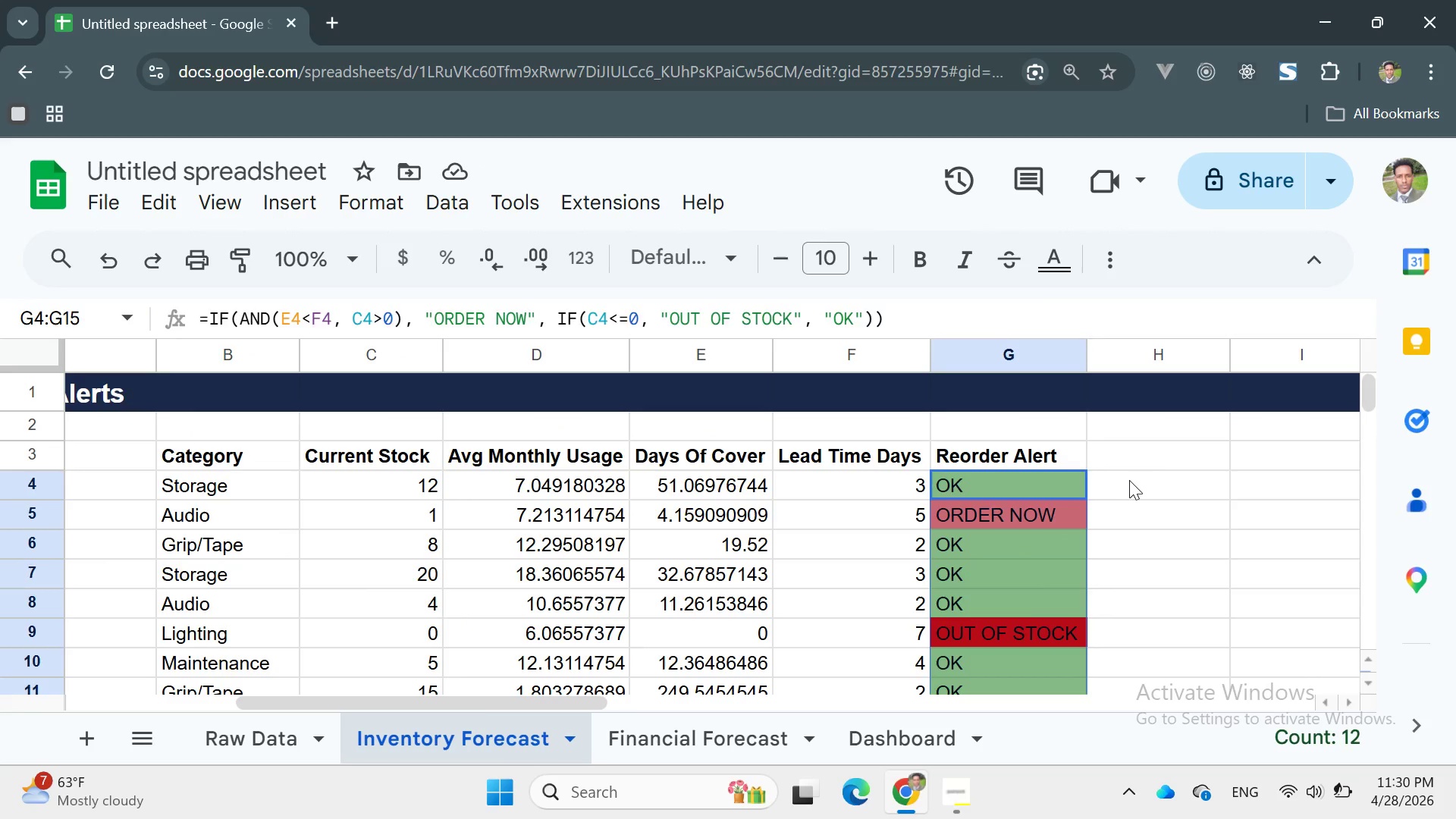 
left_click([1130, 479])
 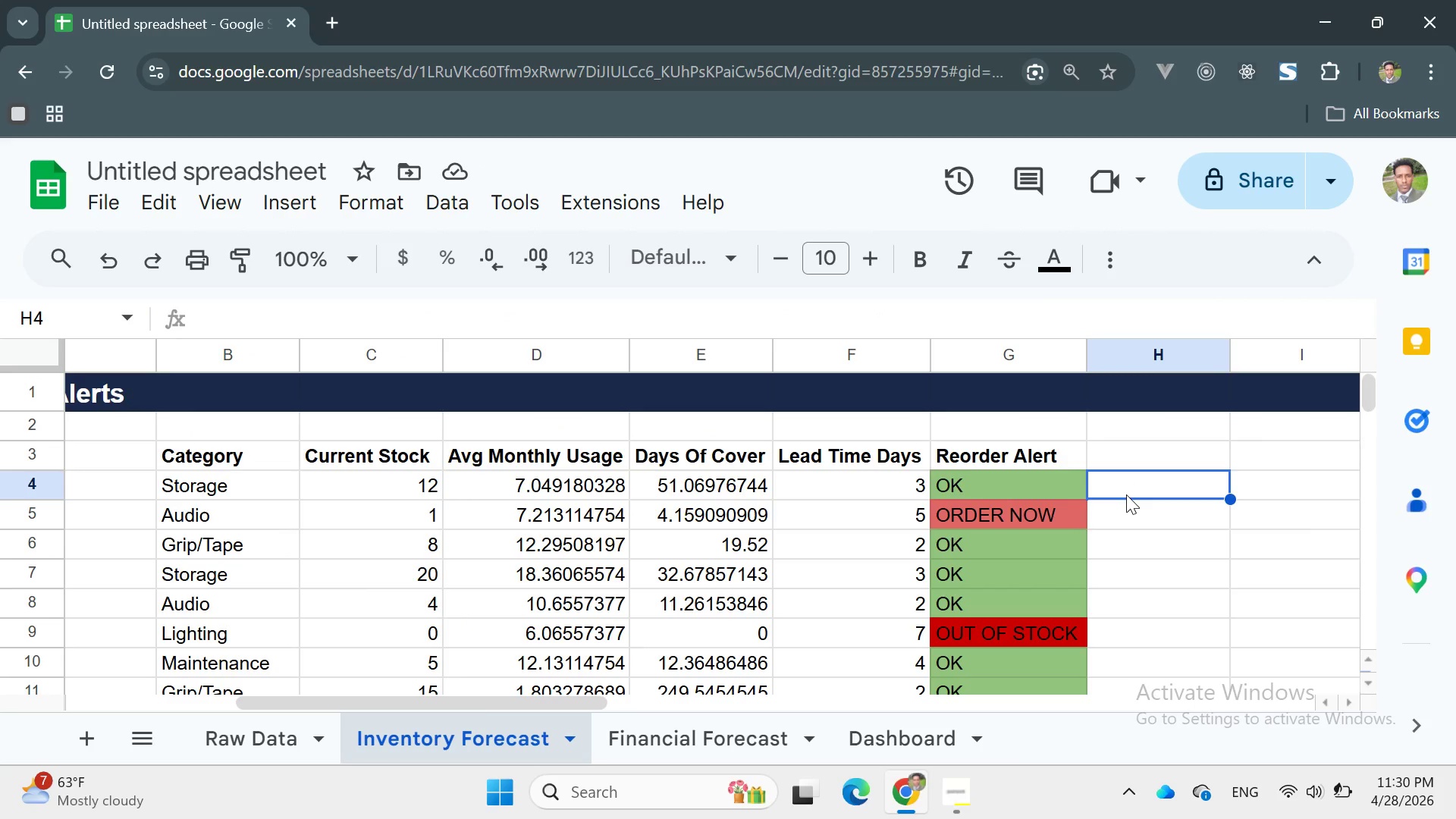 
scroll: coordinate [1050, 550], scroll_direction: up, amount: 7.0
 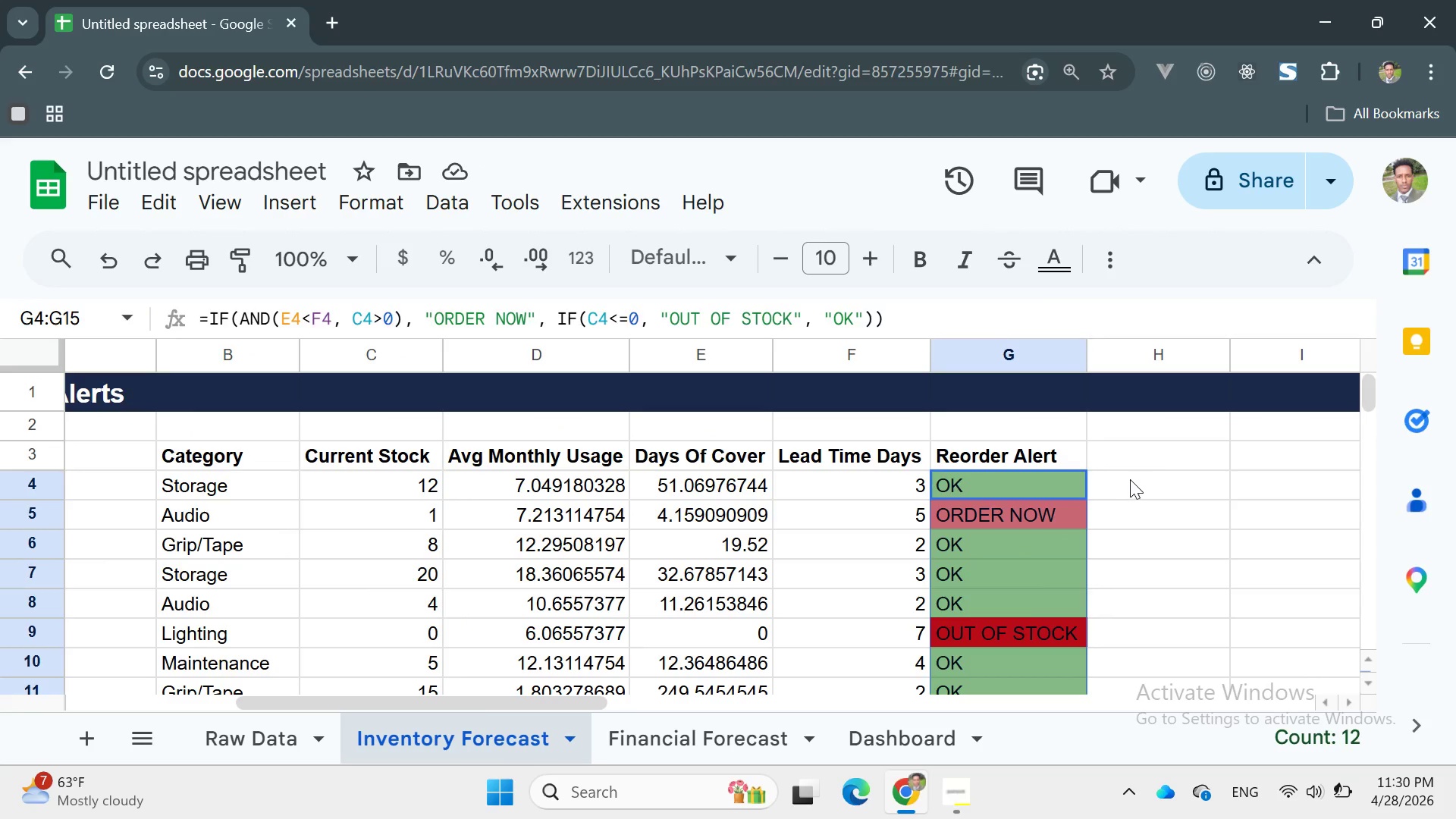 
wait(9.52)
 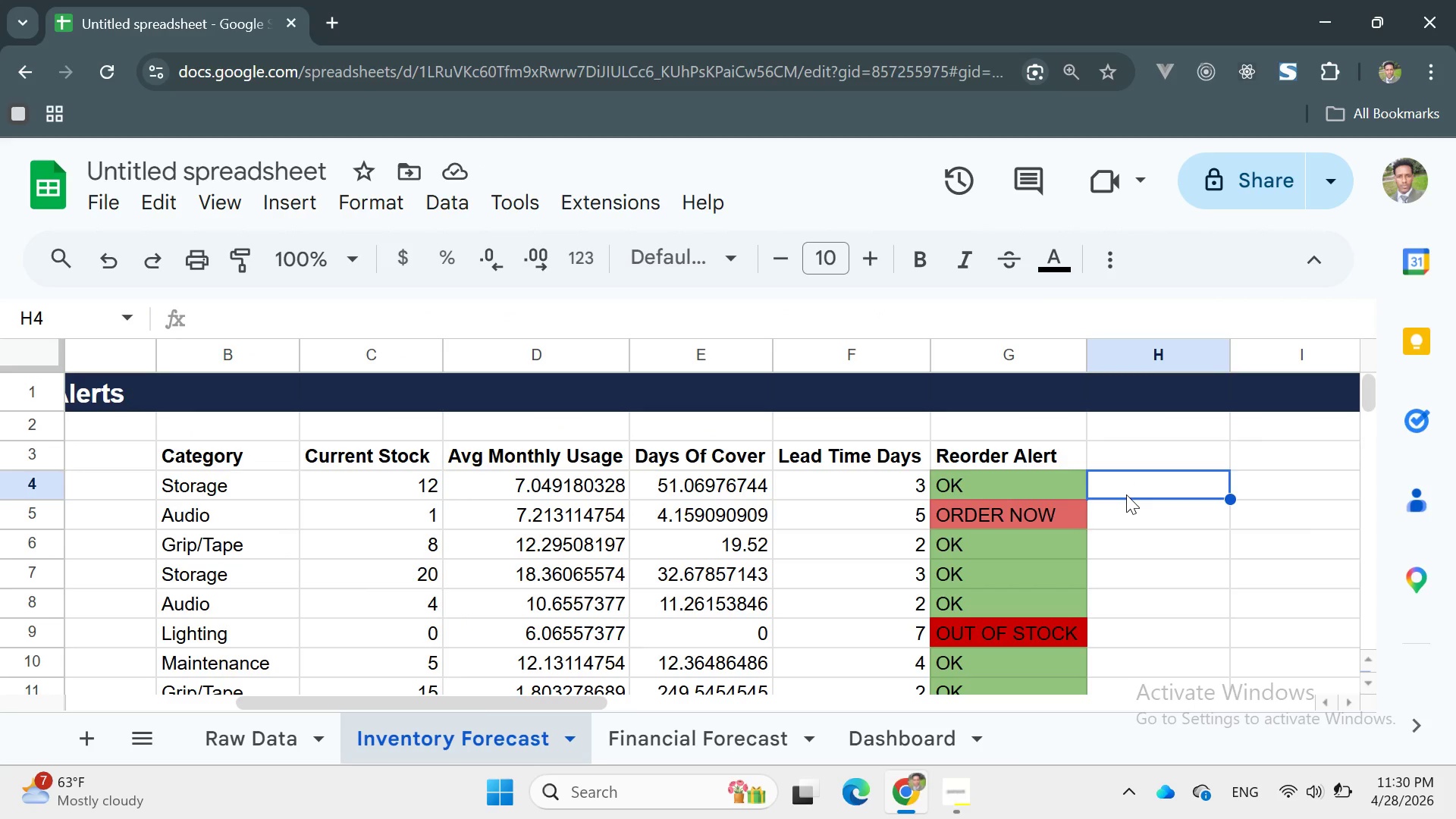 
left_click([494, 461])
 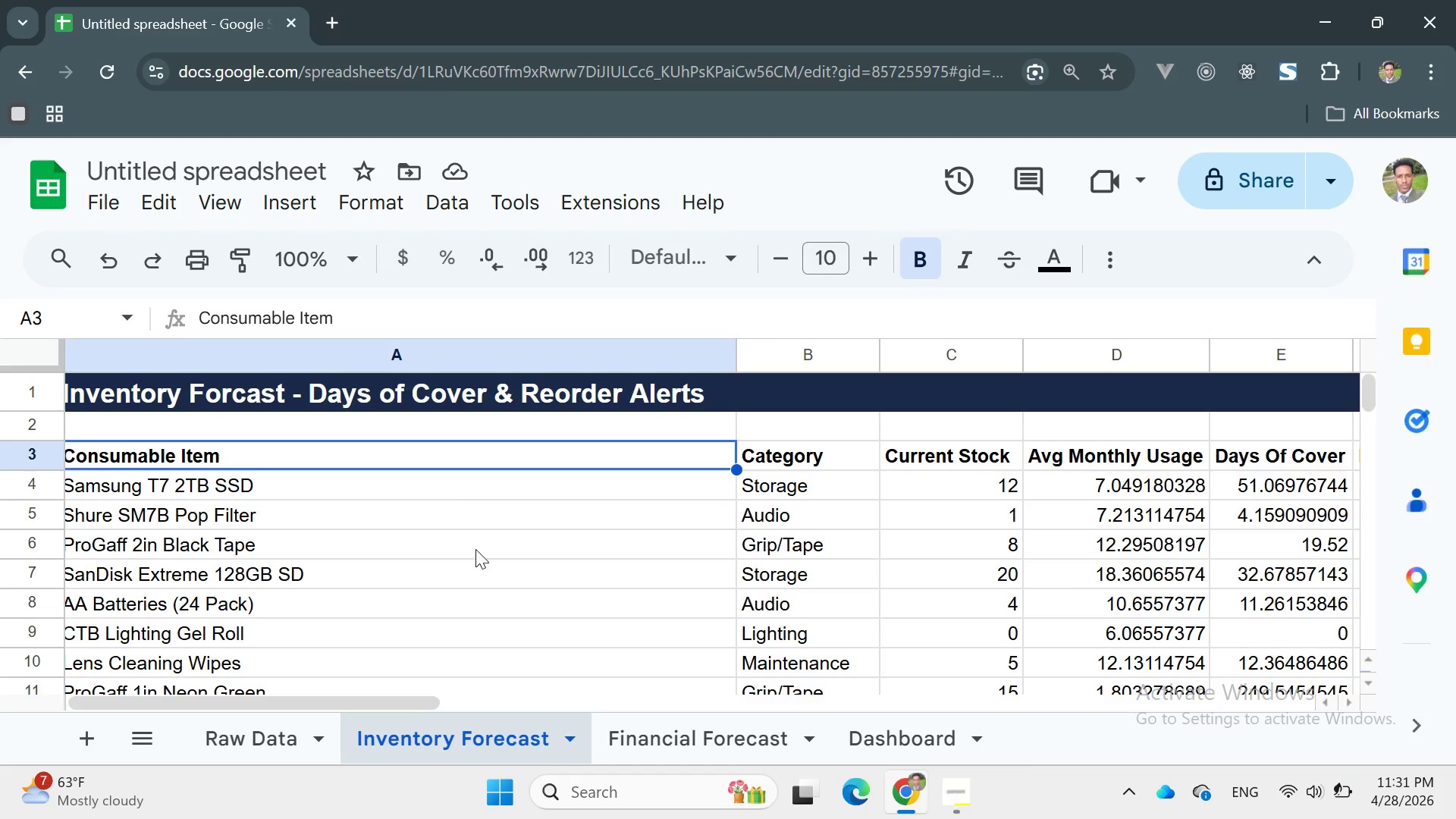 
scroll: coordinate [475, 551], scroll_direction: up, amount: 2.0
 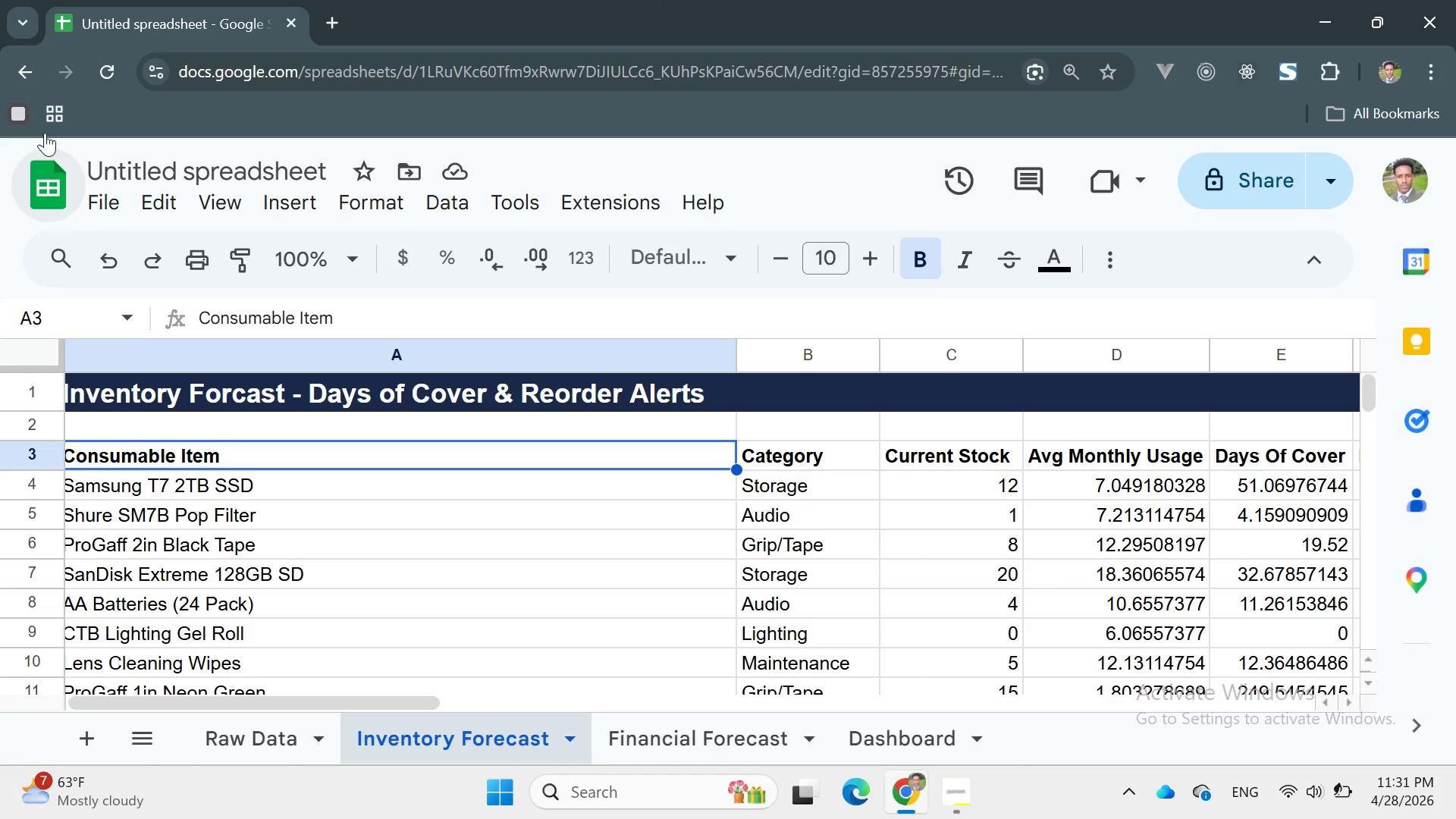 
wait(5.66)
 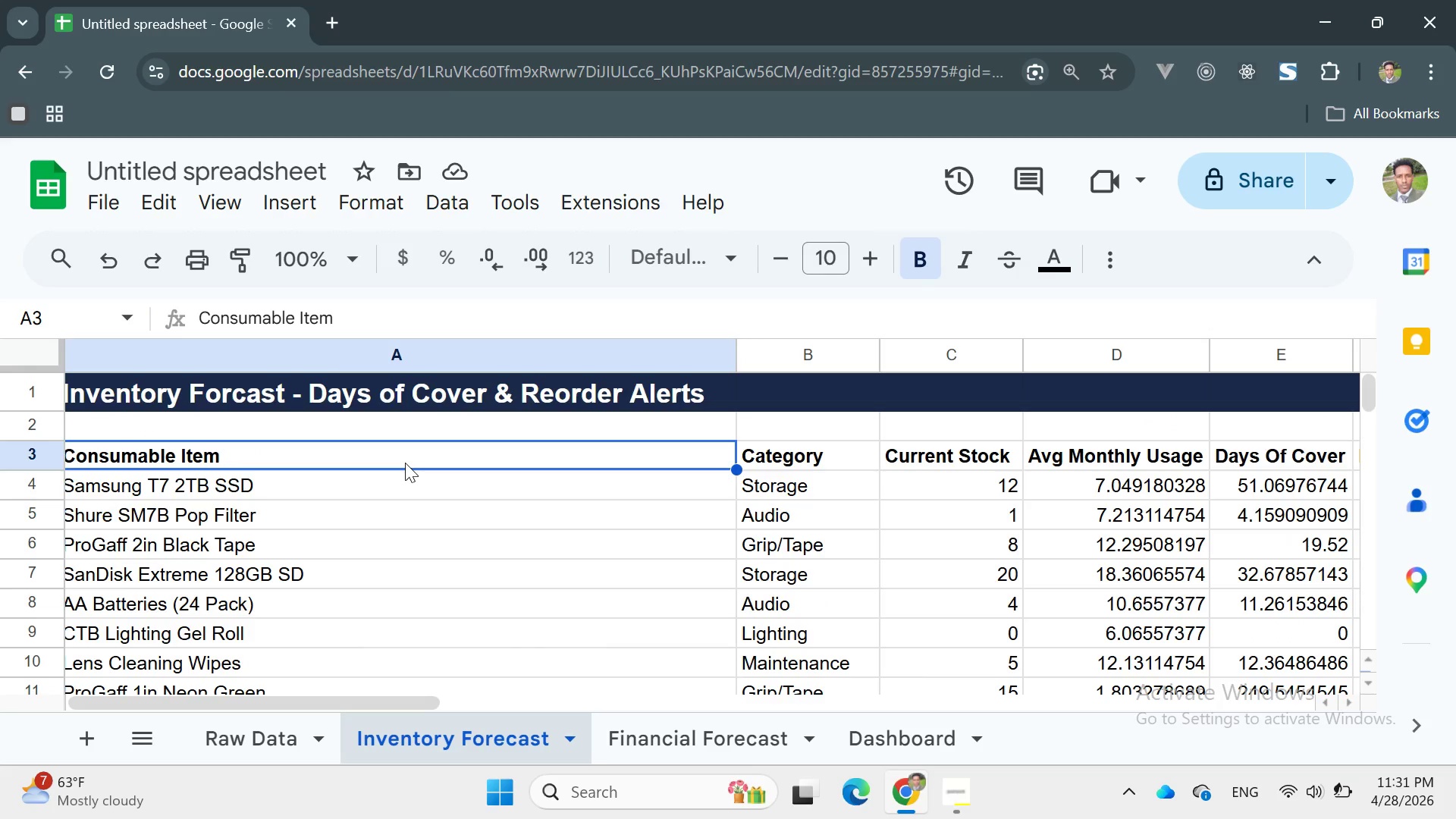 
double_click([1, 453])
 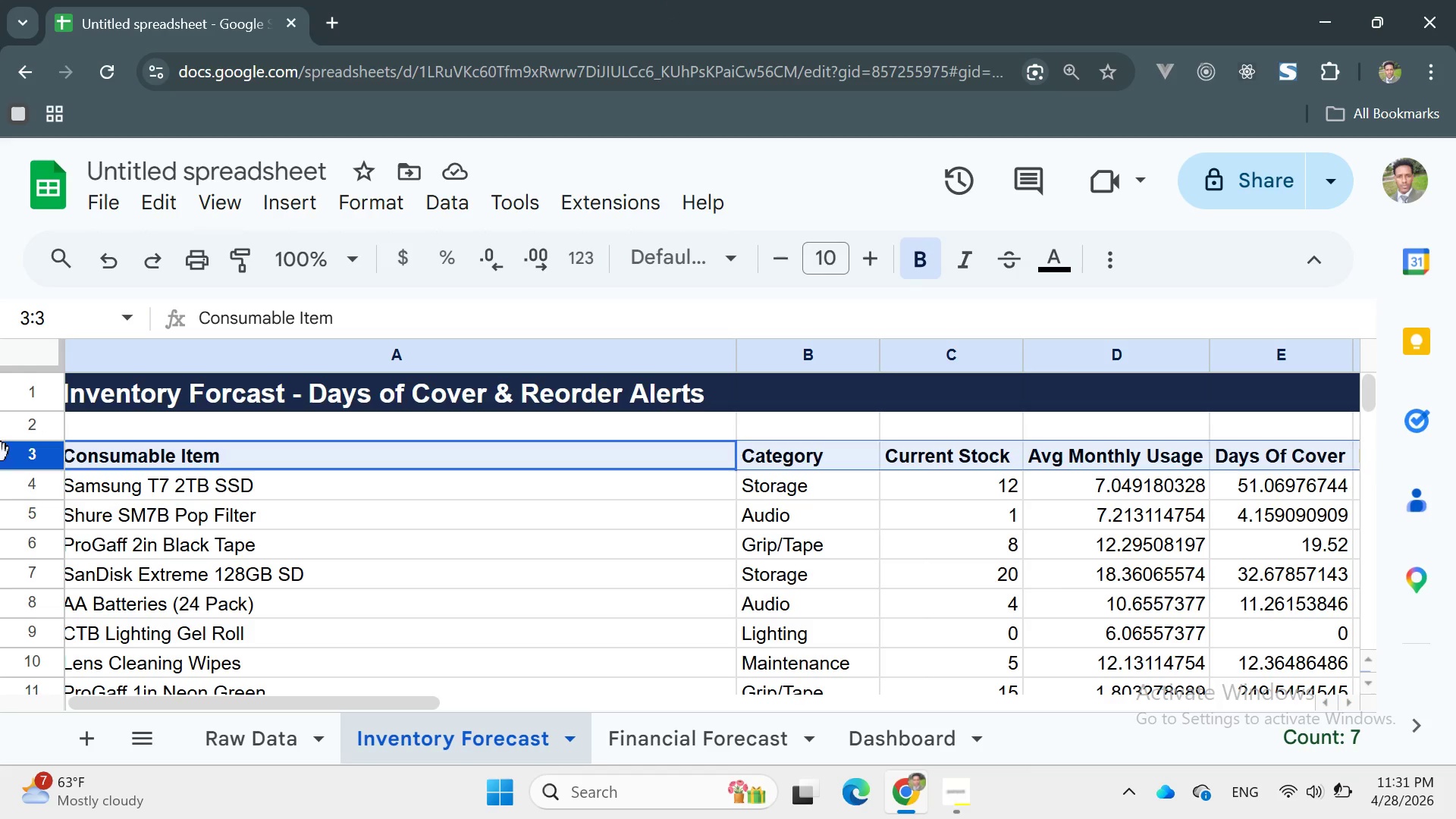 
triple_click([1, 453])
 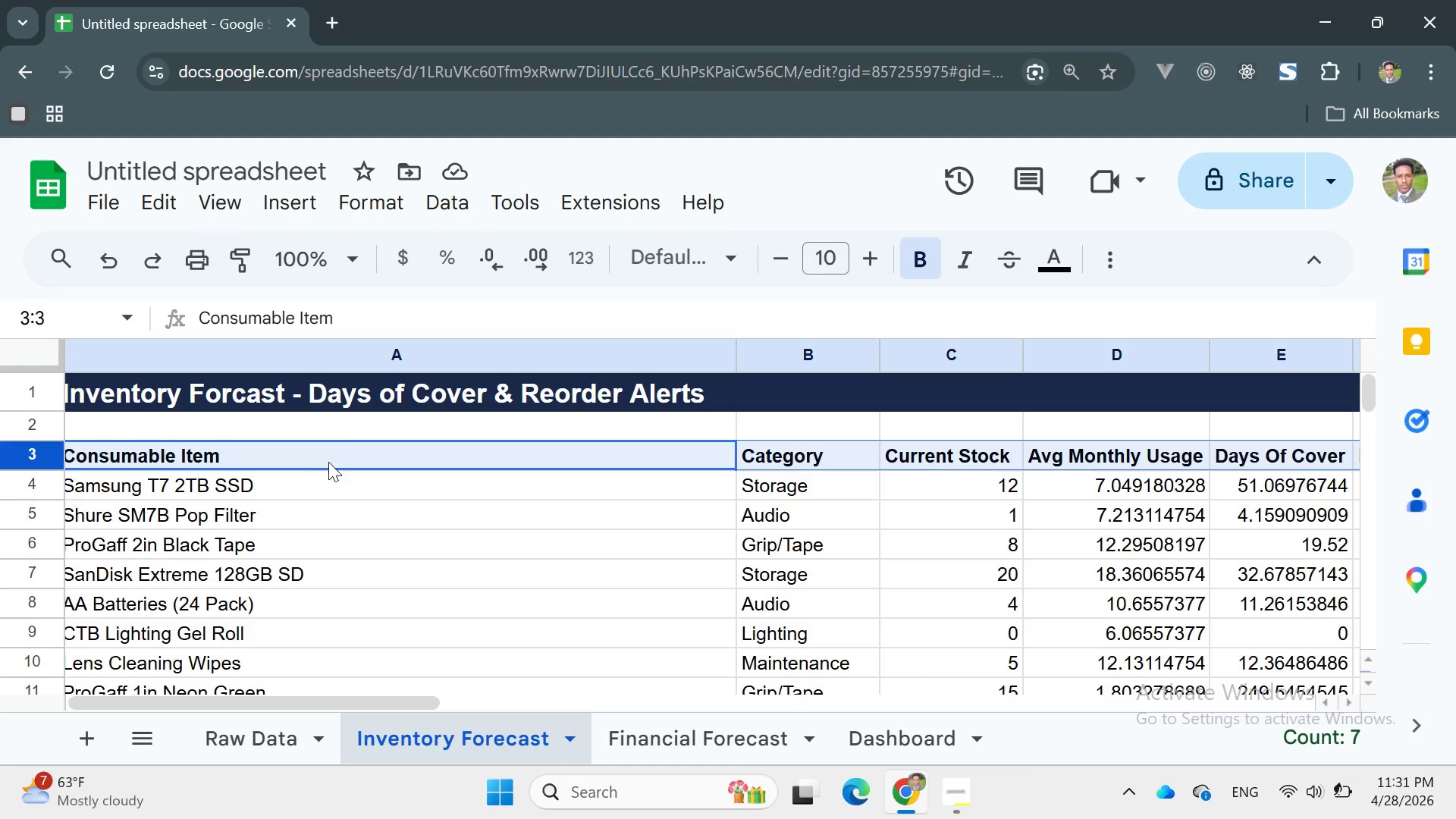 
left_click([324, 433])
 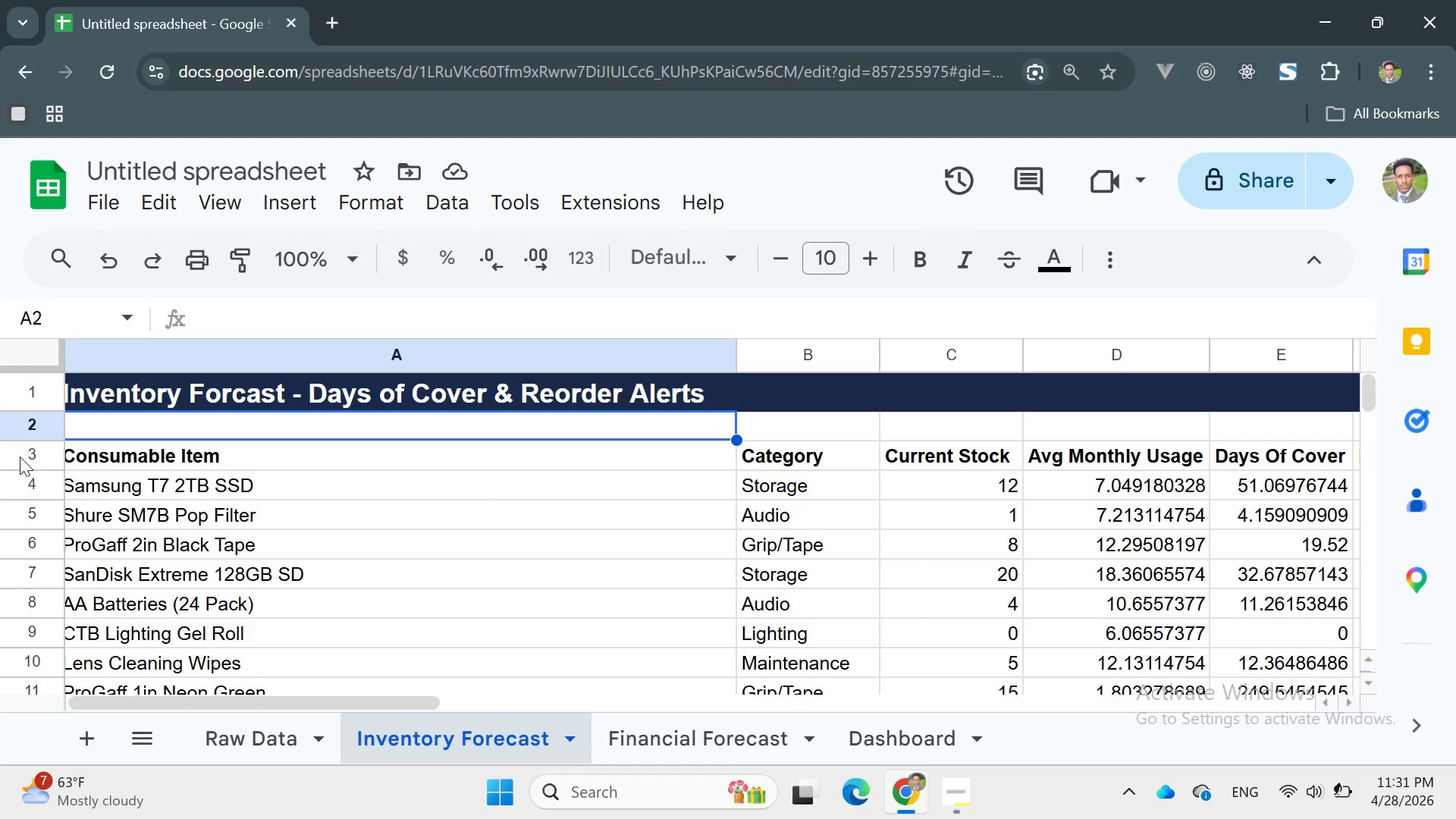 
double_click([20, 457])
 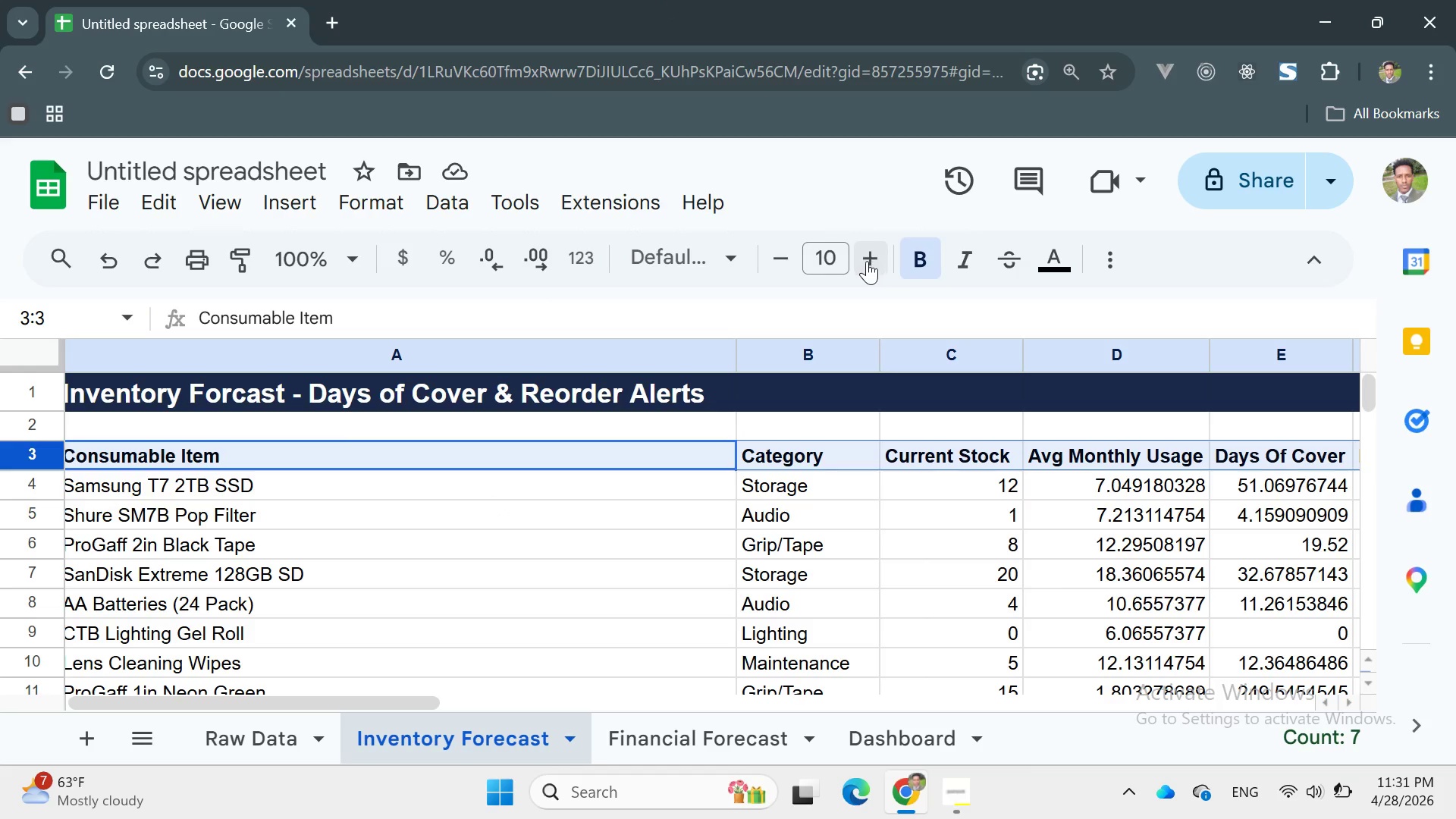 
left_click([867, 261])
 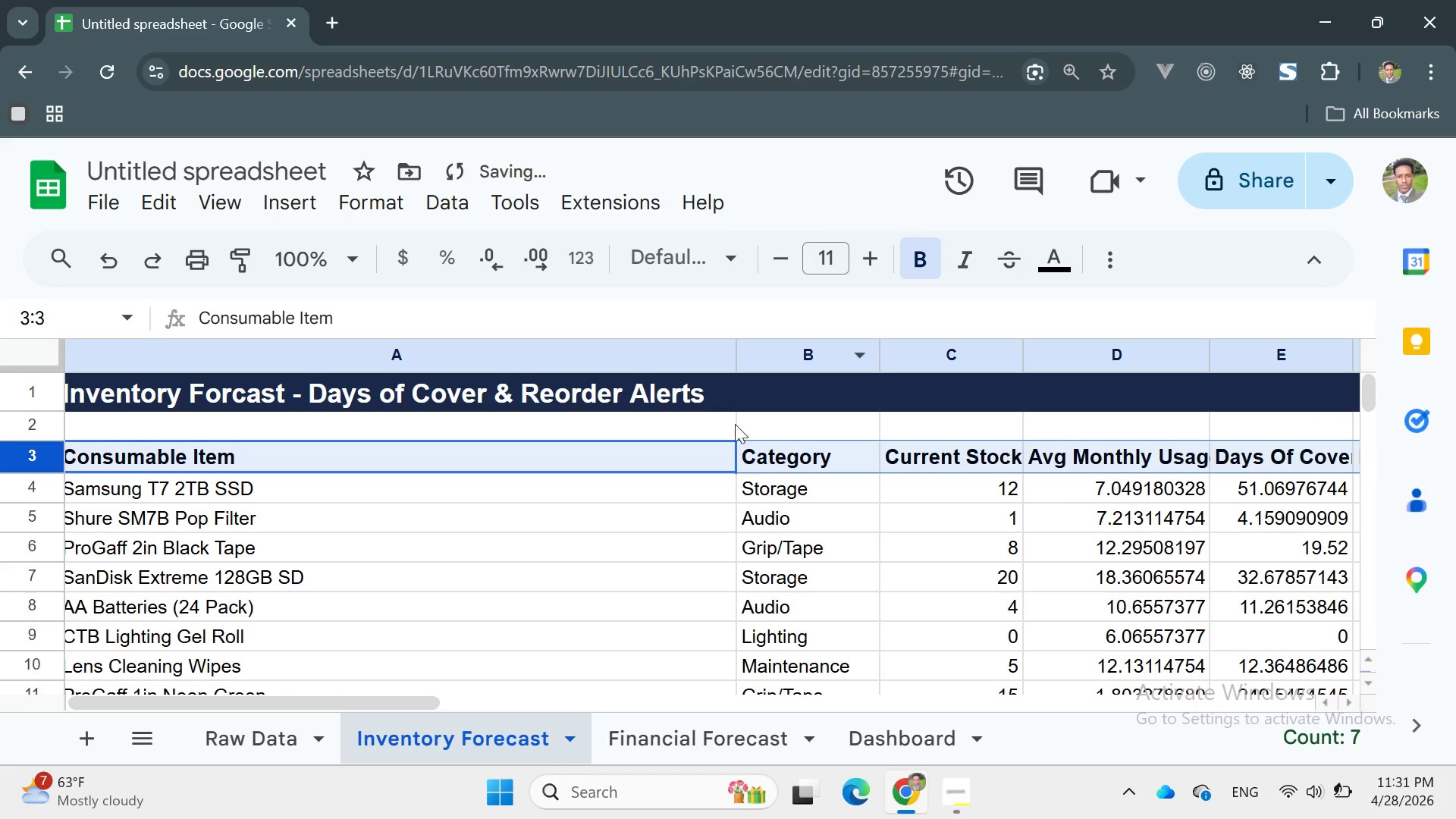 
left_click([765, 435])
 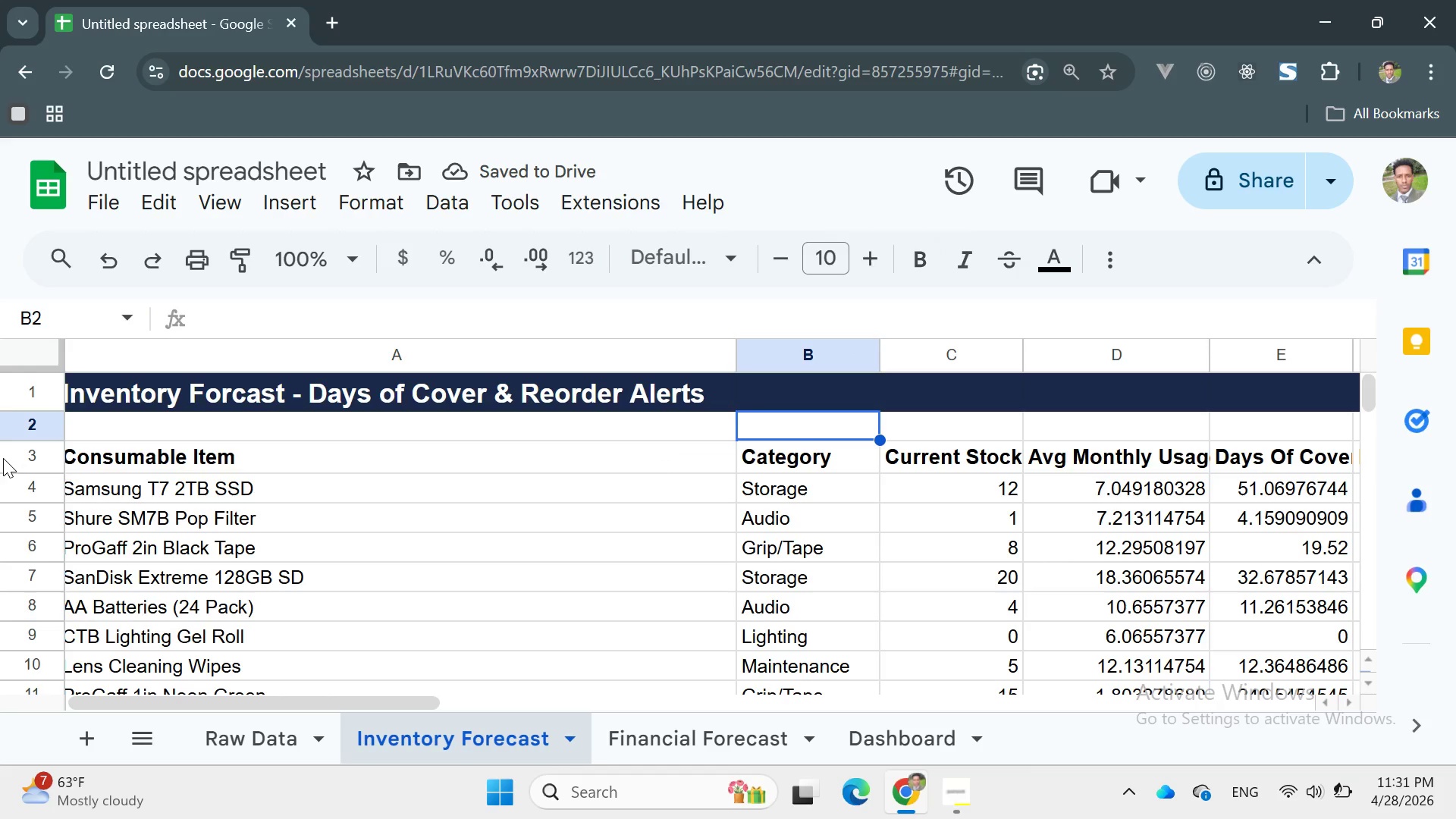 
double_click([2, 457])
 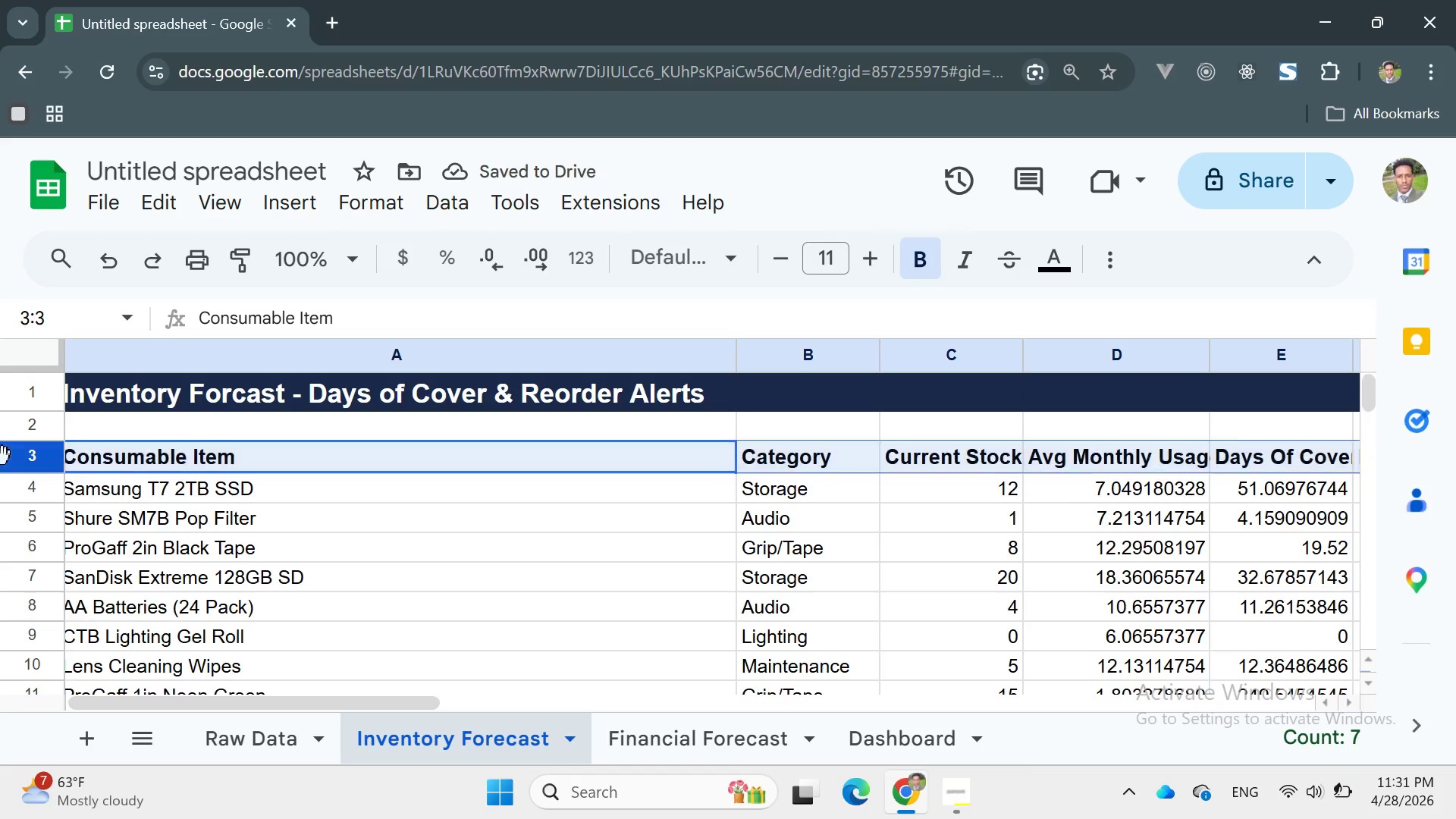 
triple_click([2, 457])
 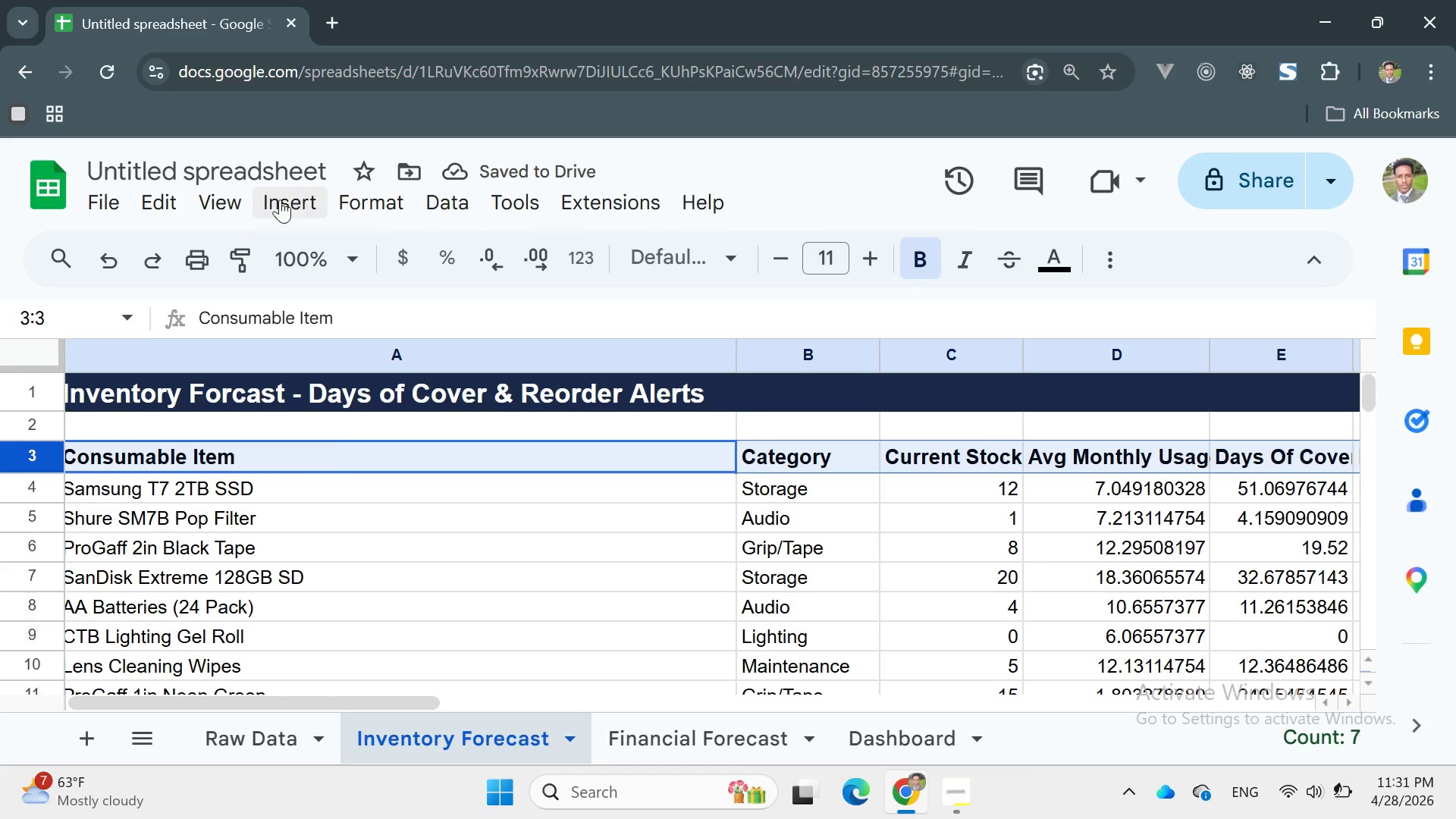 
left_click([240, 200])
 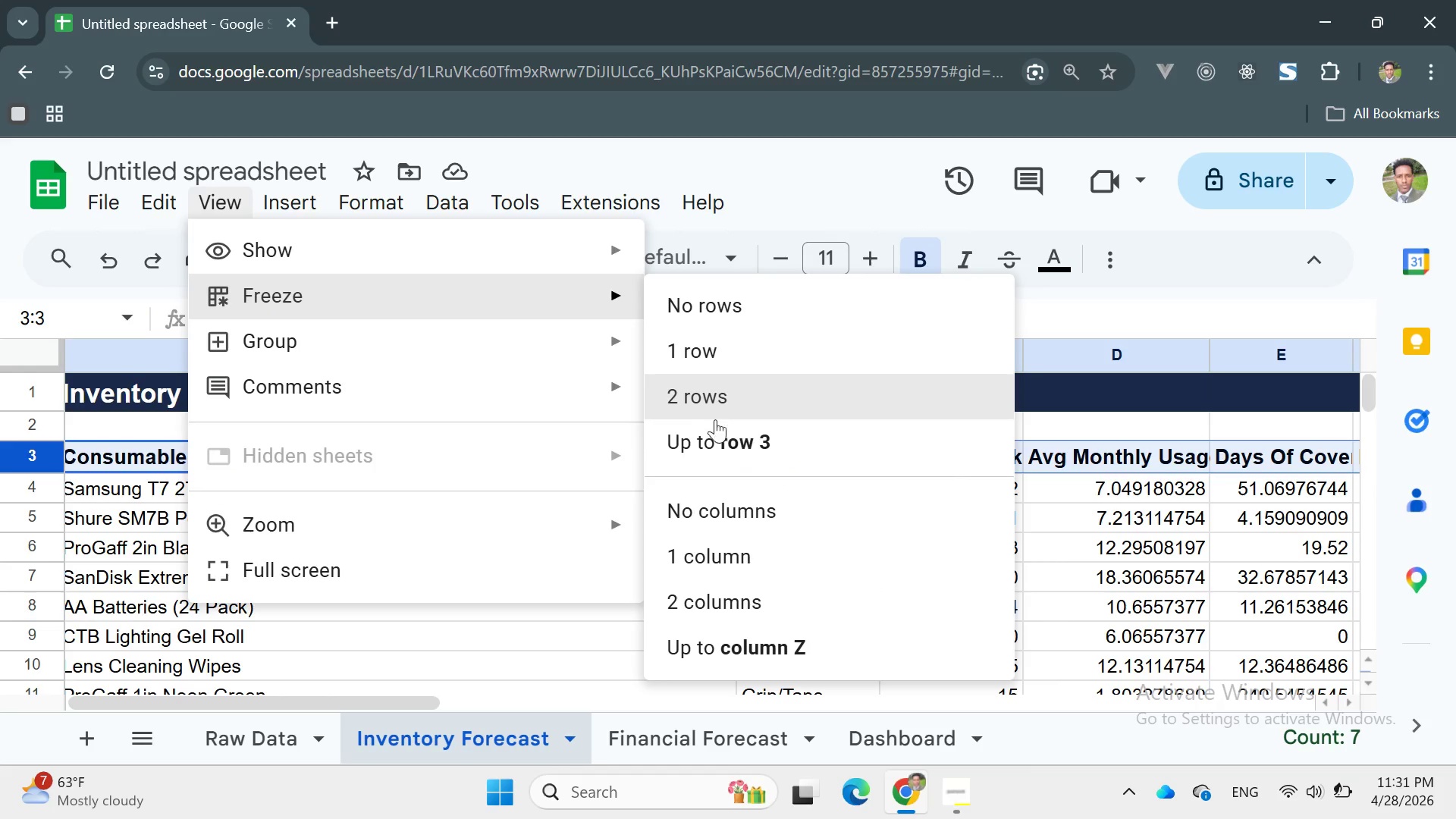 
left_click([719, 440])
 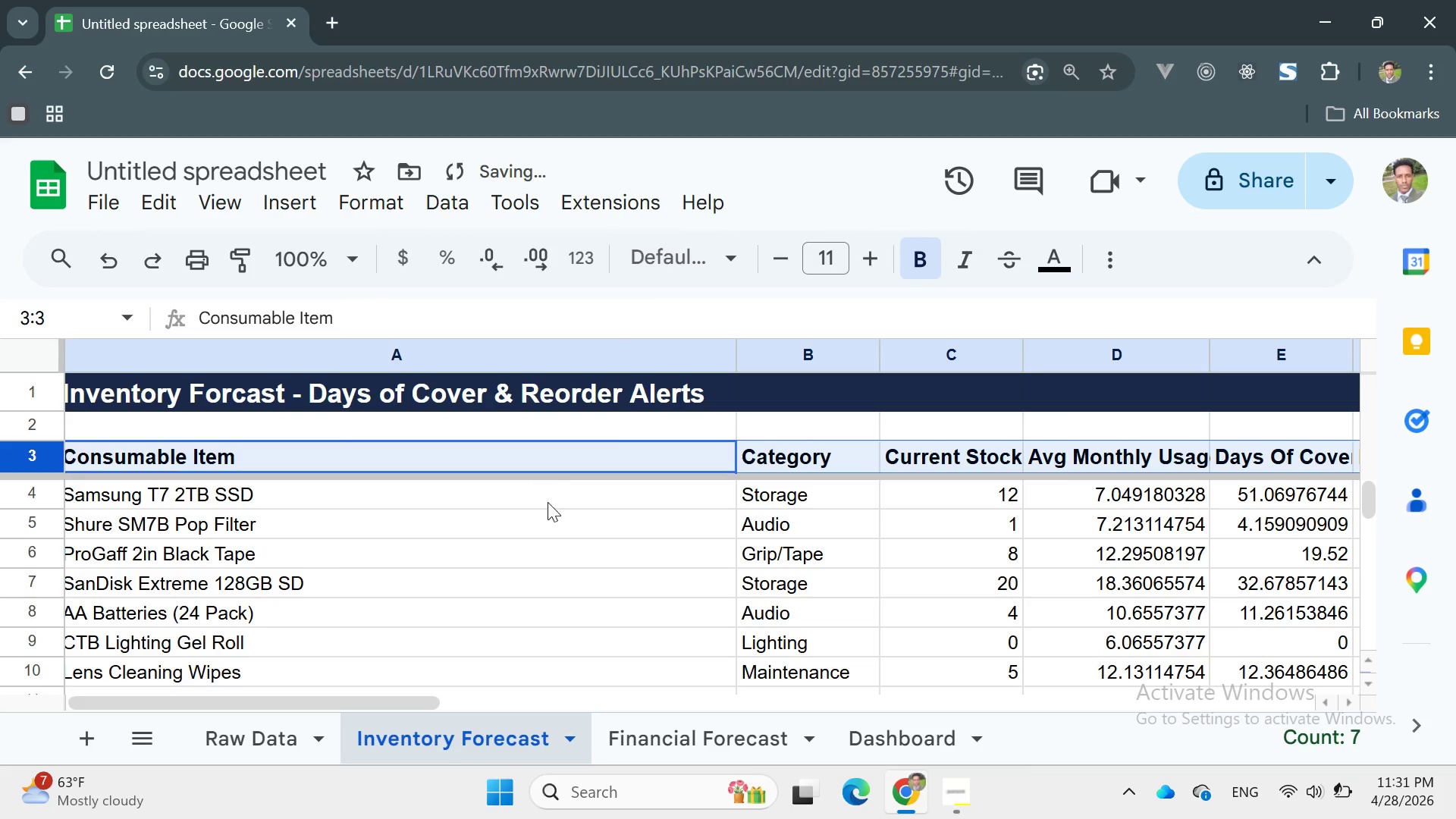 
scroll: coordinate [541, 538], scroll_direction: up, amount: 5.0
 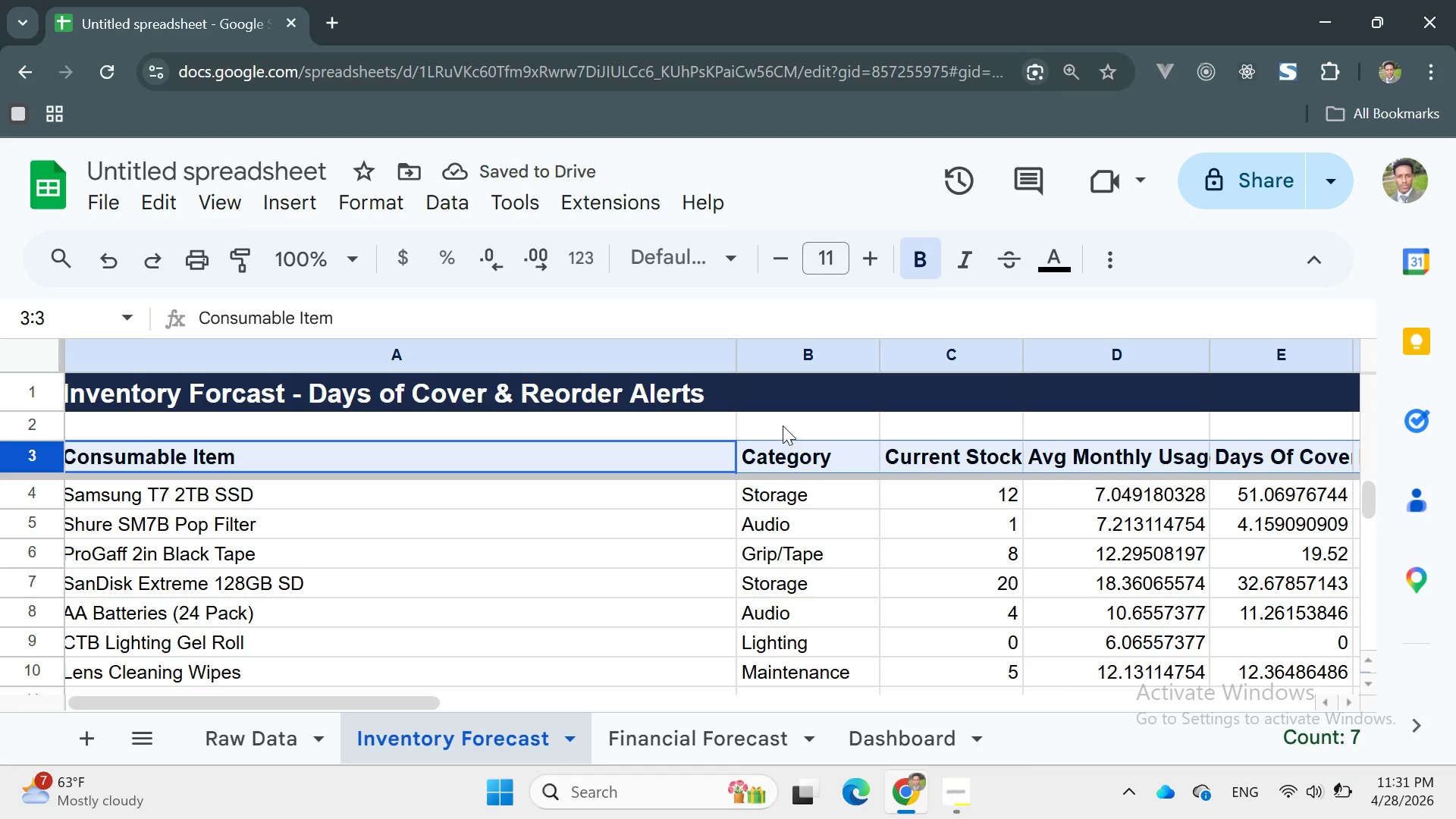 
left_click([783, 425])
 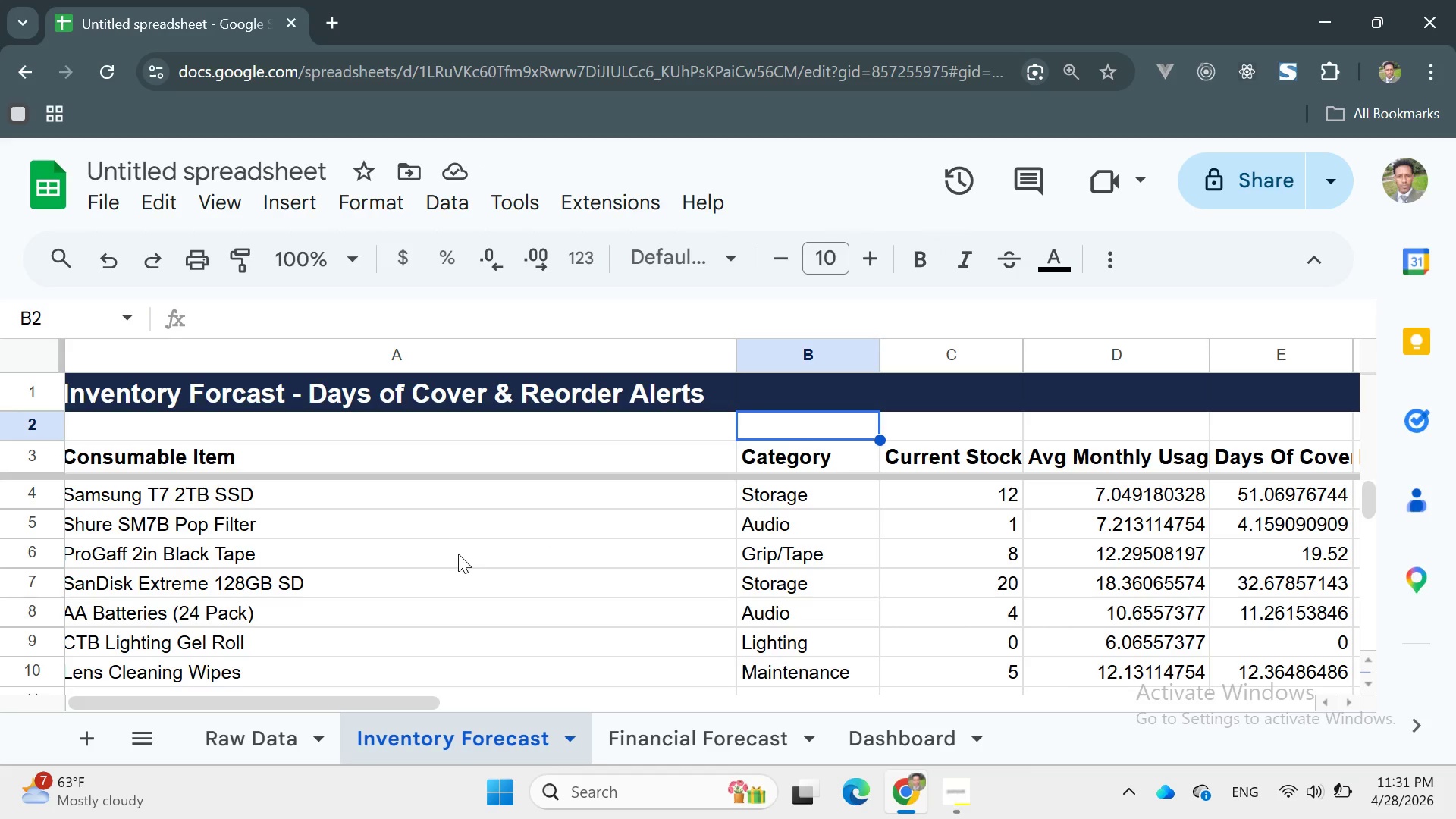 
scroll: coordinate [491, 495], scroll_direction: up, amount: 9.0
 